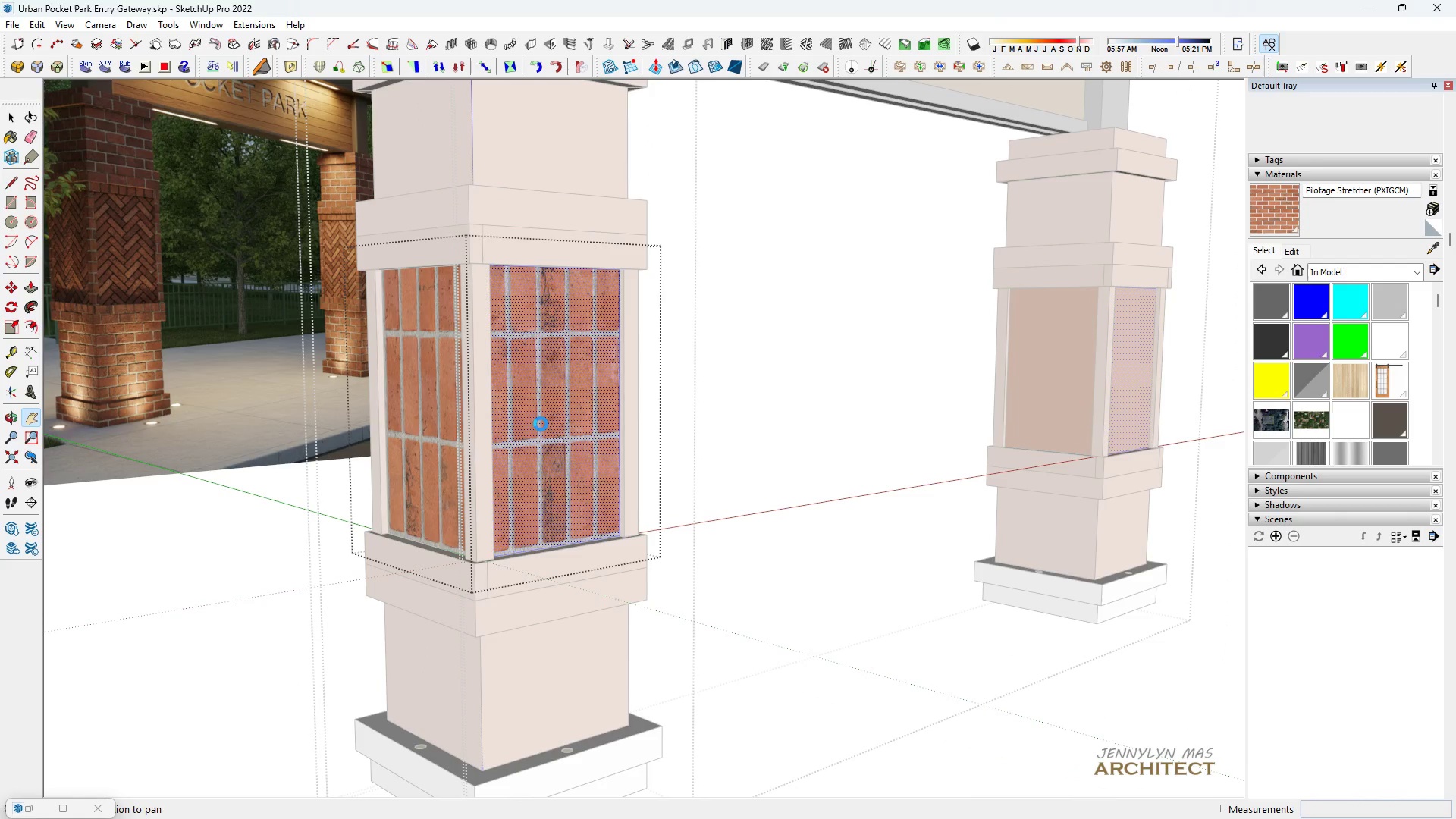 
key(Control+S)
 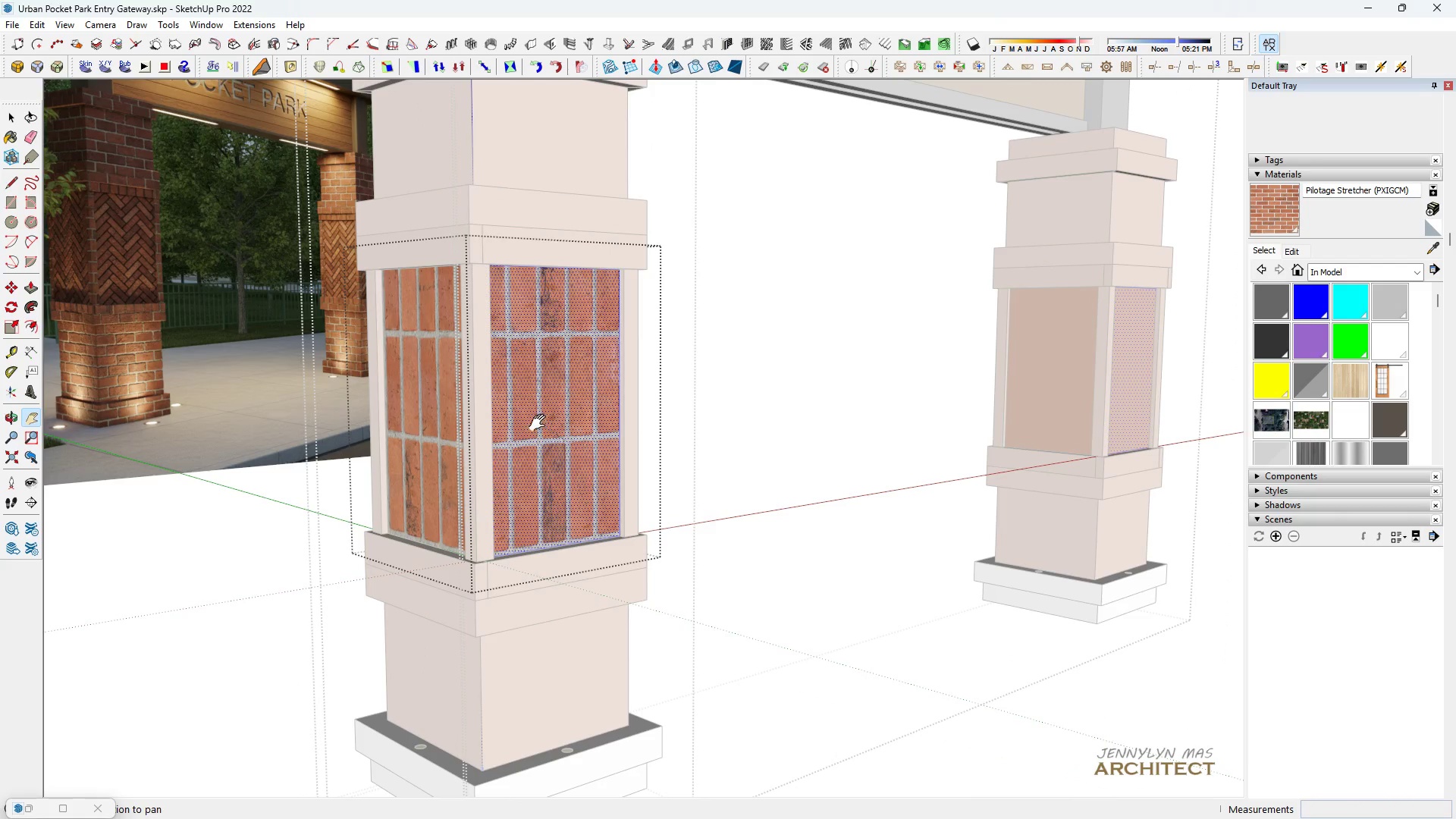 
key(Space)
 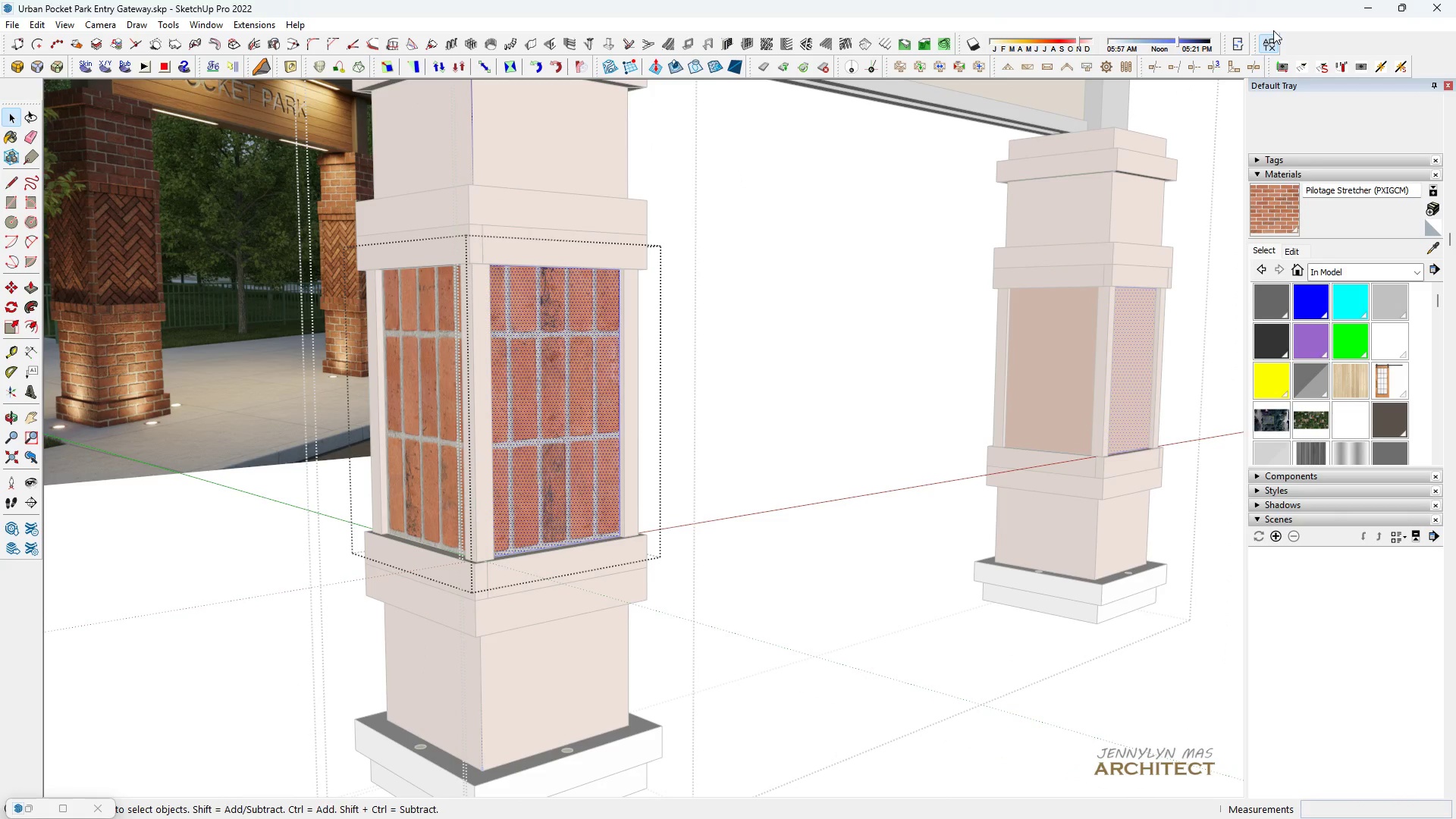 
left_click([1275, 38])
 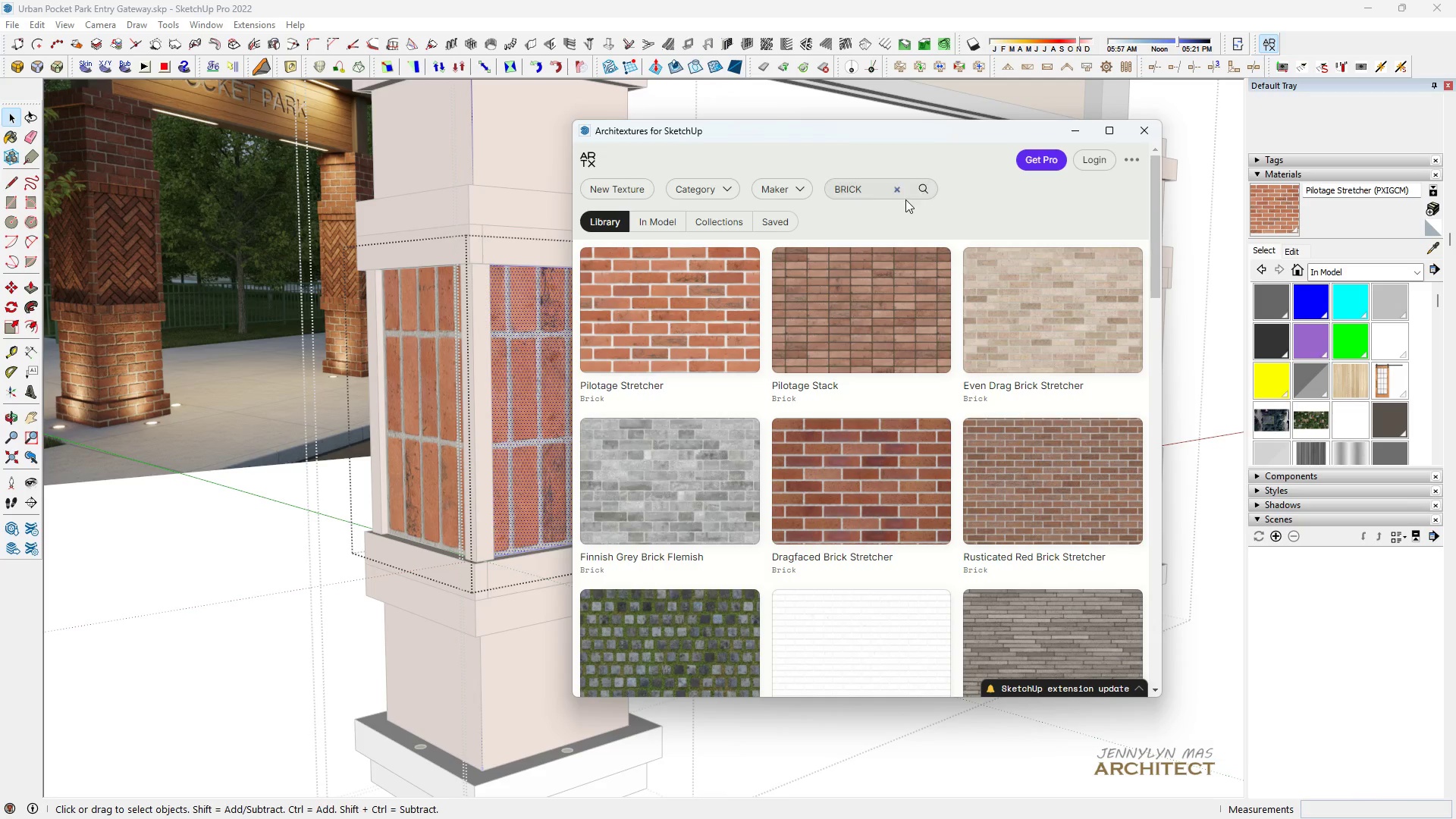 
scroll: coordinate [883, 327], scroll_direction: down, amount: 15.0
 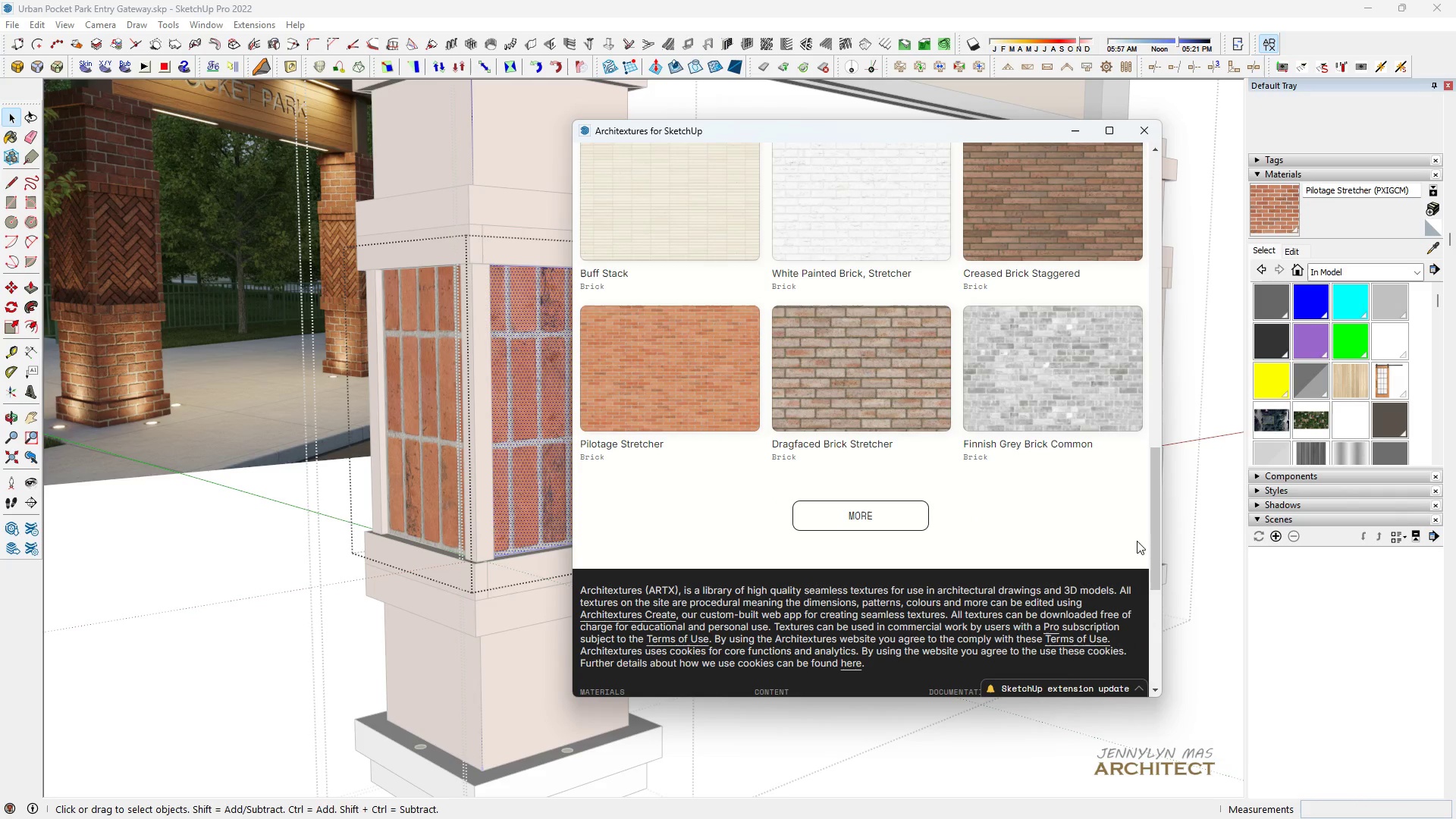 
left_click_drag(start_coordinate=[1154, 545], to_coordinate=[1100, 557])
 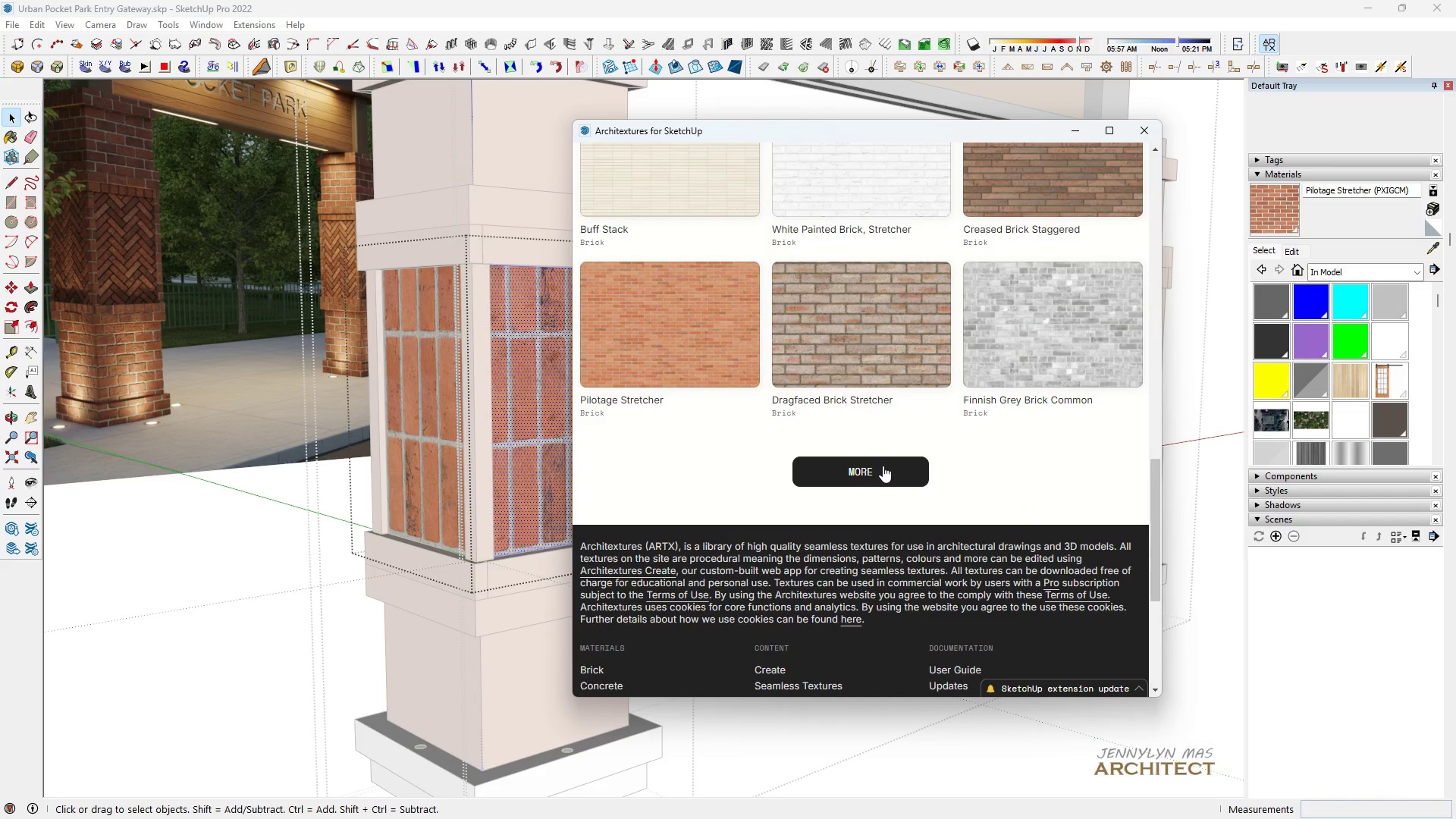 
left_click([883, 466])
 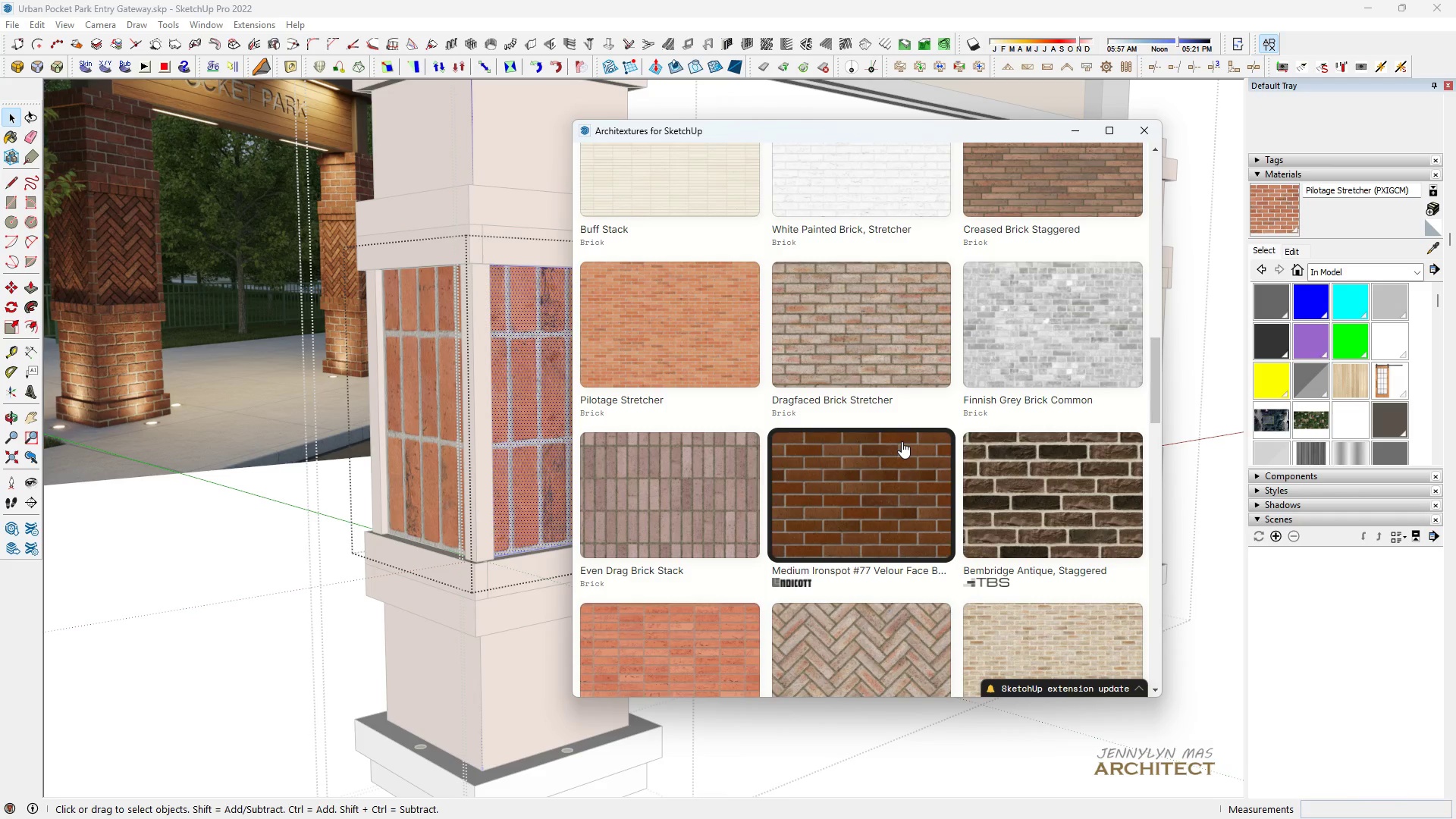 
scroll: coordinate [904, 441], scroll_direction: down, amount: 10.0
 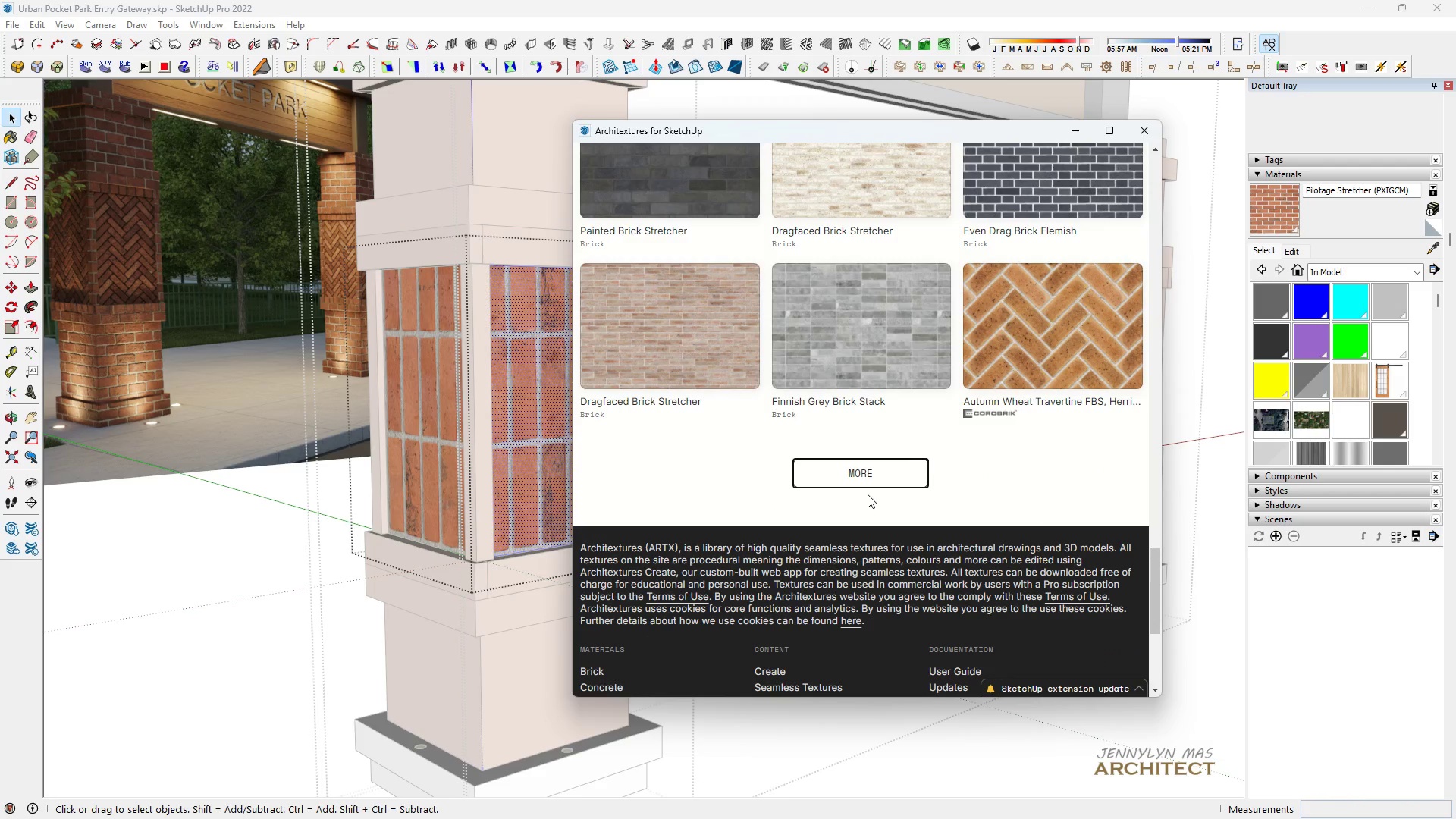 
left_click([868, 486])
 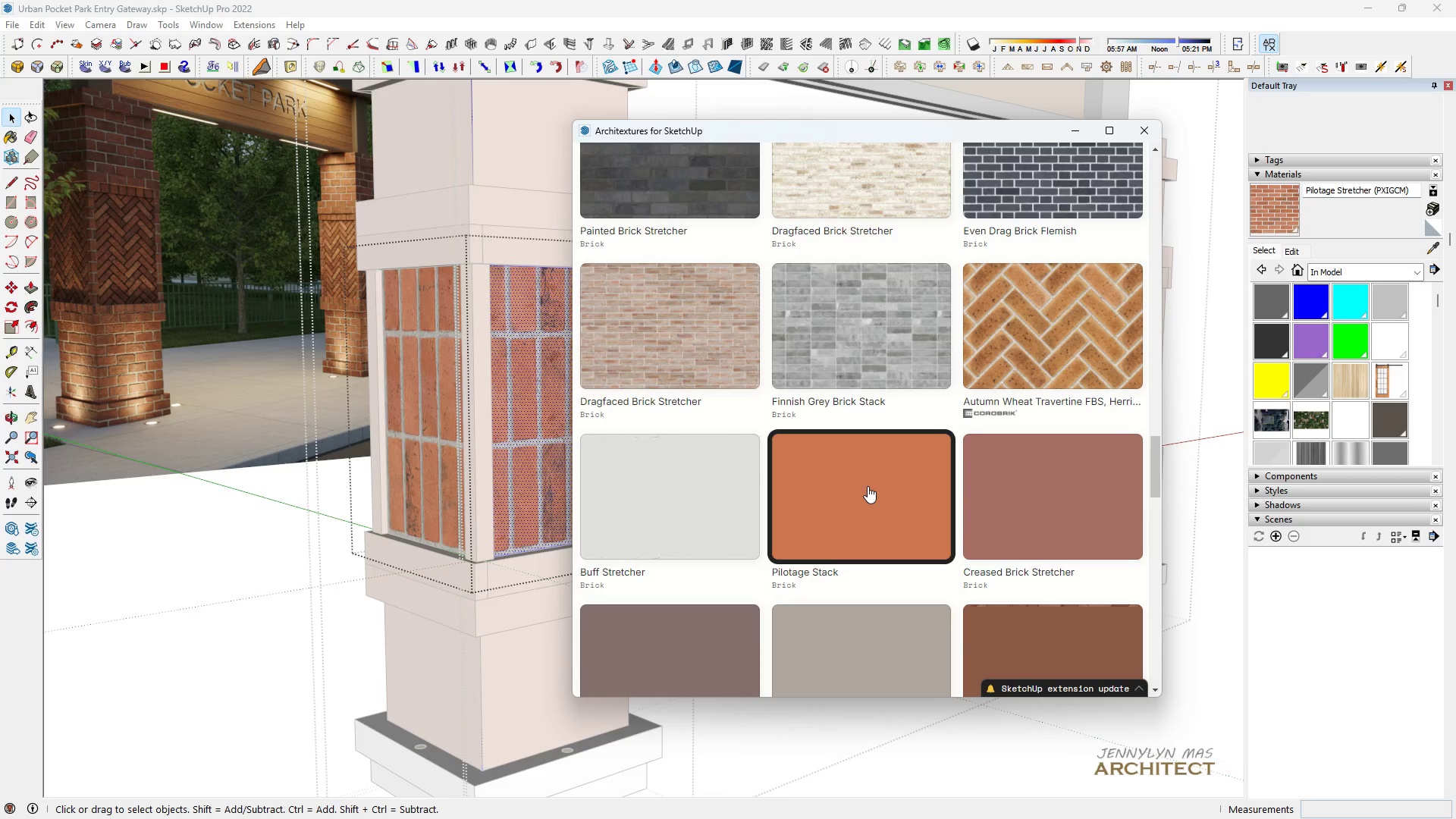 
scroll: coordinate [853, 472], scroll_direction: down, amount: 16.0
 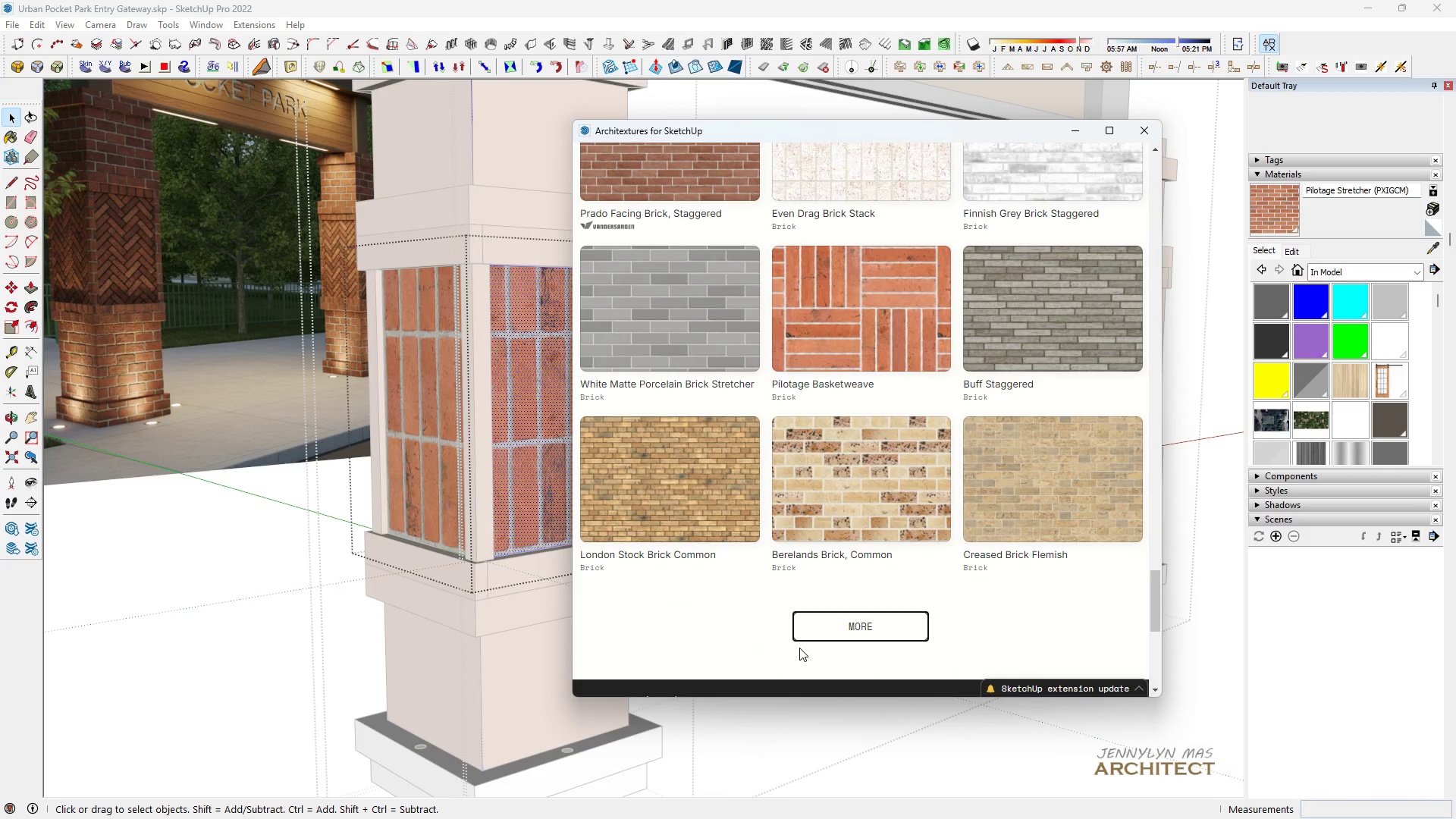 
left_click([803, 636])
 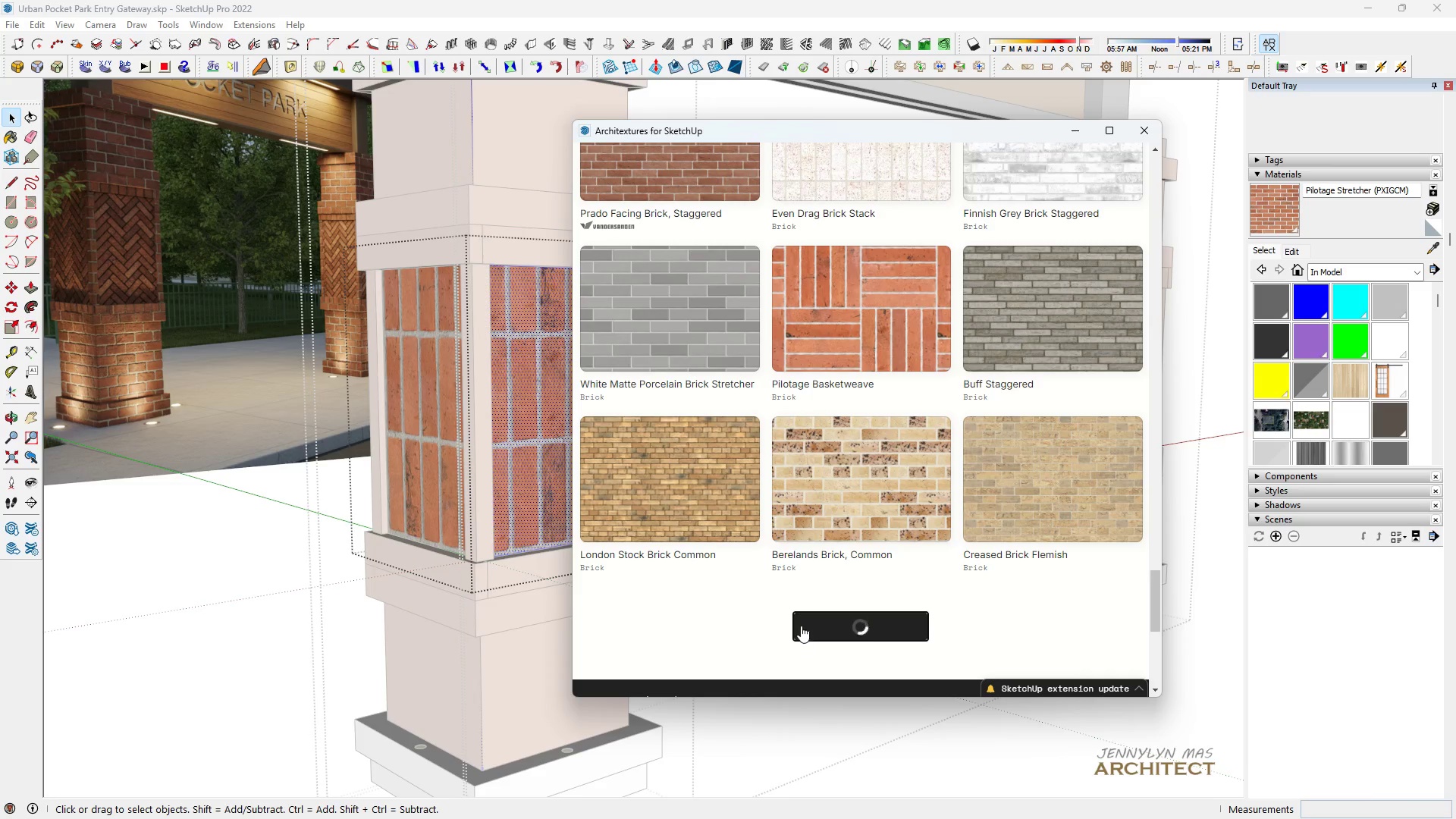 
mouse_move([807, 602])
 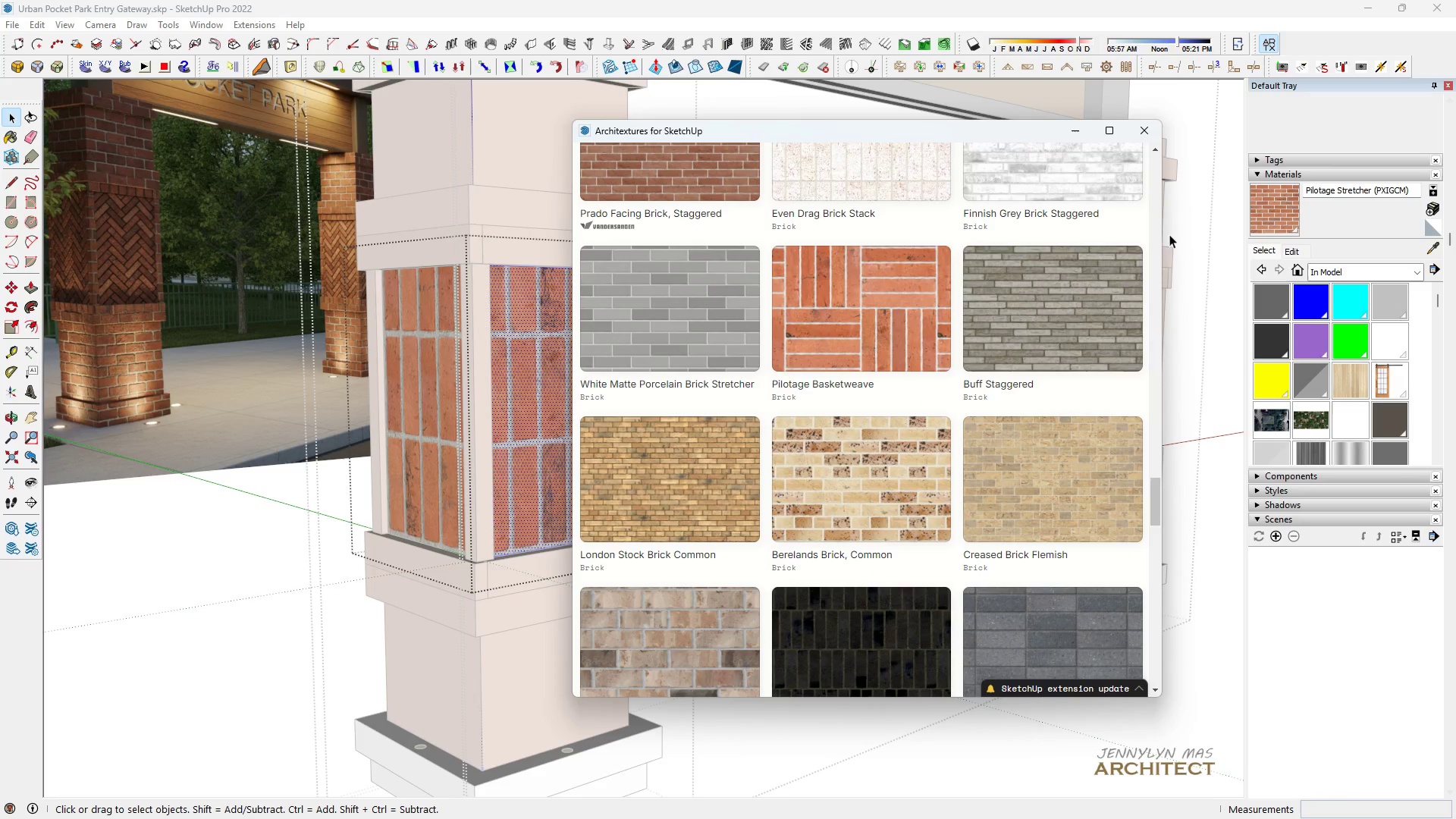 
scroll: coordinate [1034, 499], scroll_direction: down, amount: 19.0
 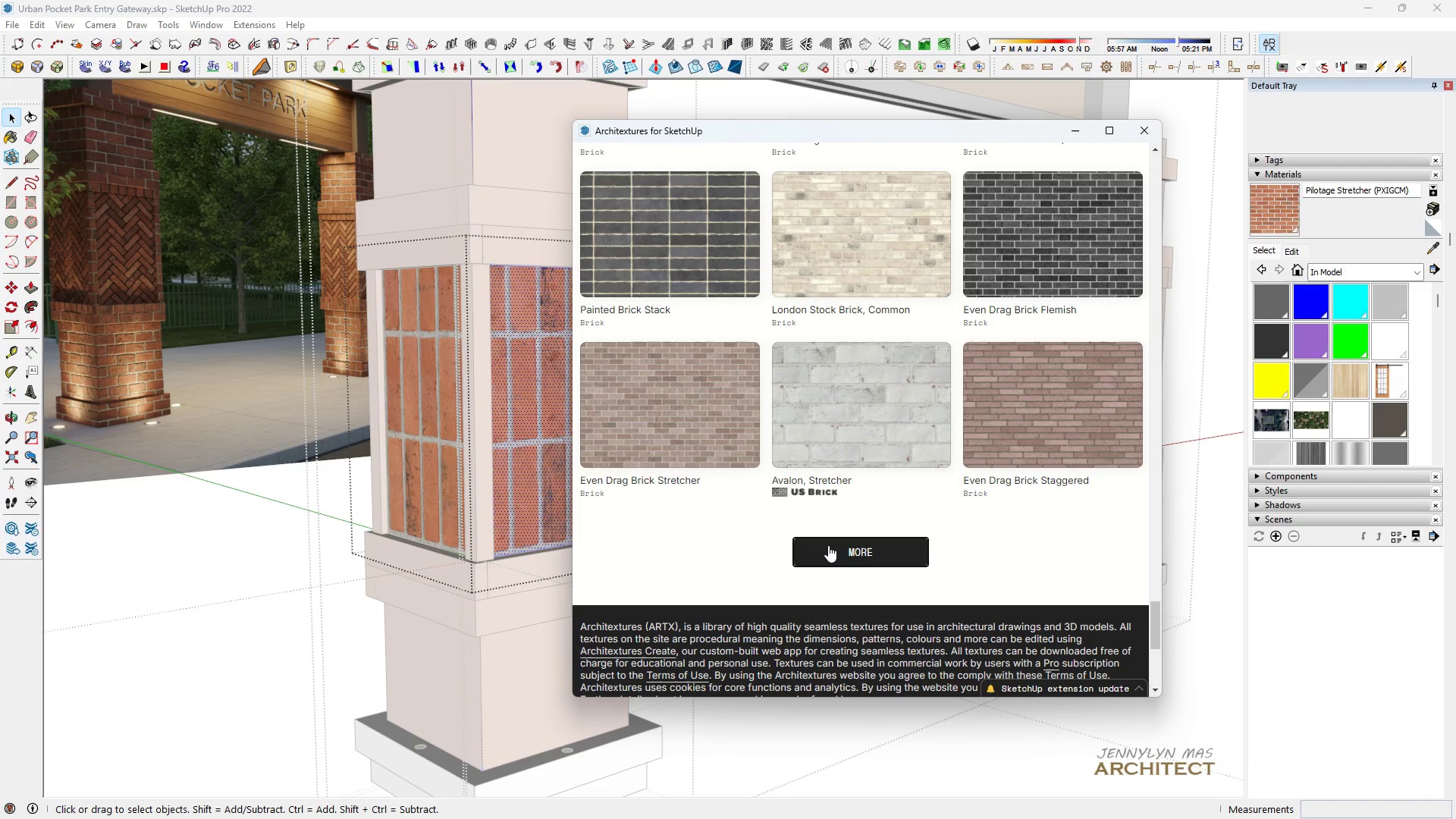 
left_click([828, 545])
 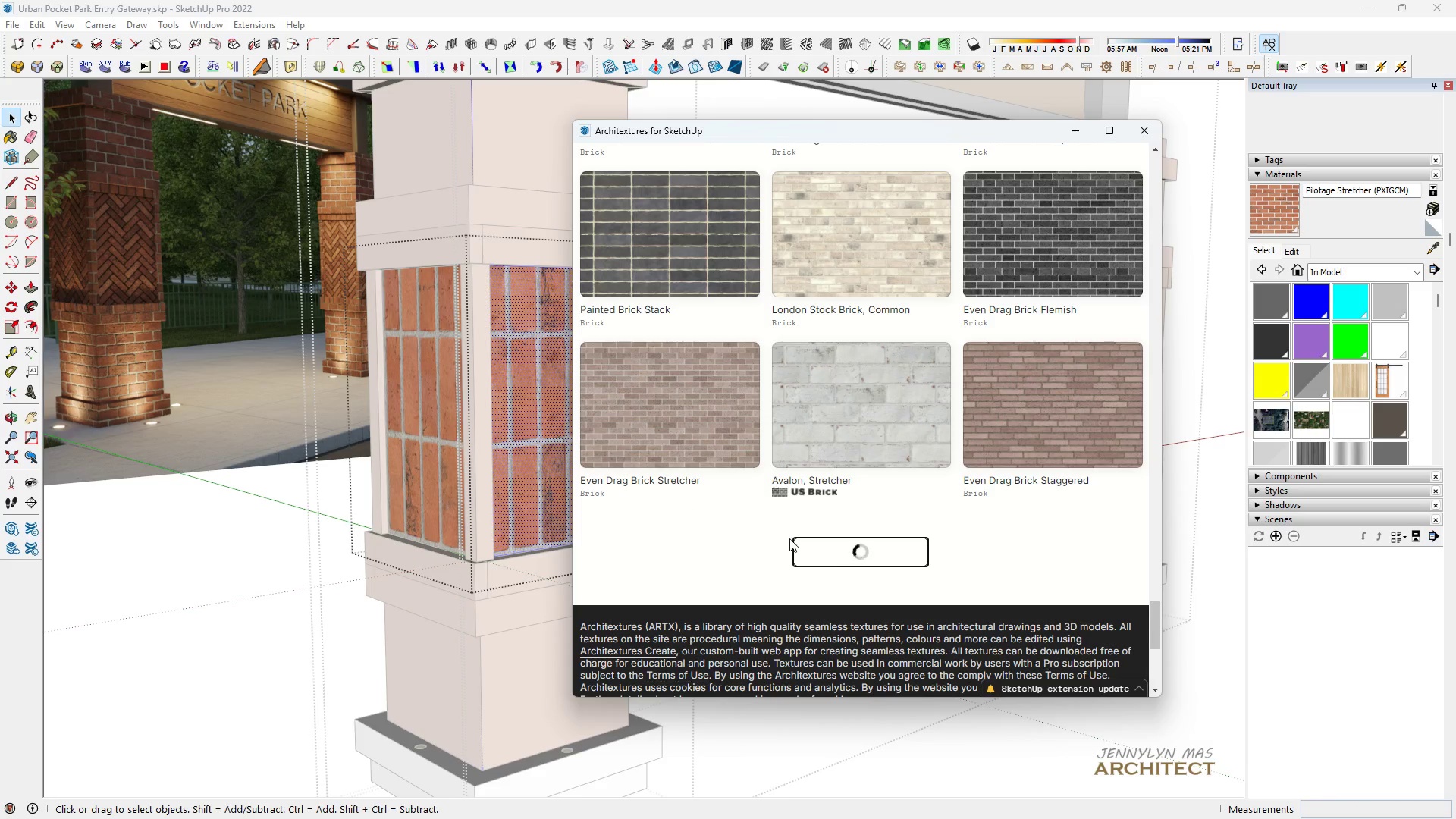 
wait(7.26)
 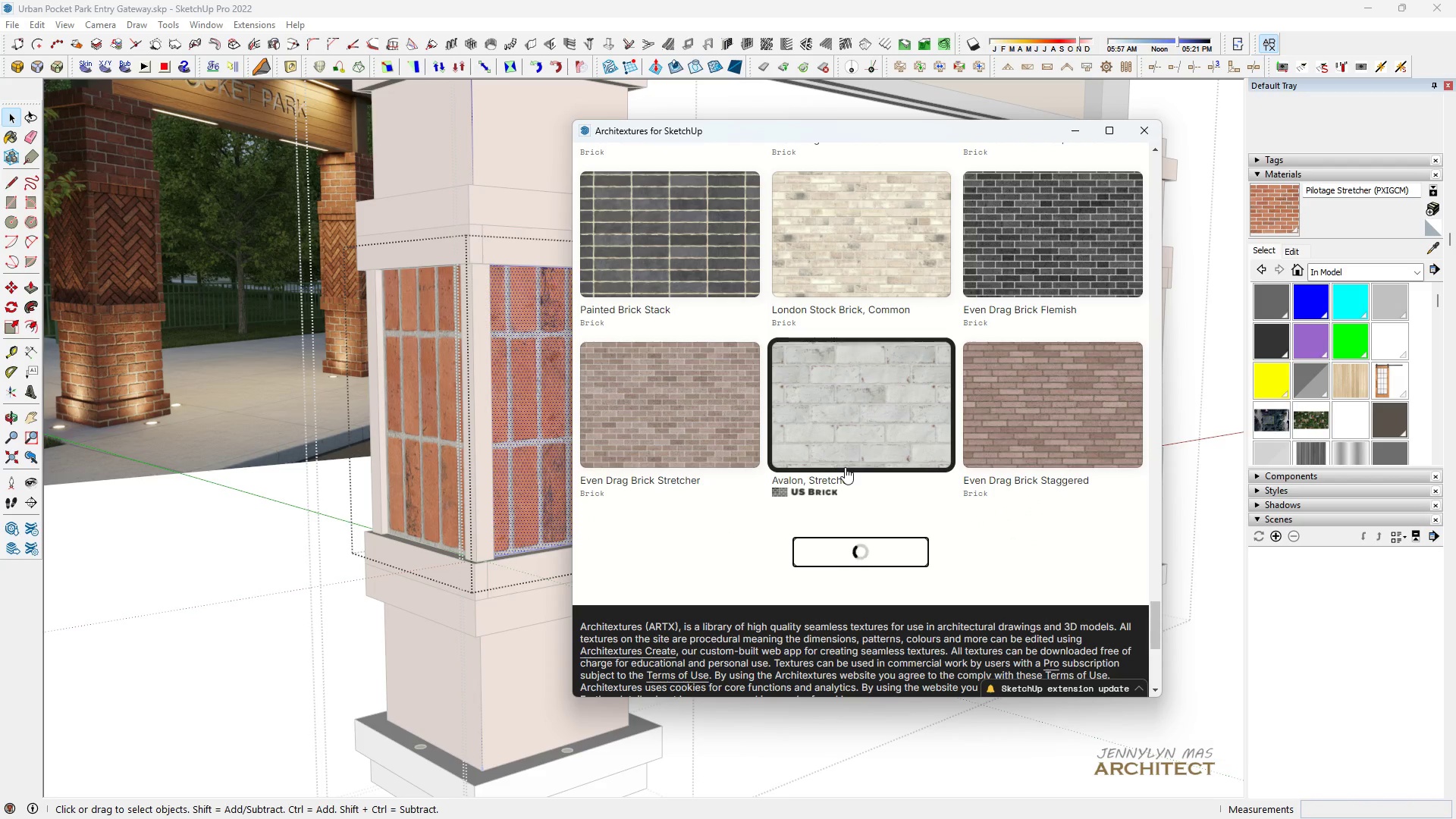 
scroll: coordinate [1085, 576], scroll_direction: down, amount: 13.0
 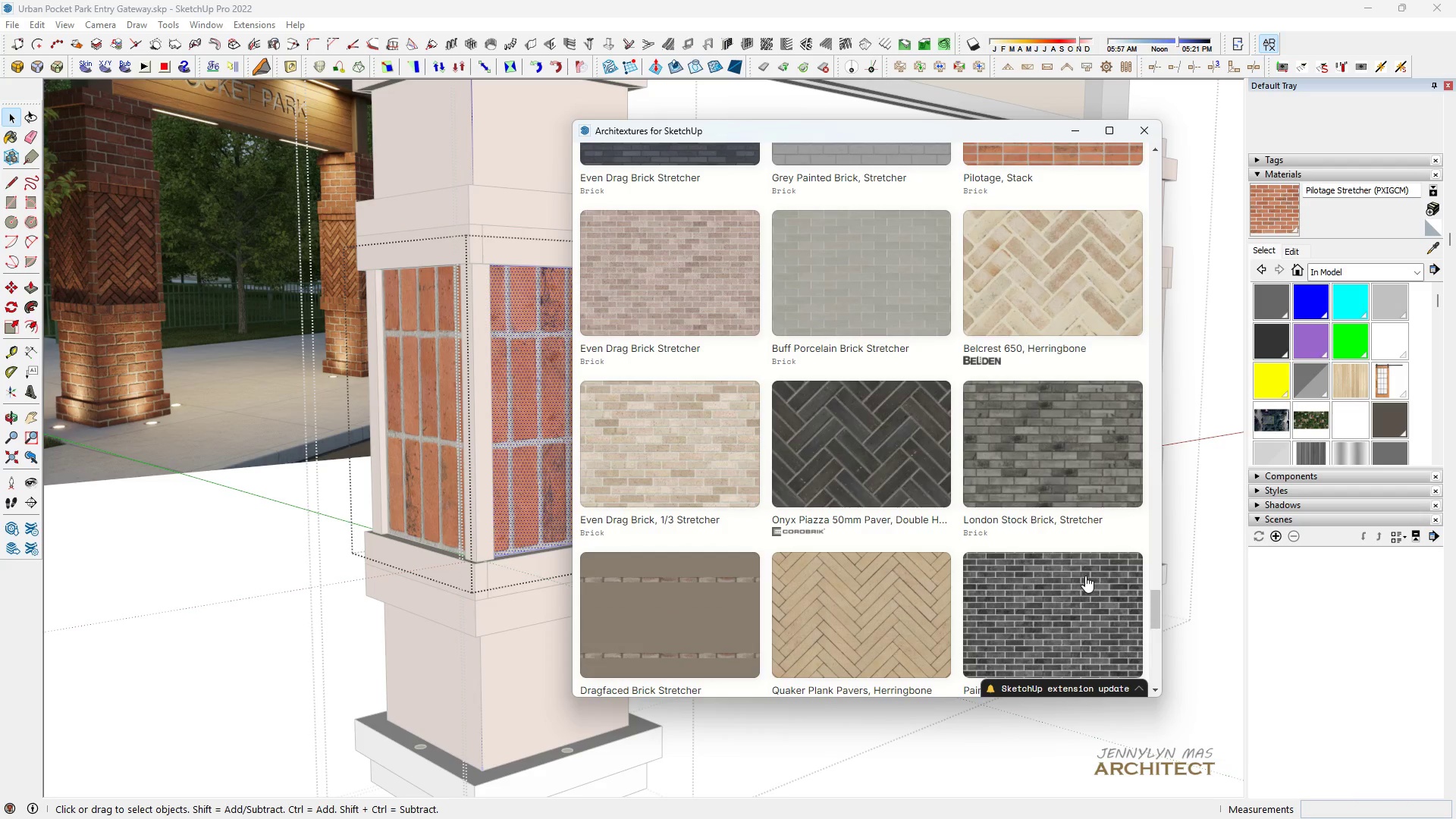 
scroll: coordinate [1085, 576], scroll_direction: up, amount: 4.0
 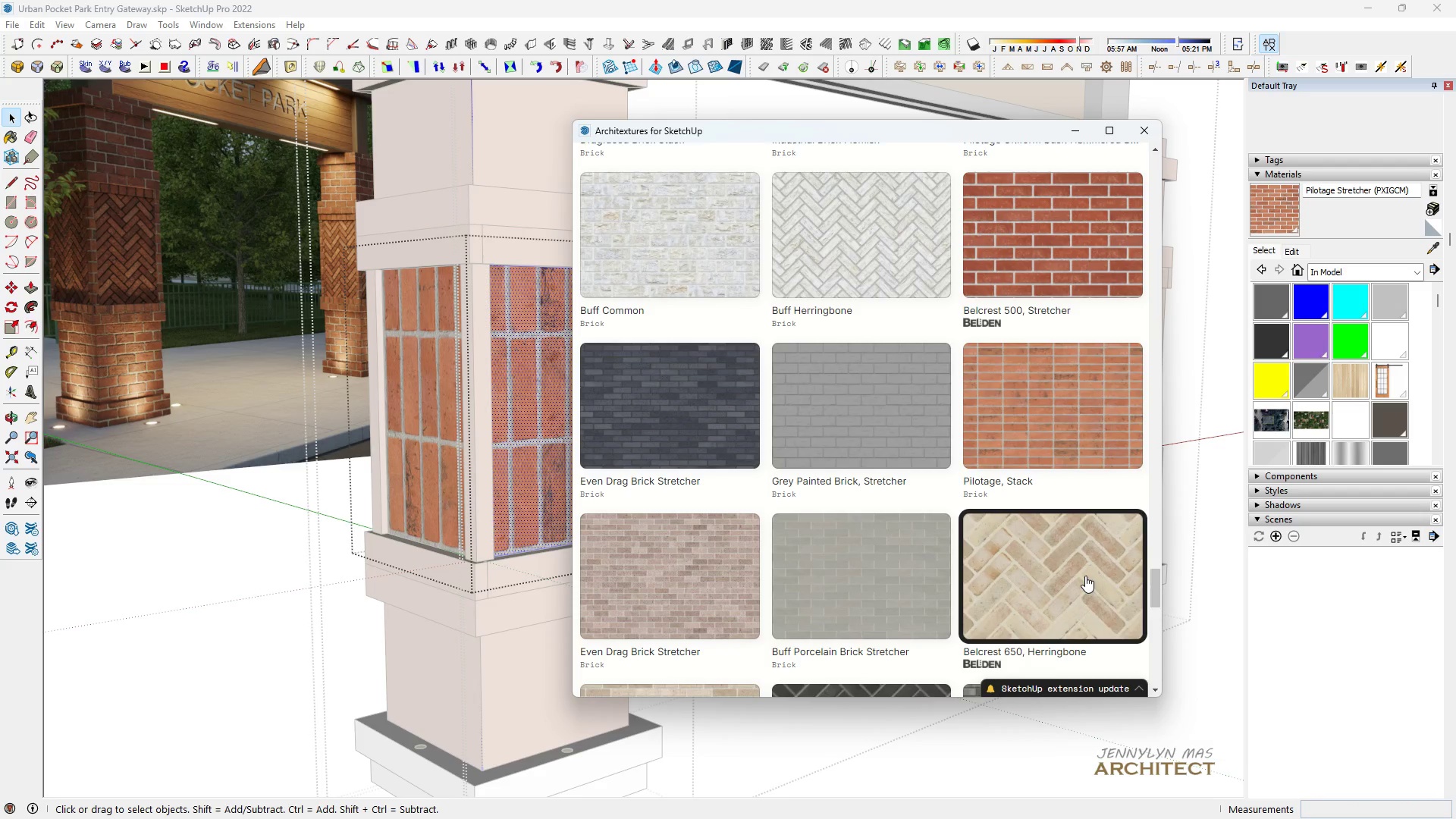 
scroll: coordinate [1062, 576], scroll_direction: down, amount: 10.0
 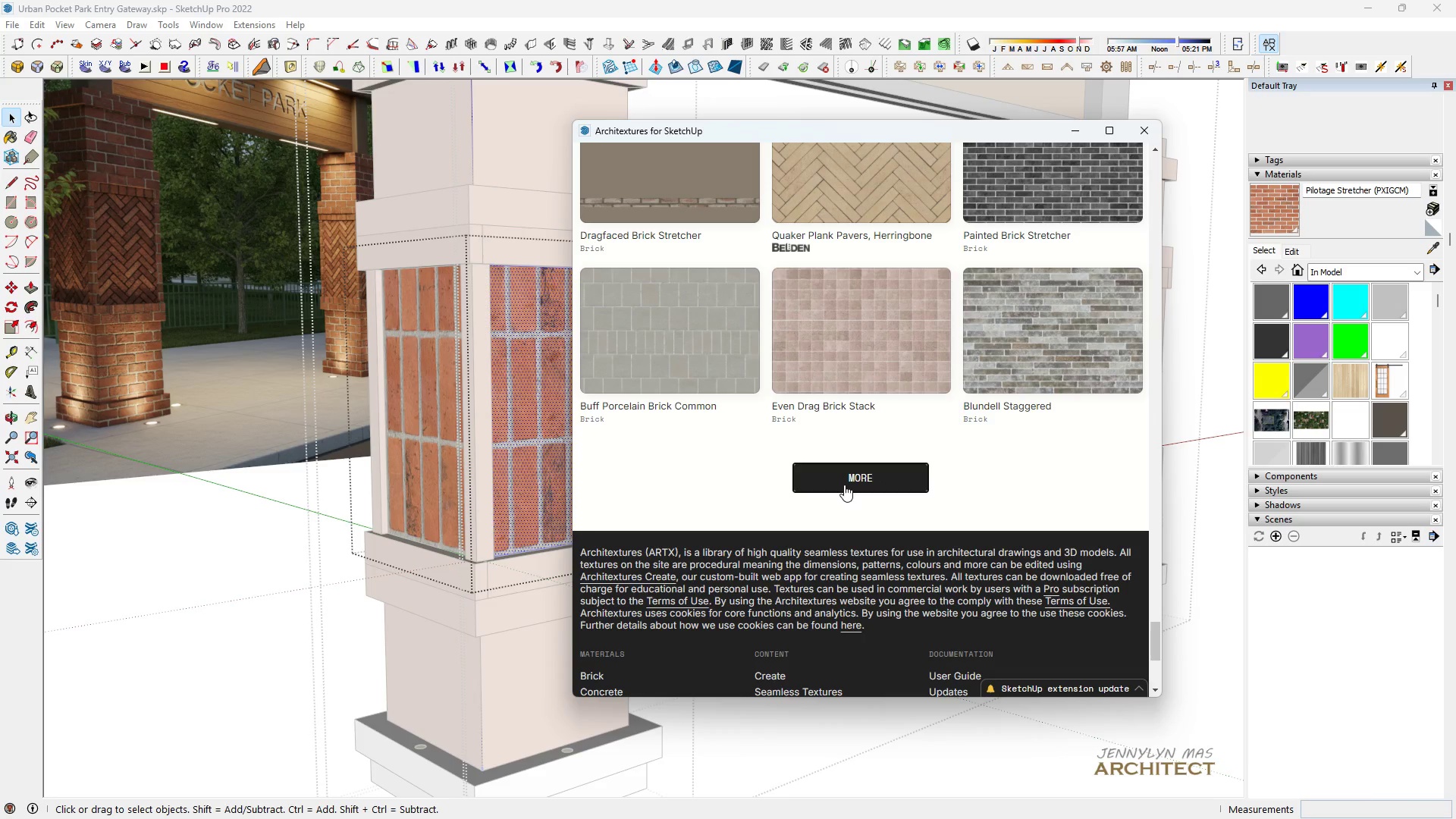 
left_click([844, 485])
 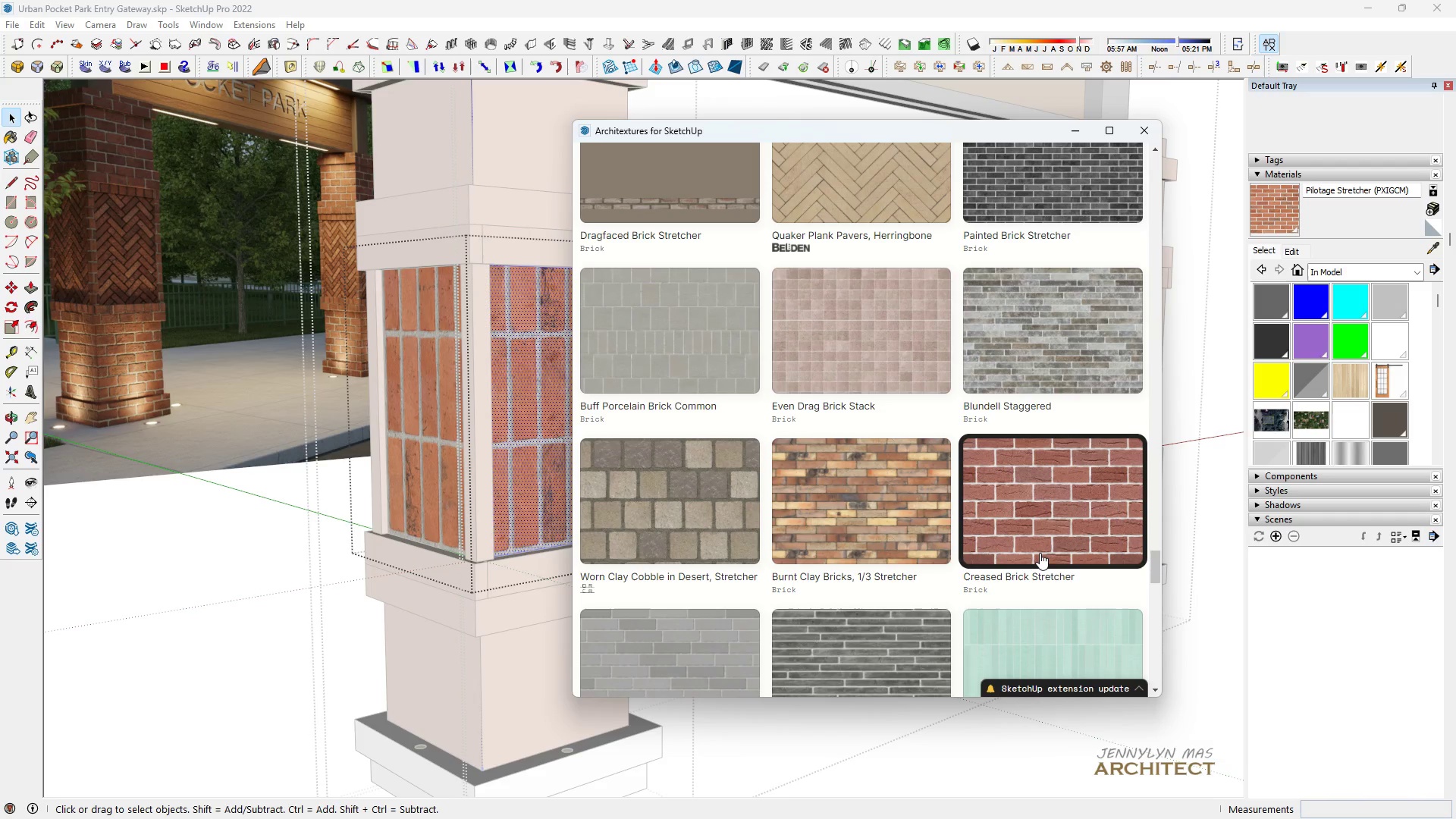 
scroll: coordinate [980, 557], scroll_direction: down, amount: 14.0
 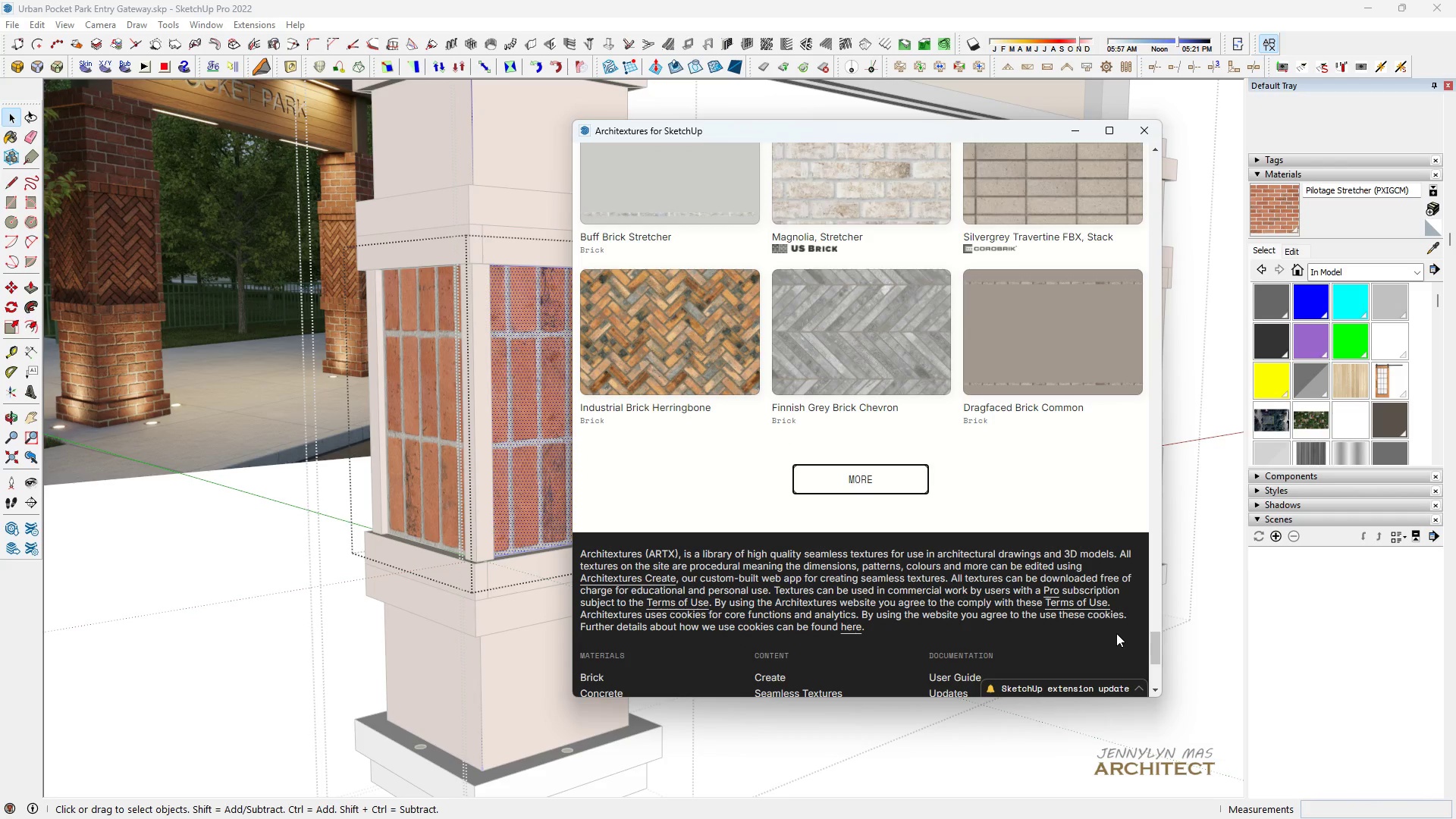 
left_click_drag(start_coordinate=[1154, 664], to_coordinate=[1094, 159])
 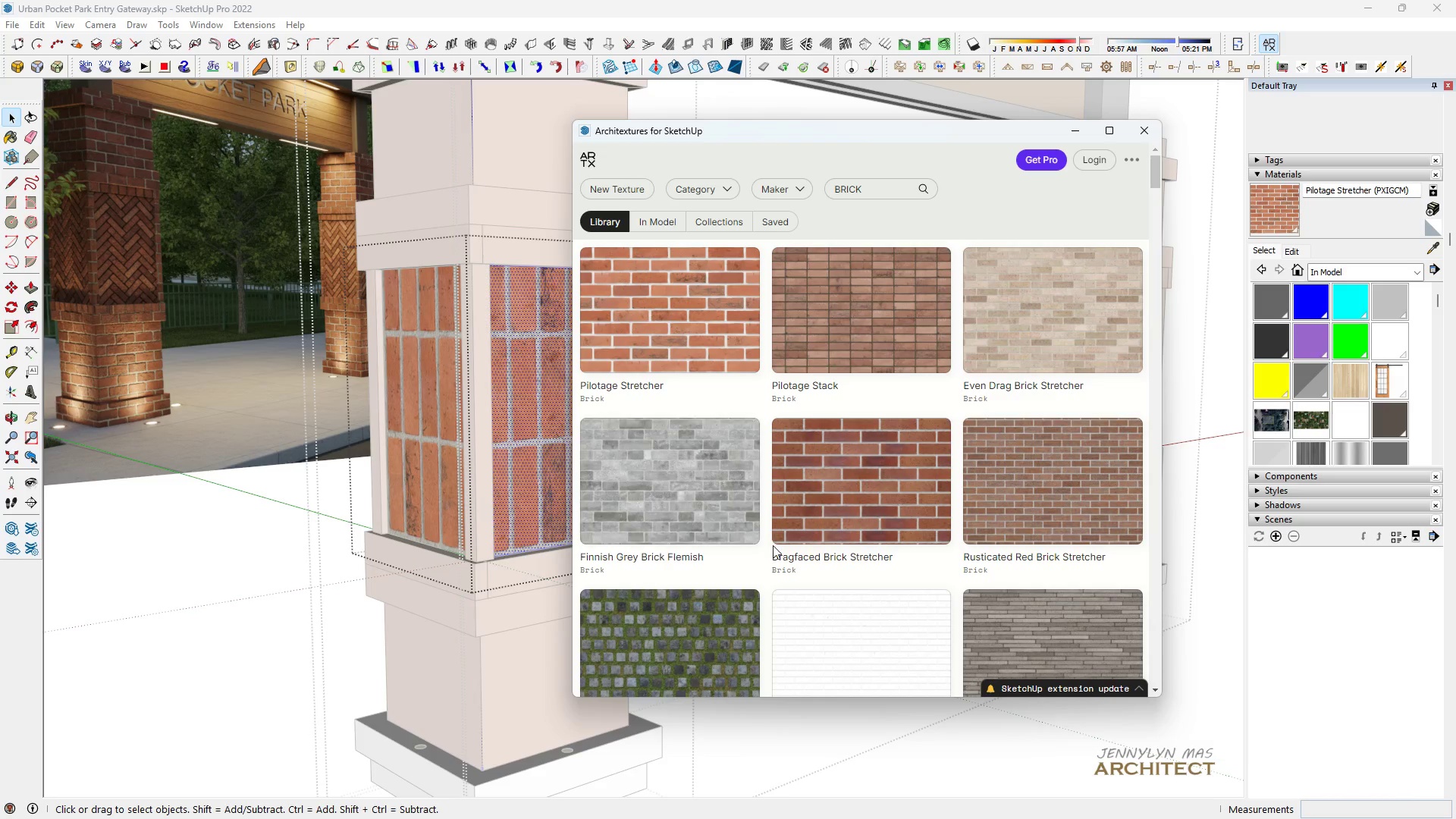 
scroll: coordinate [808, 536], scroll_direction: down, amount: 21.0
 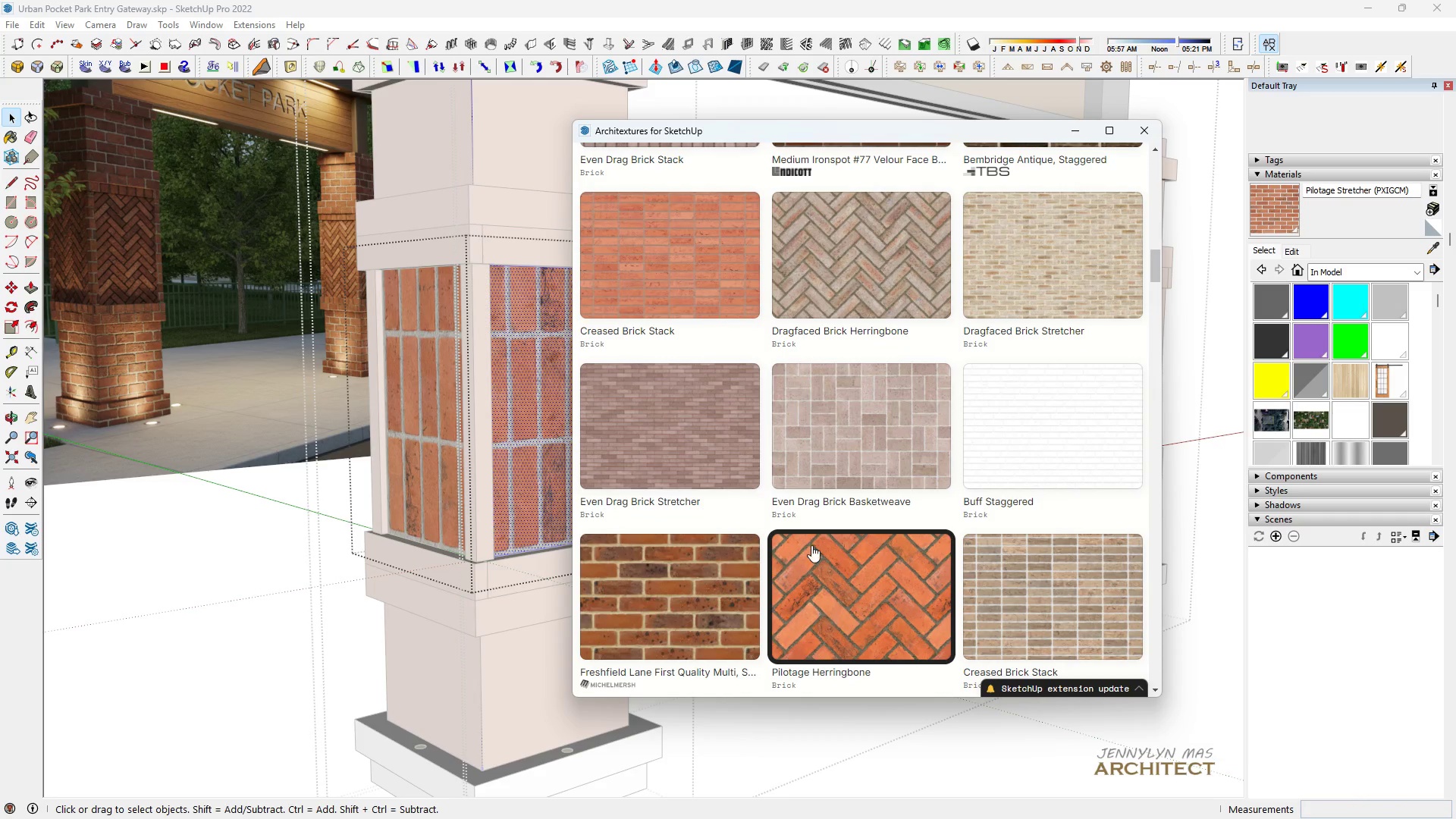 
left_click([822, 613])
 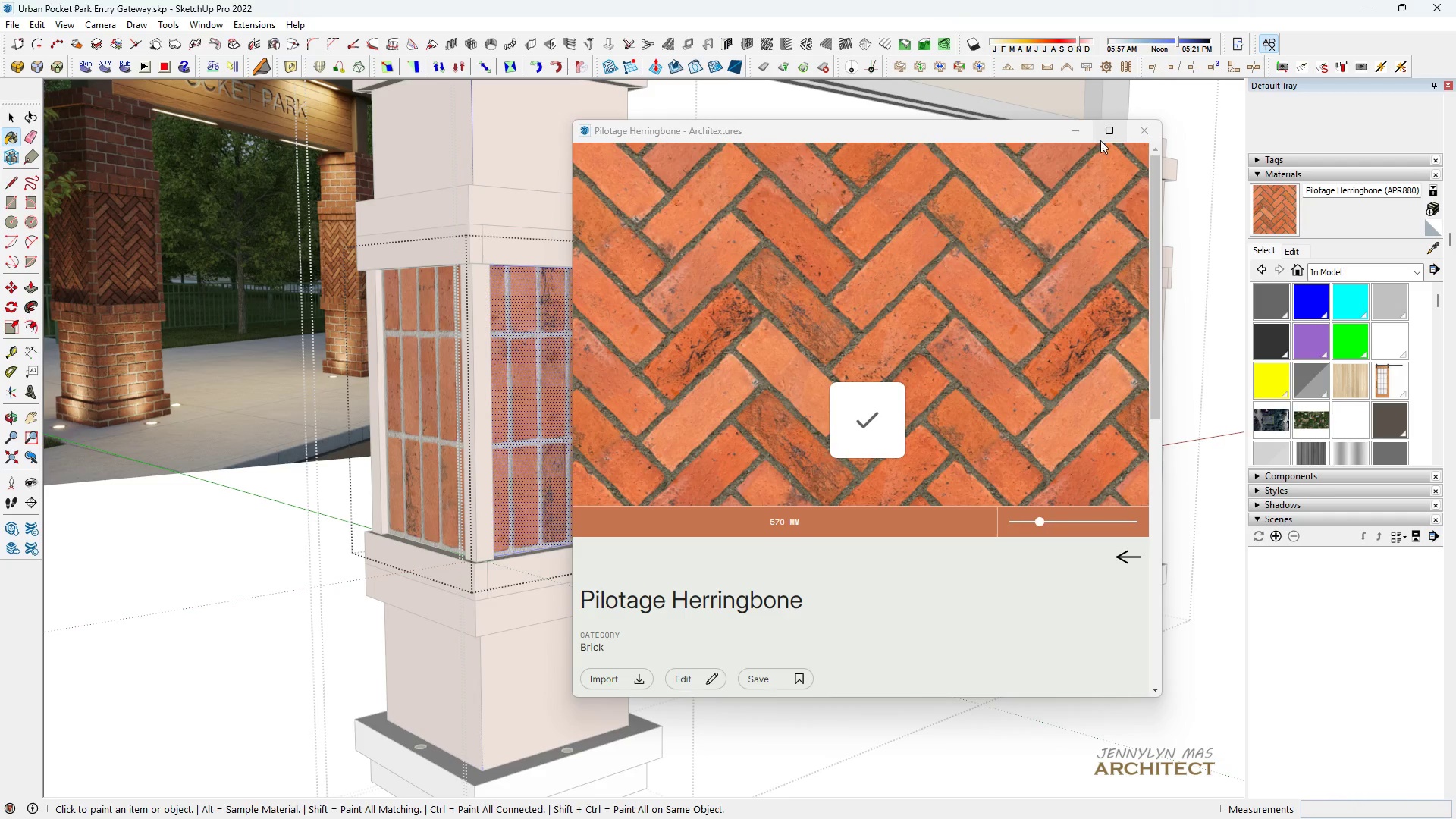 
left_click([1133, 142])
 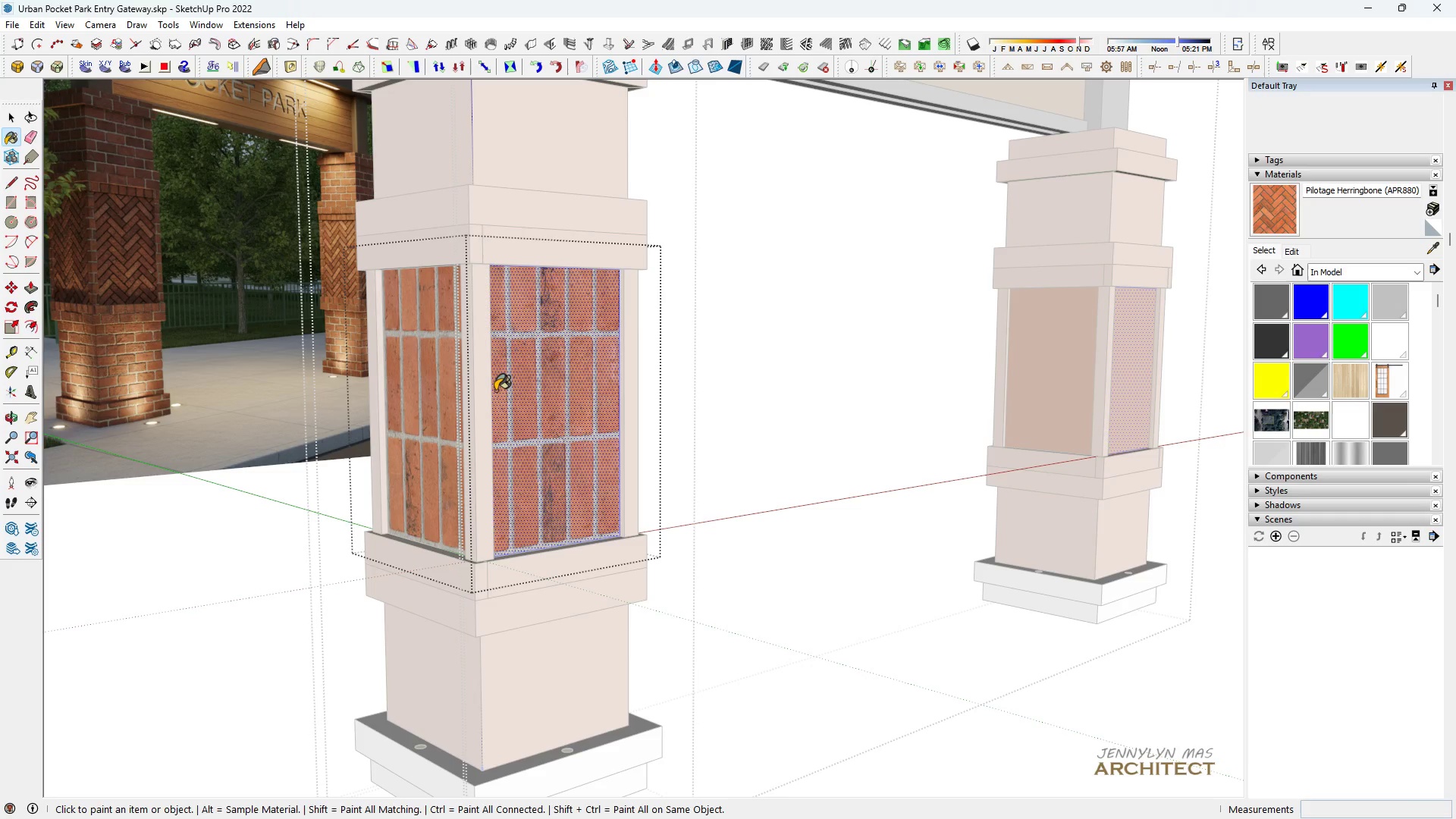 
key(Control+ControlLeft)
 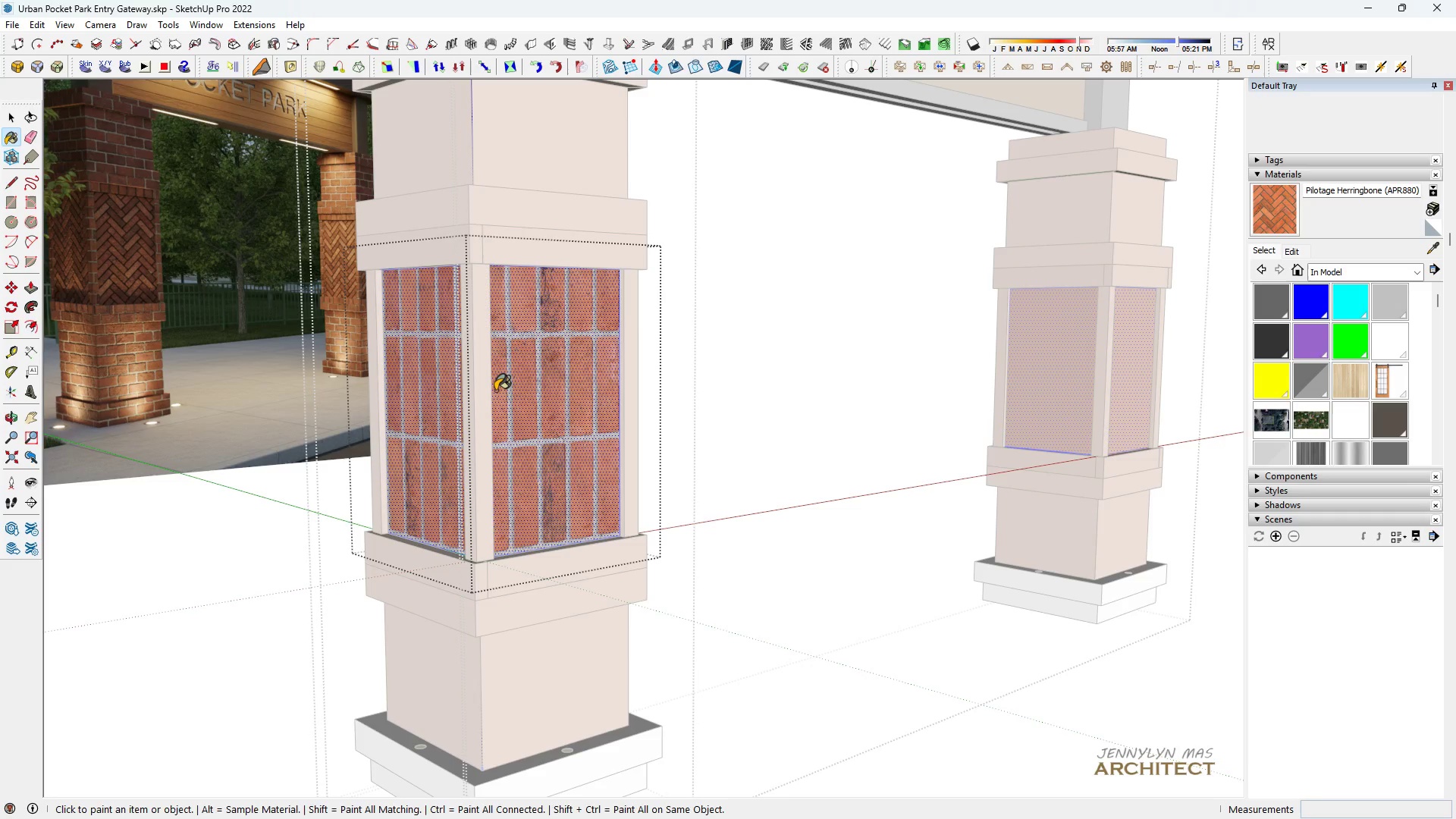 
key(Control+A)
 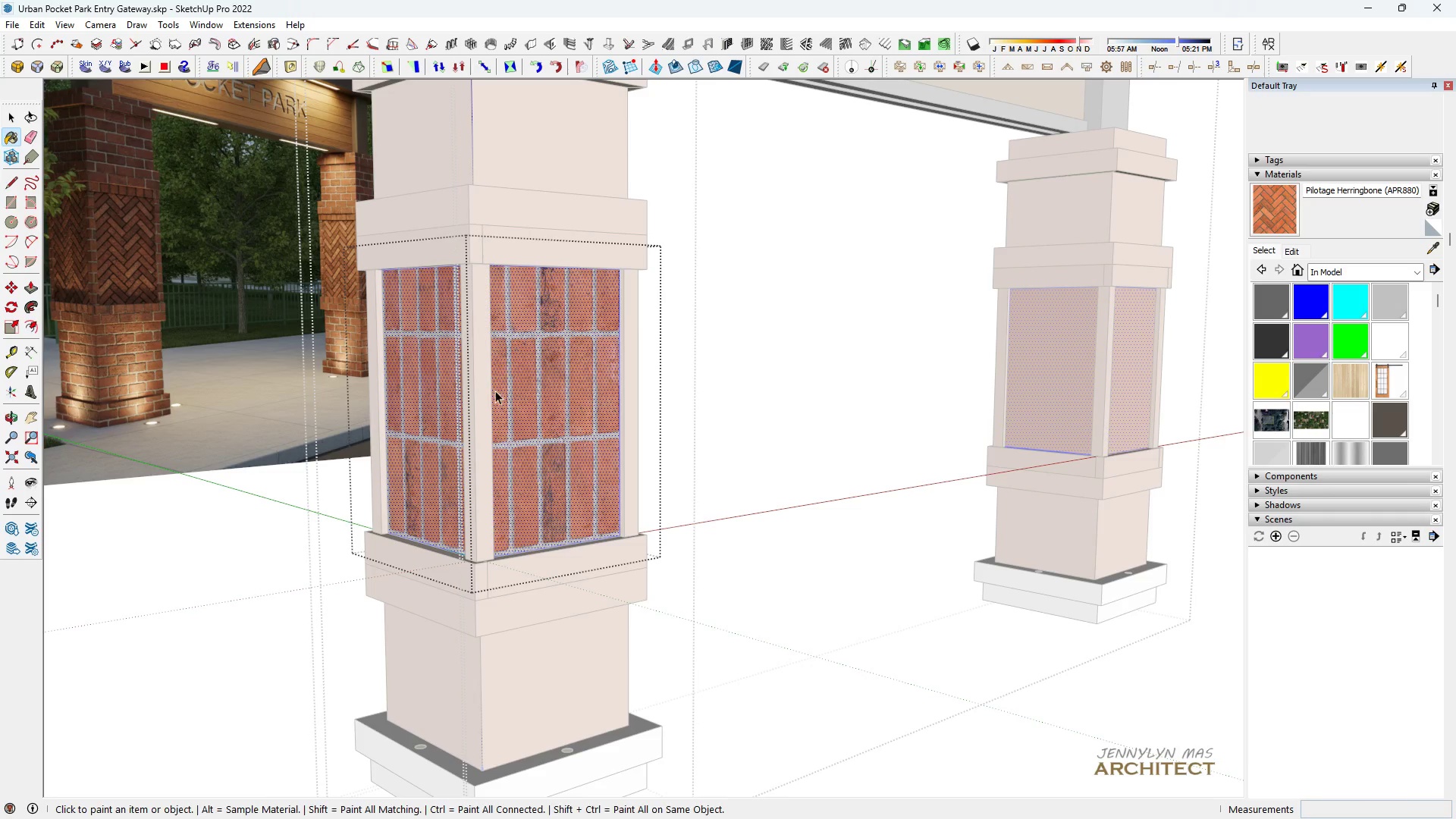 
key(Space)
 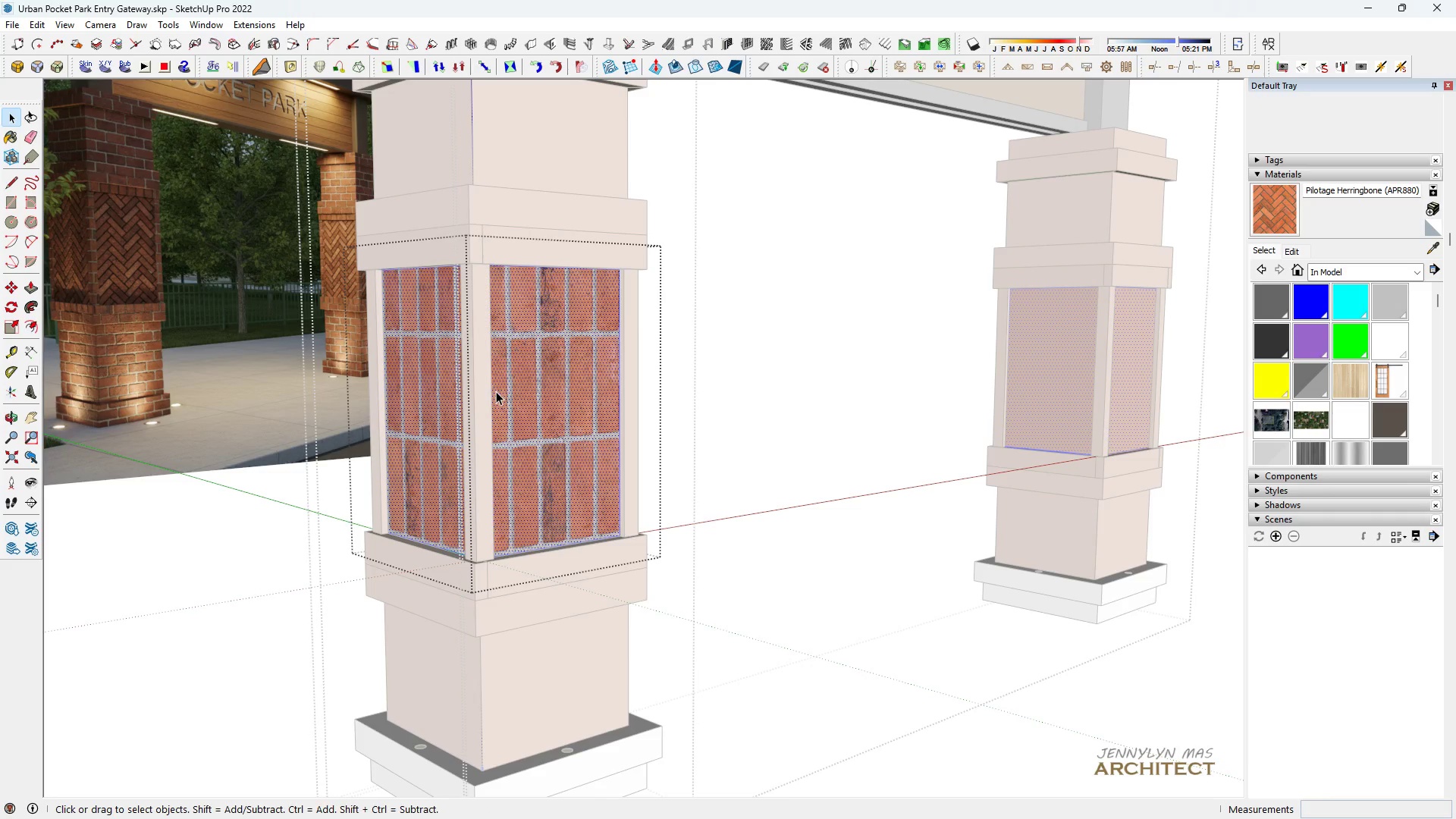 
key(H)
 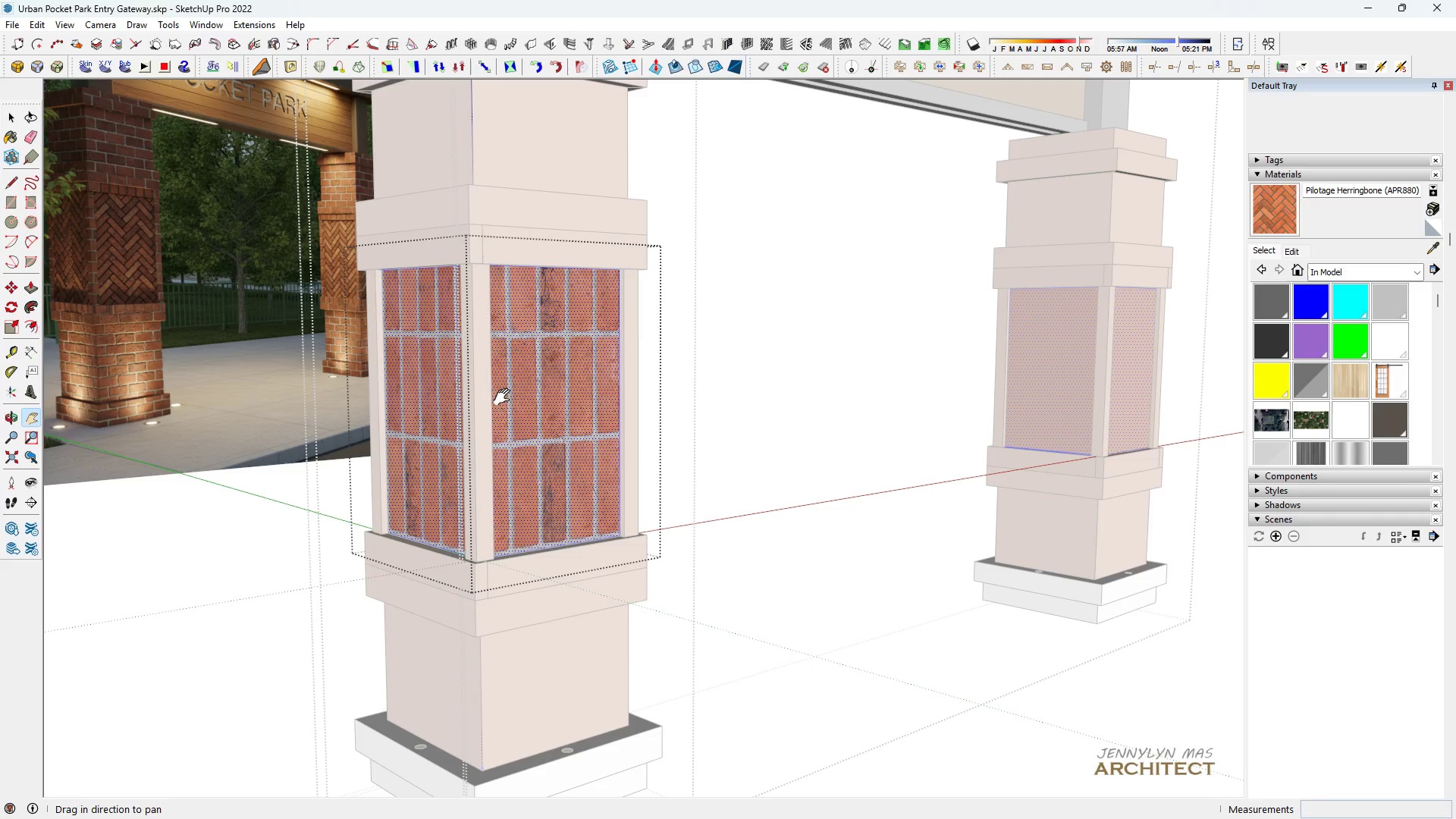 
key(Space)
 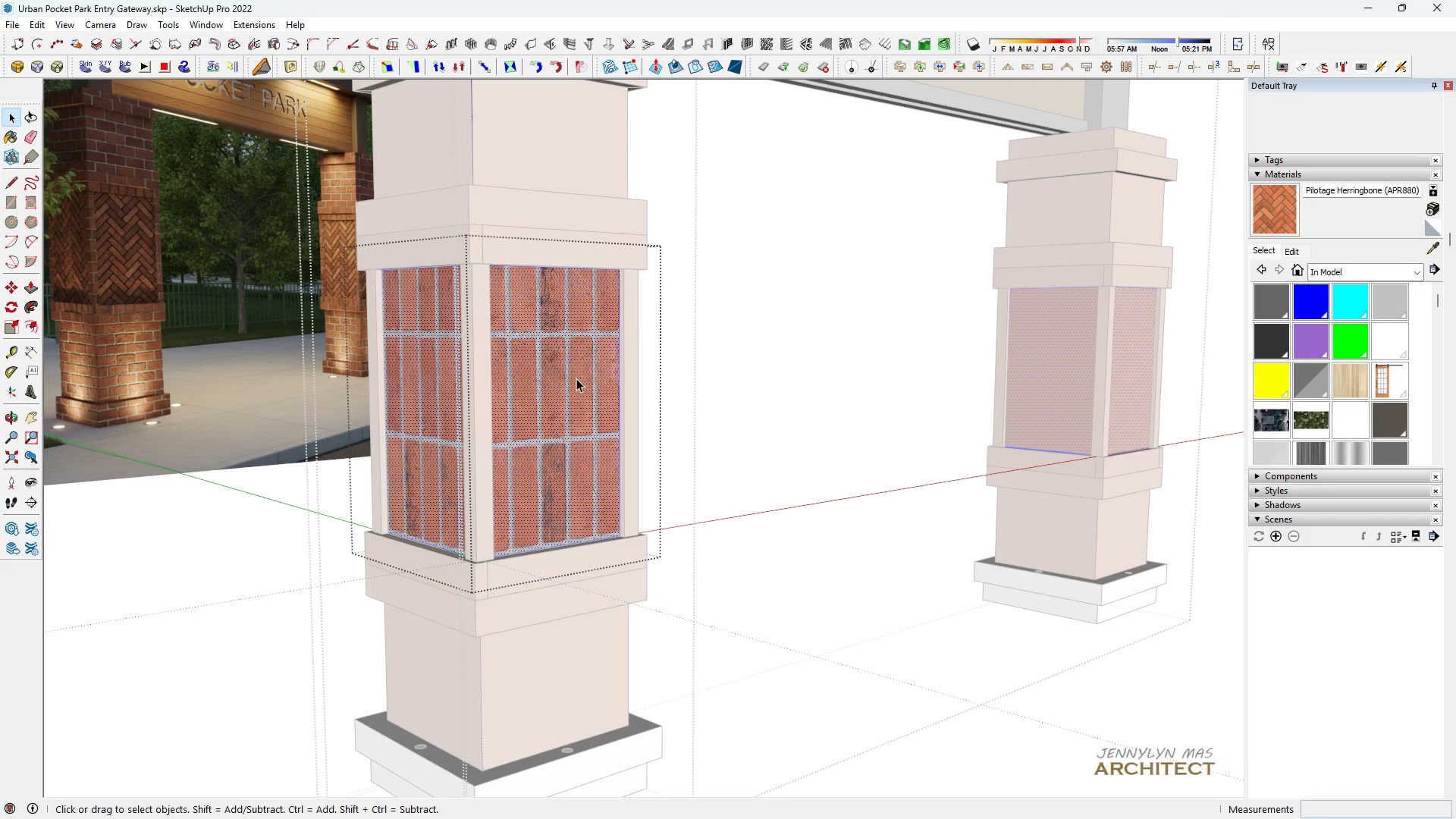 
key(B)
 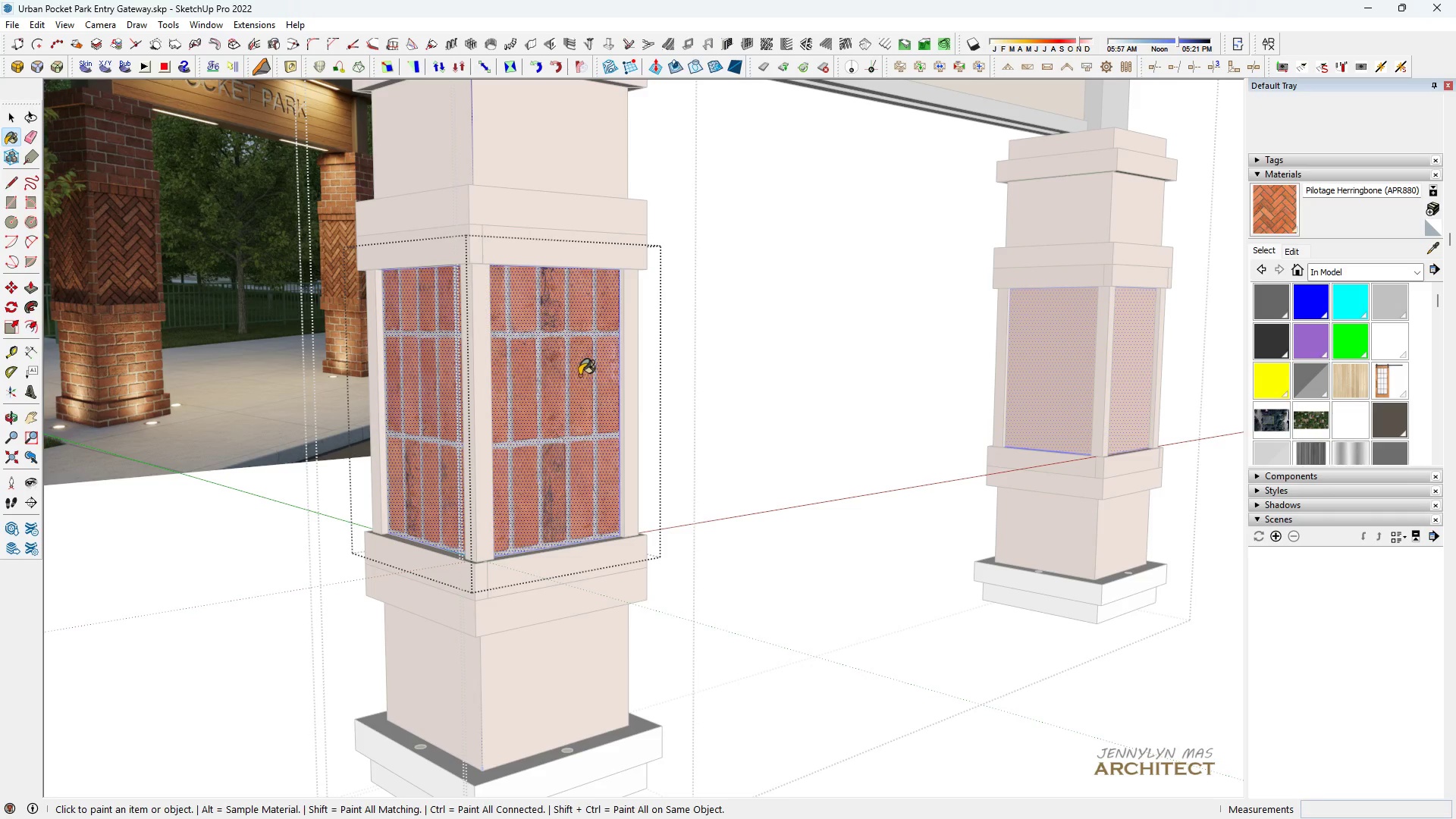 
double_click([579, 375])
 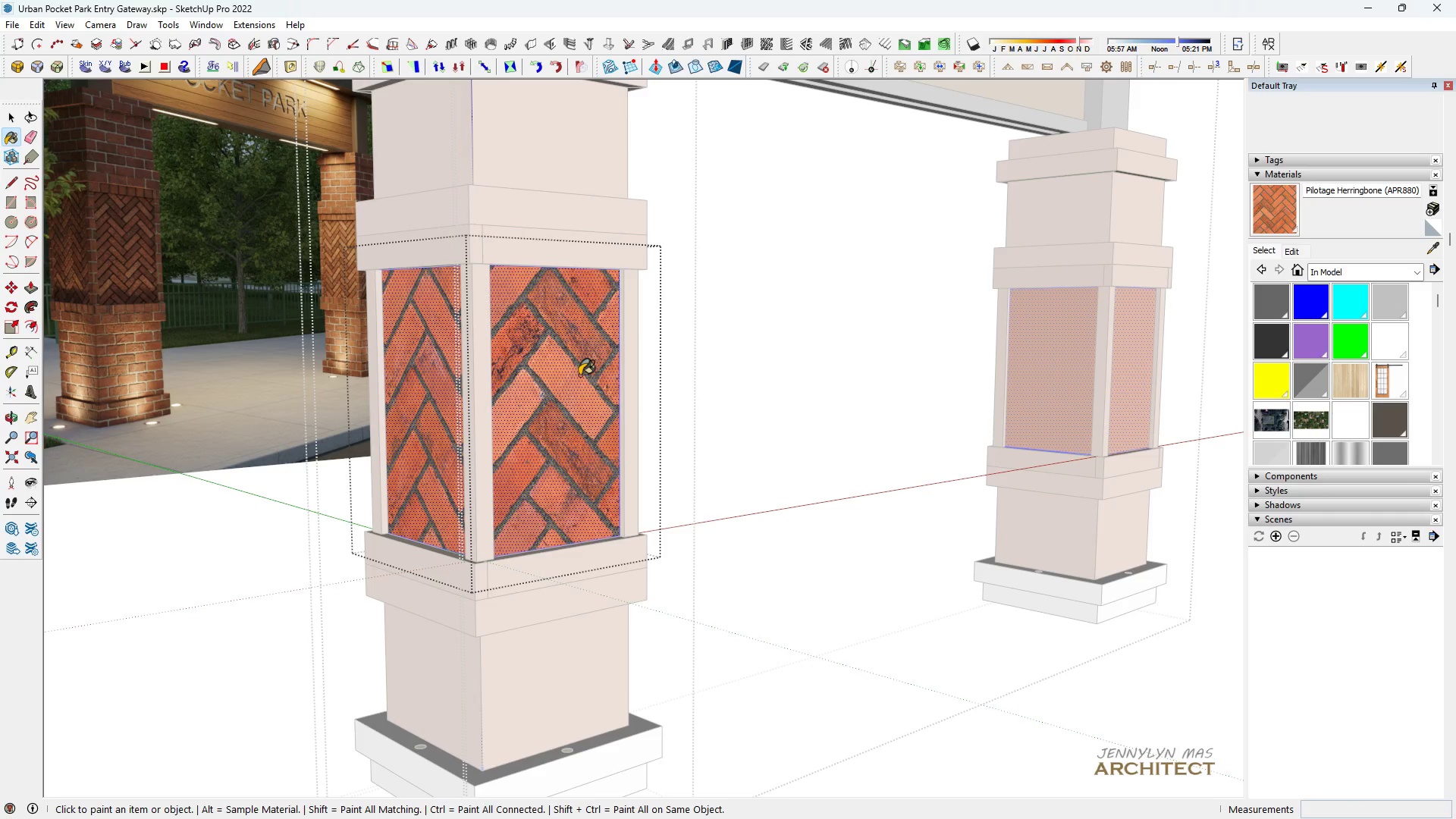 
triple_click([579, 375])
 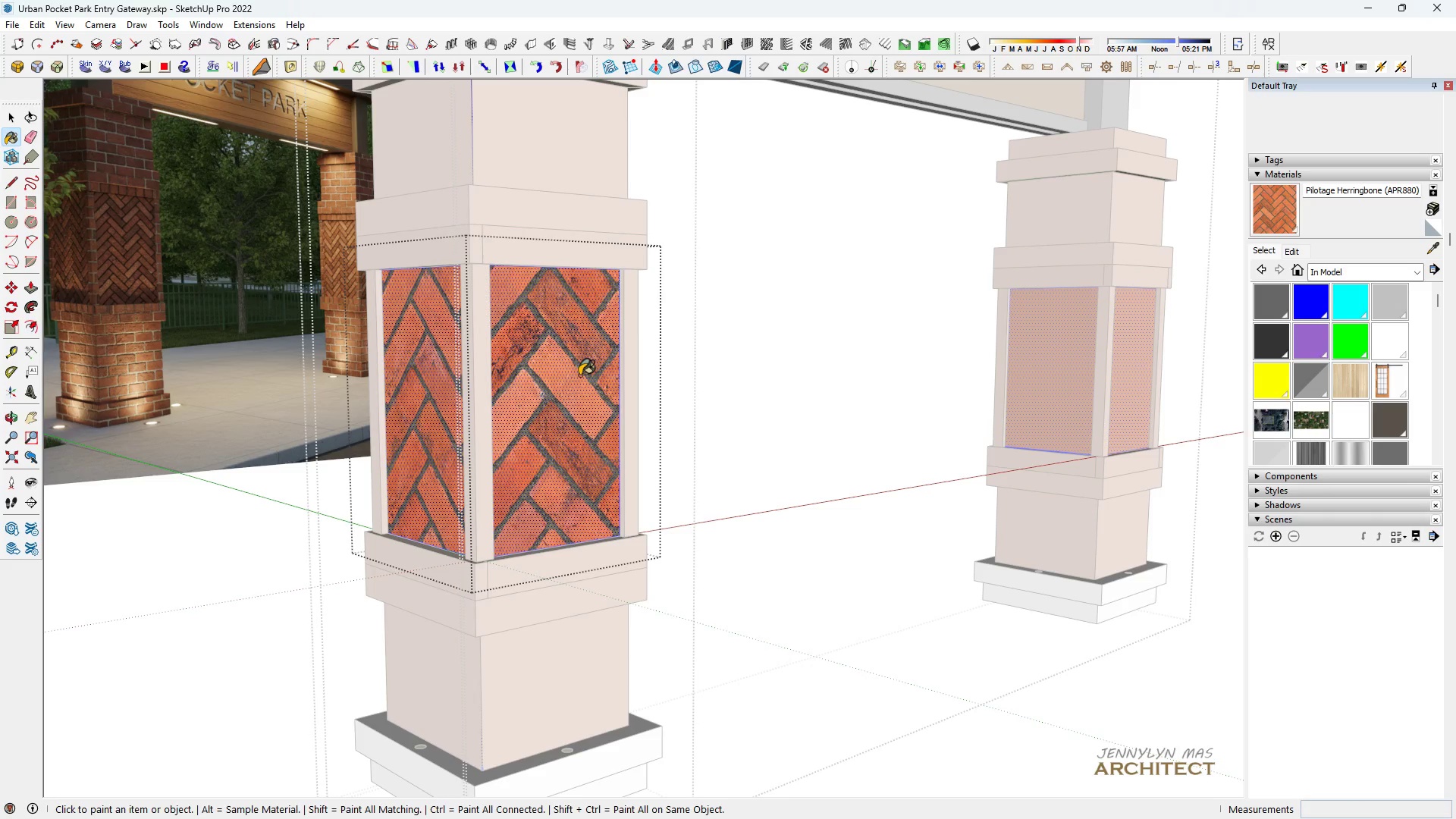 
triple_click([579, 375])
 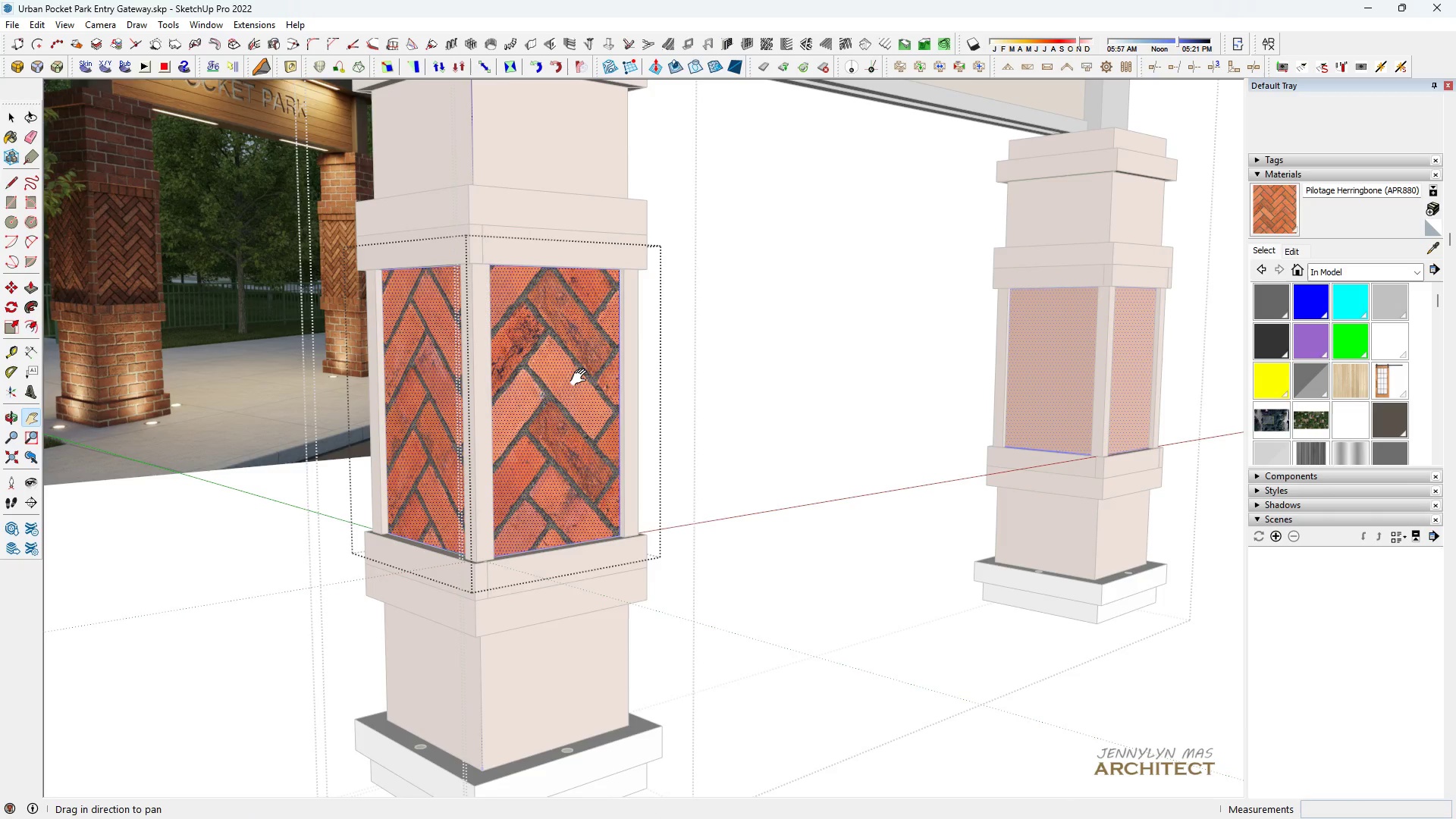 
type(HH )
 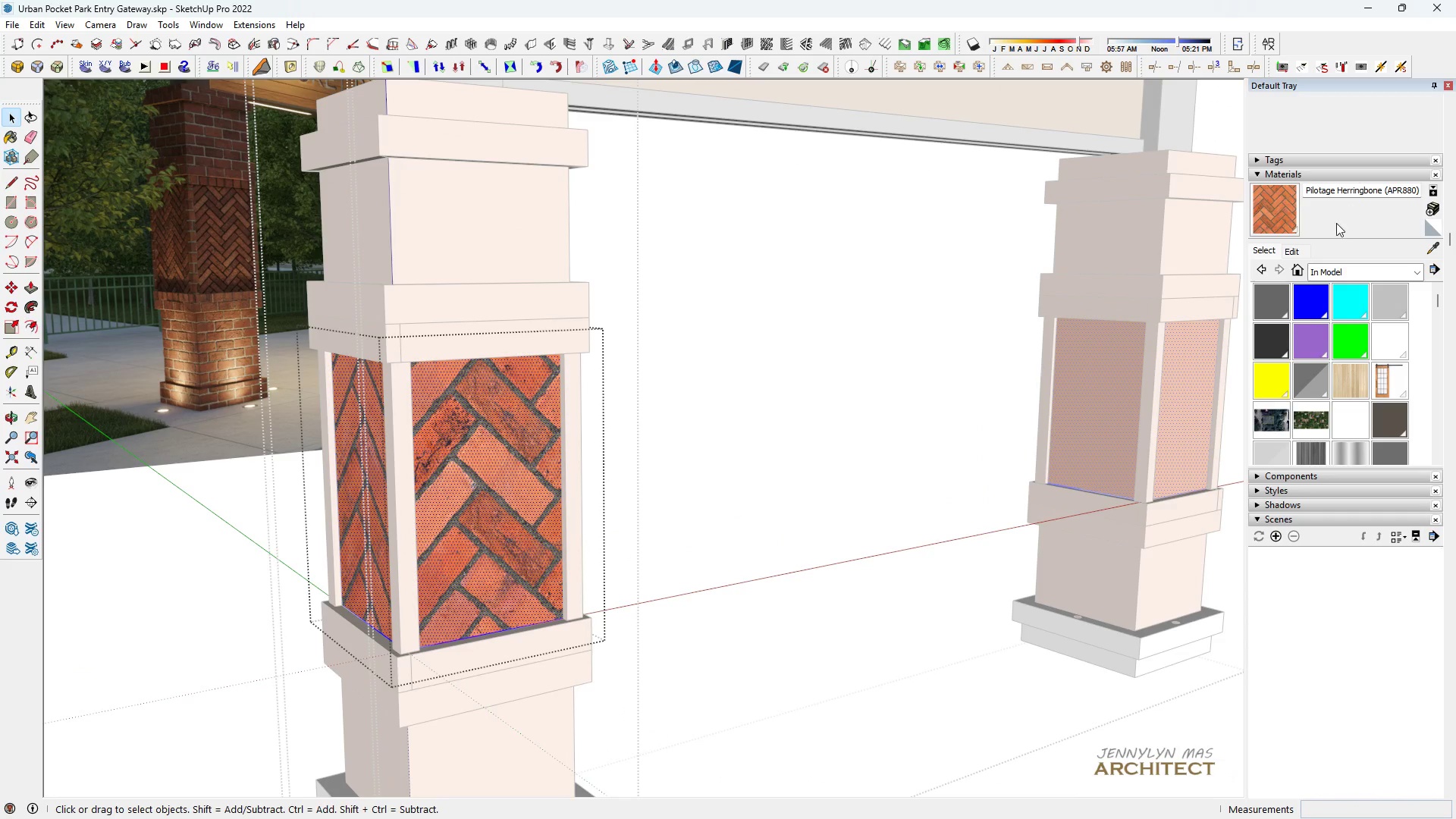 
scroll: coordinate [532, 454], scroll_direction: none, amount: 0.0
 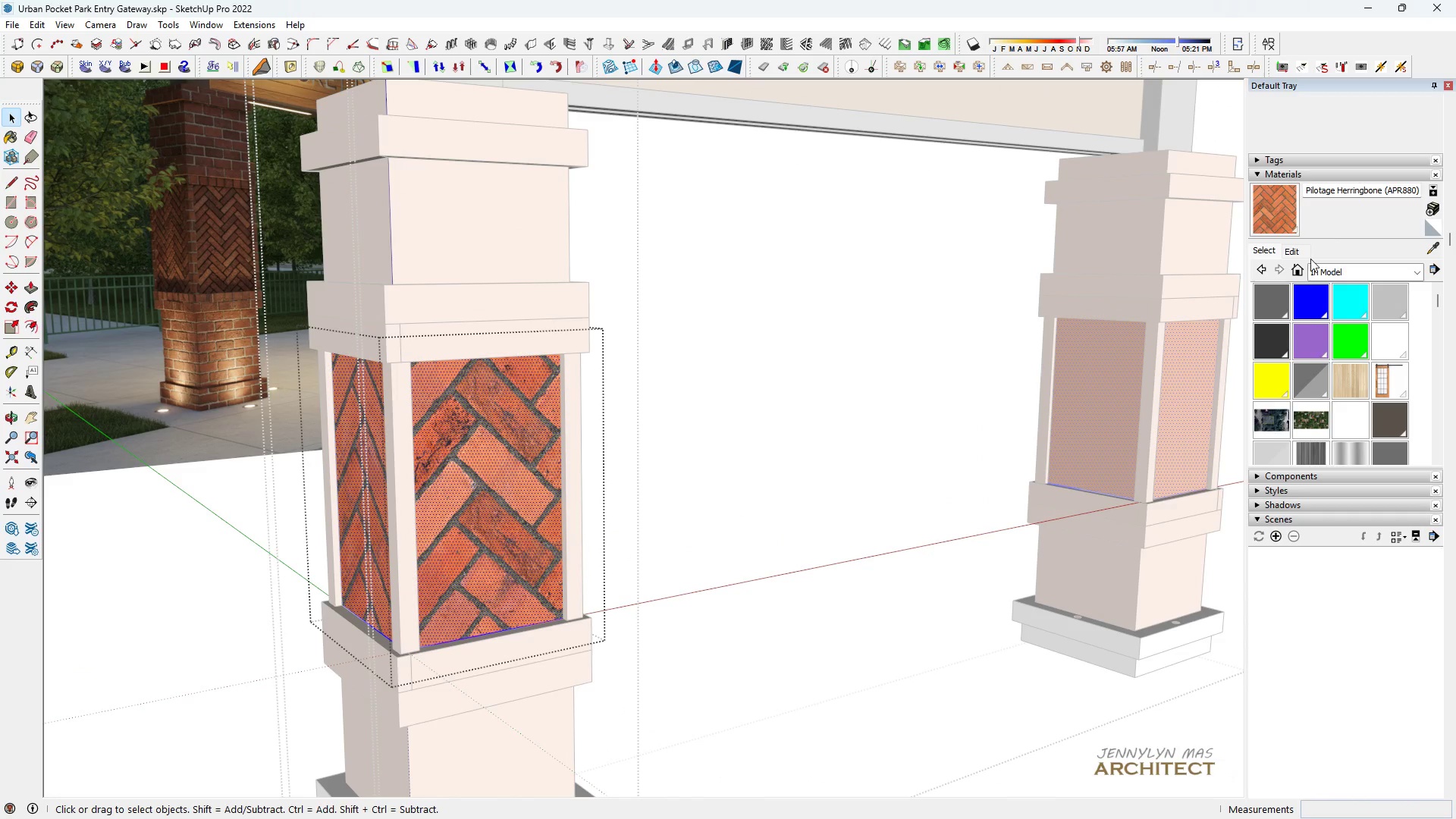 
left_click_drag(start_coordinate=[522, 403], to_coordinate=[541, 458])
 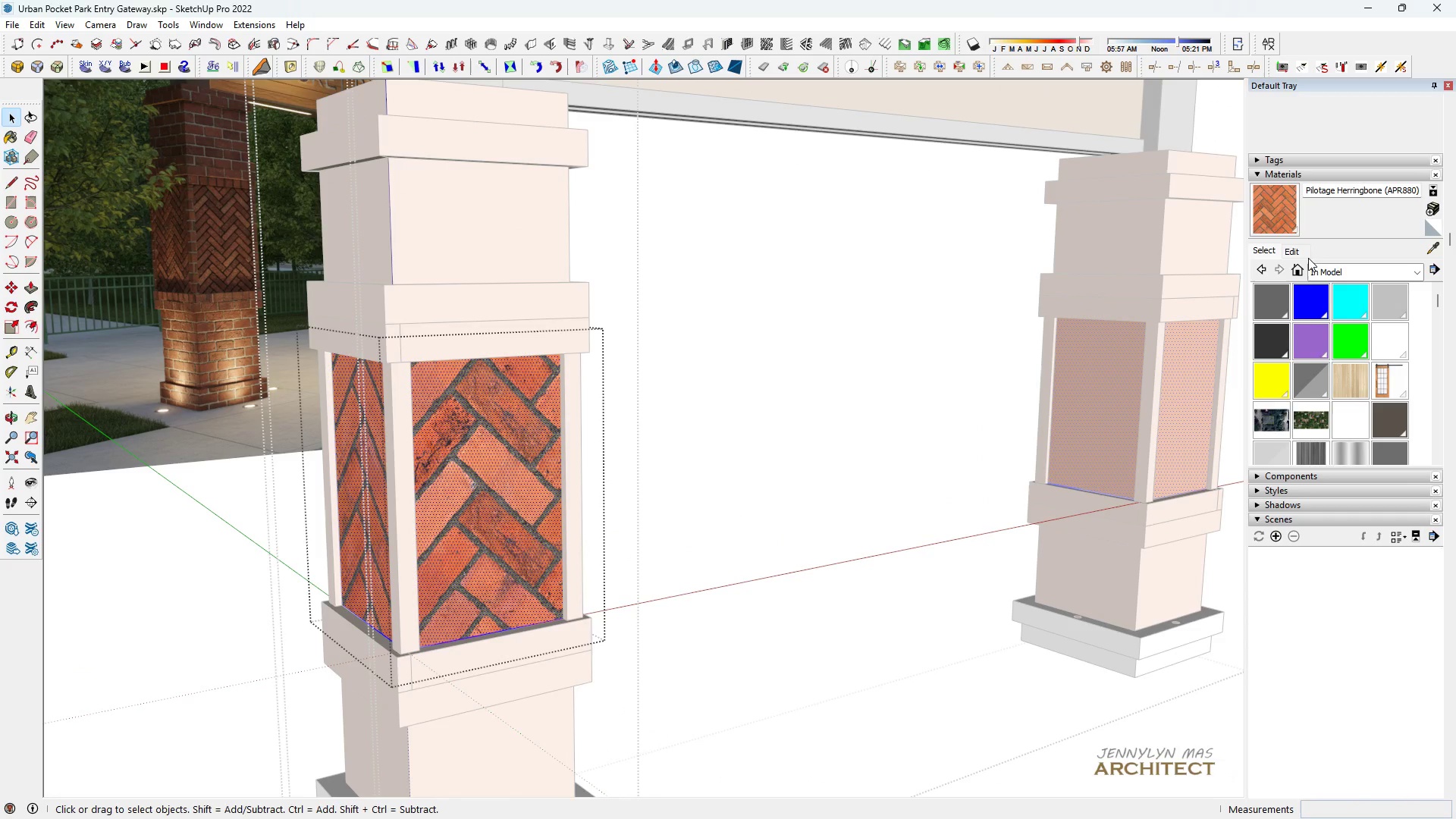 
left_click([1302, 255])
 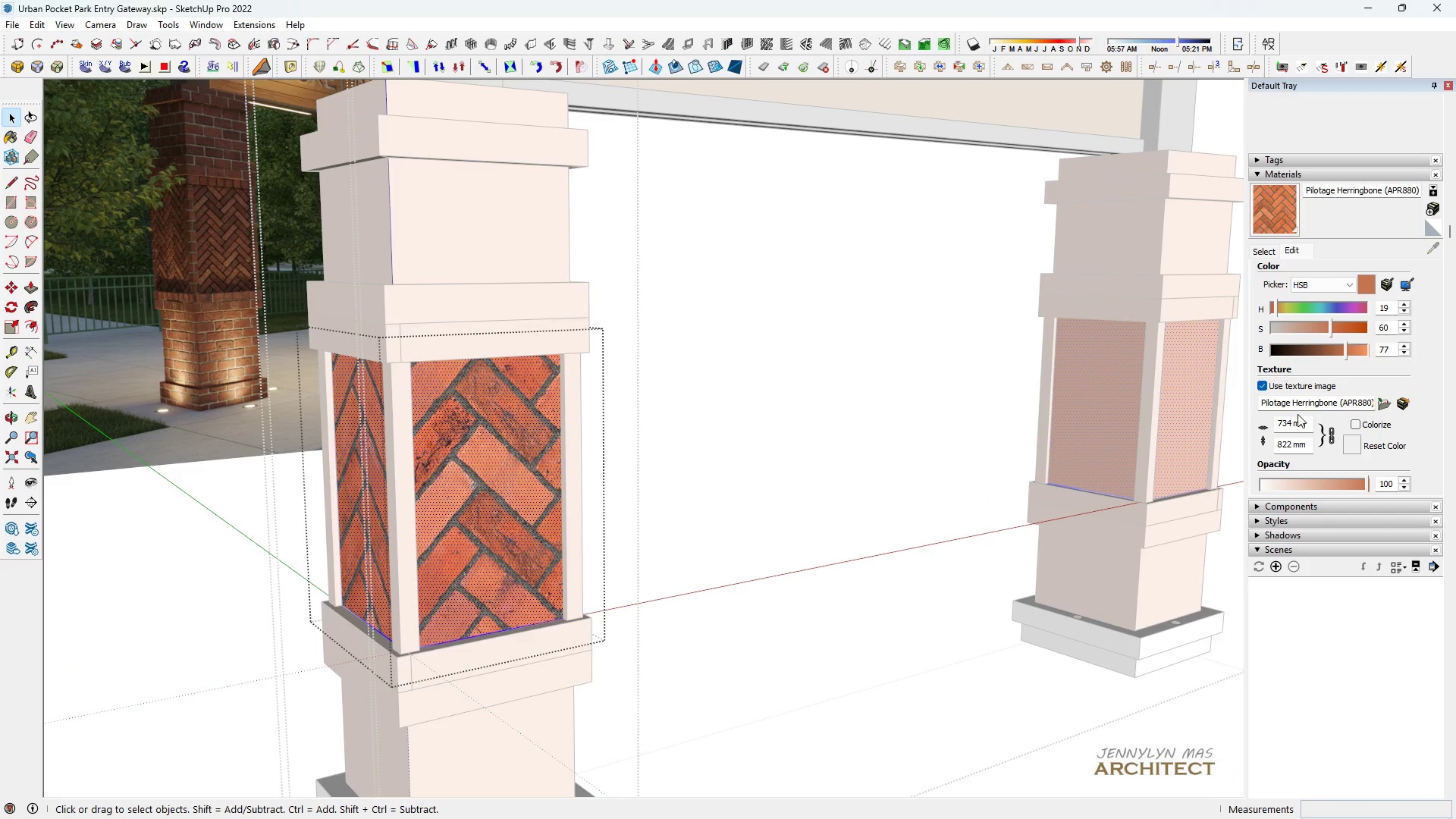 
left_click([1294, 425])
 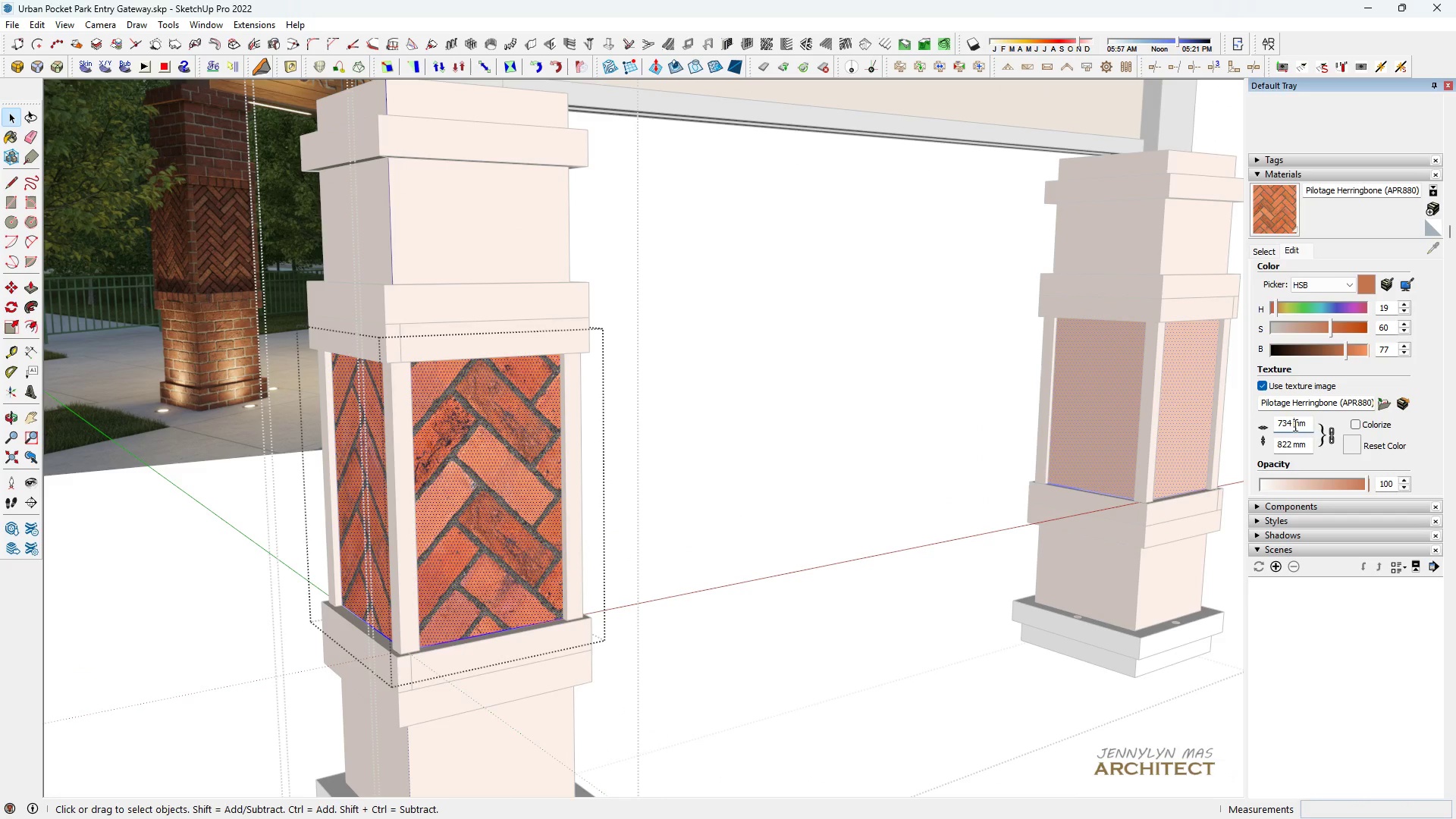 
key(Control+ControlLeft)
 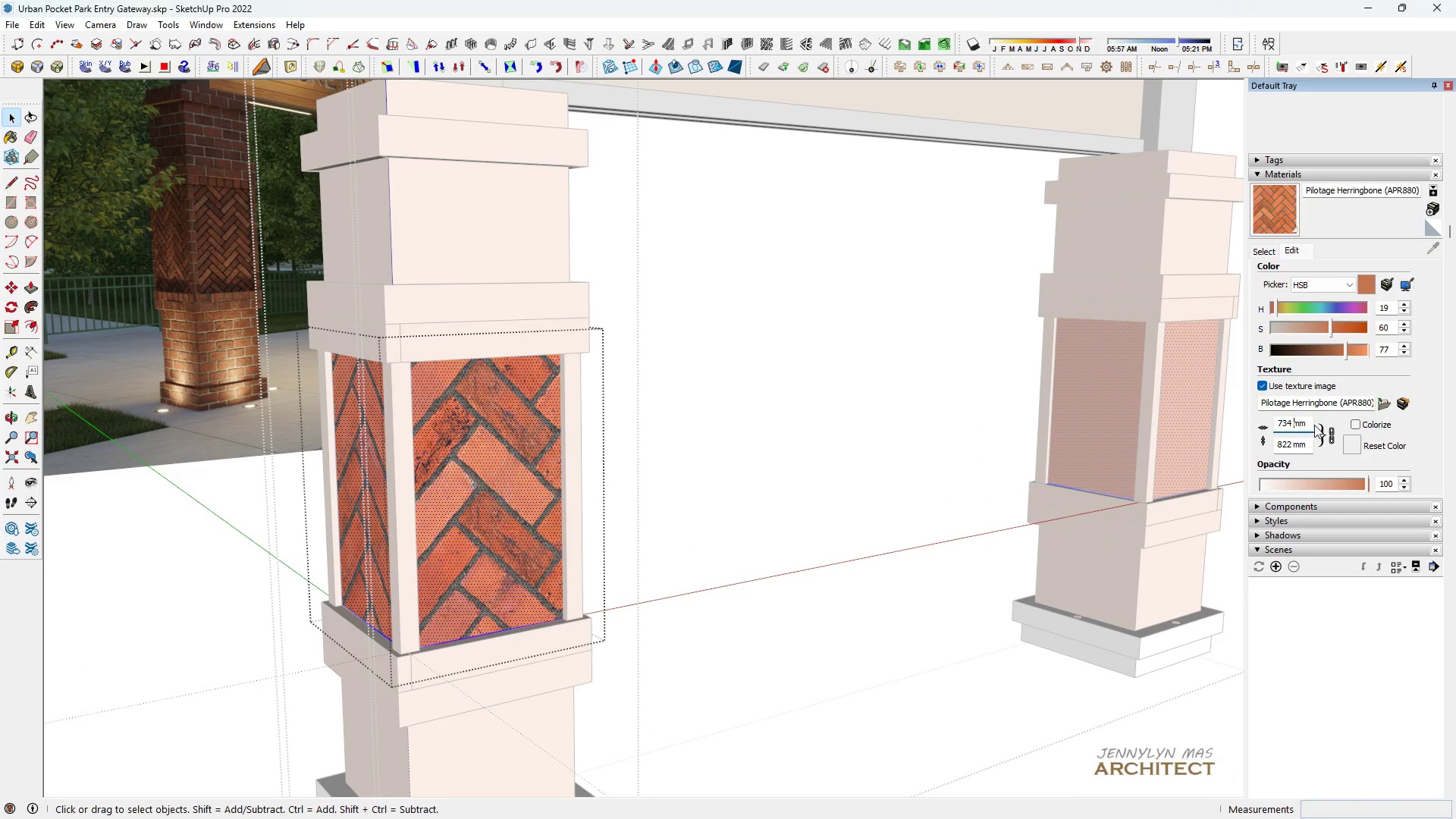 
key(Control+A)
 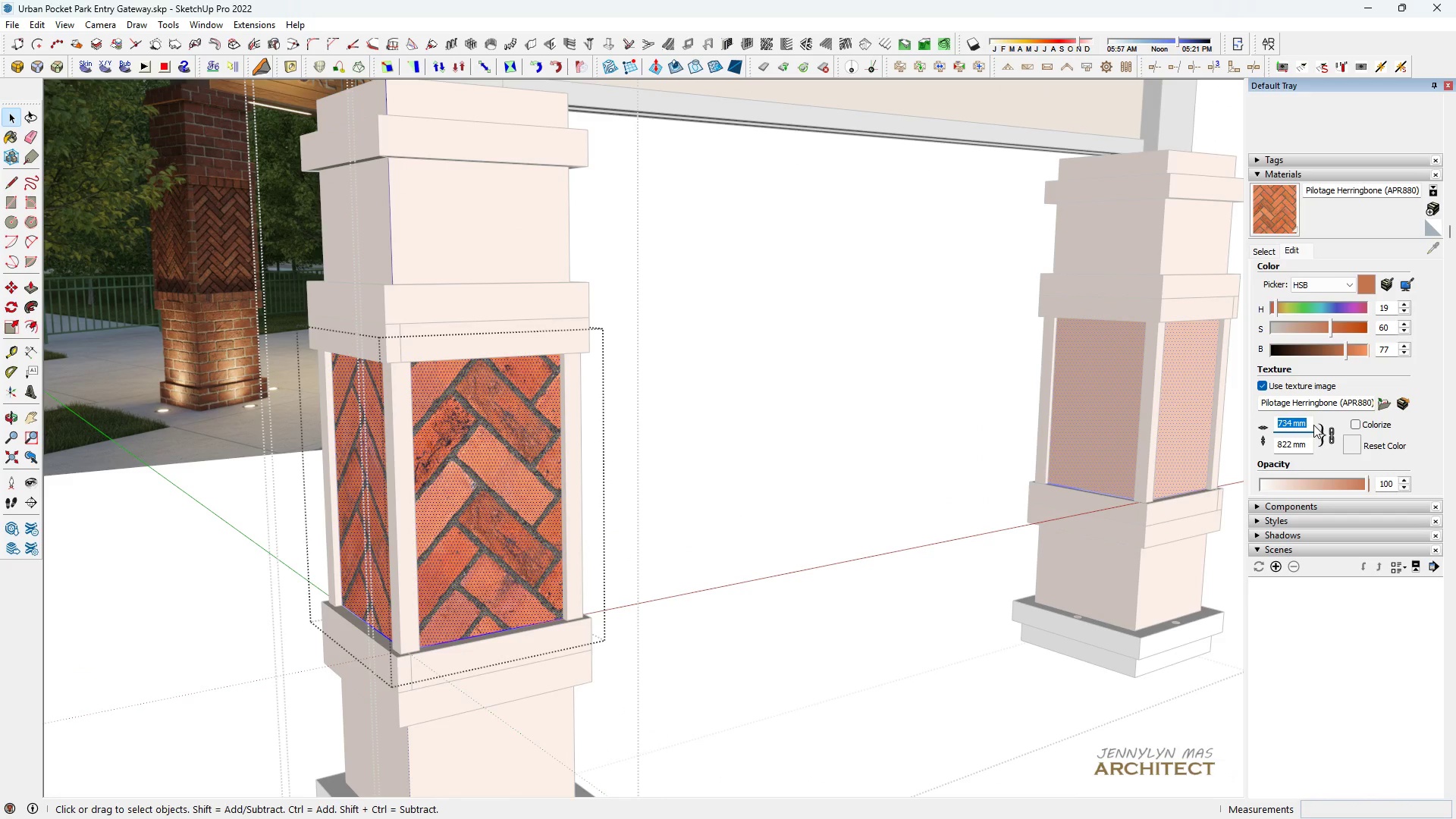 
hold_key(key=3, duration=0.35)
 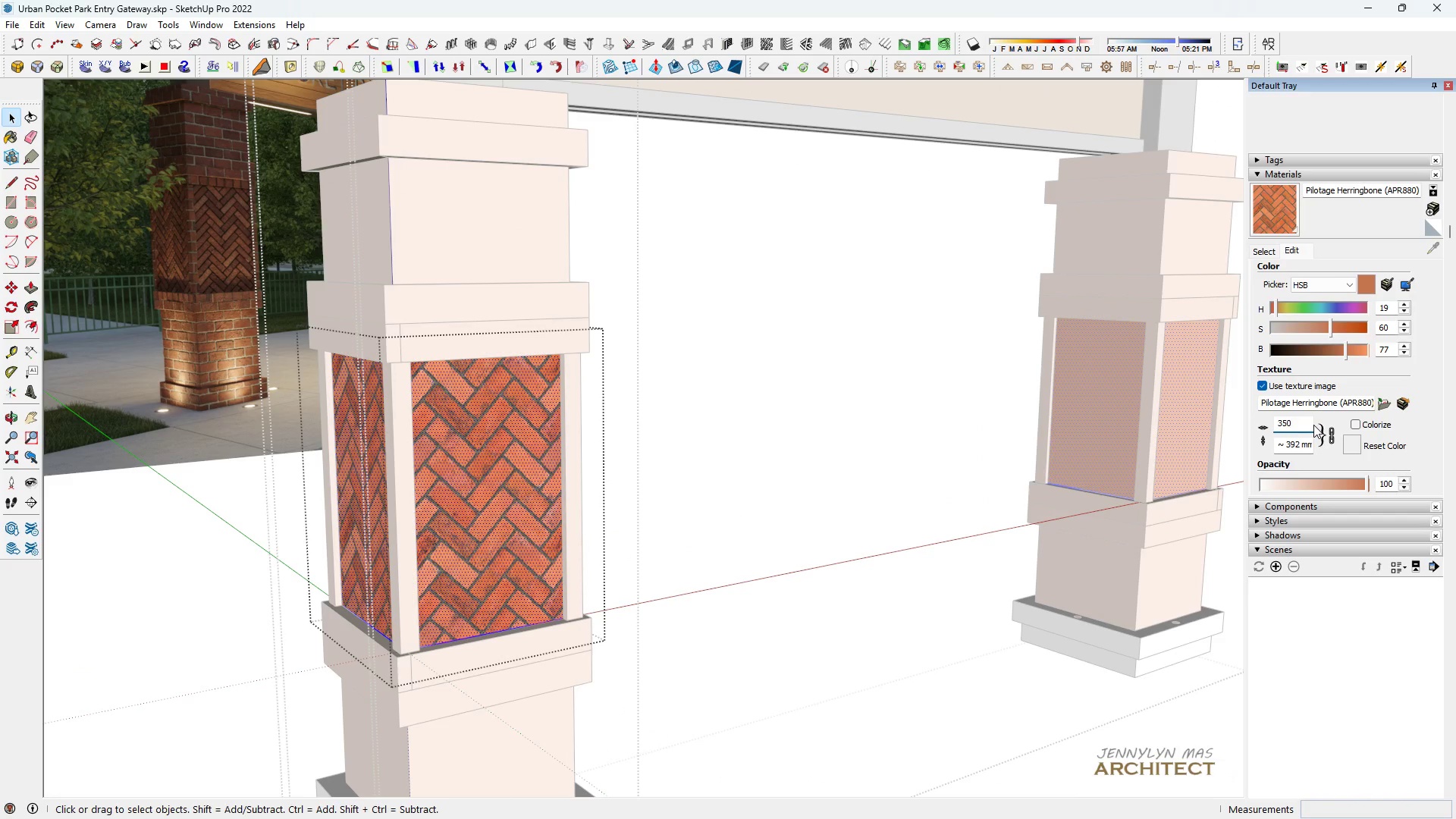 
type(50 )
 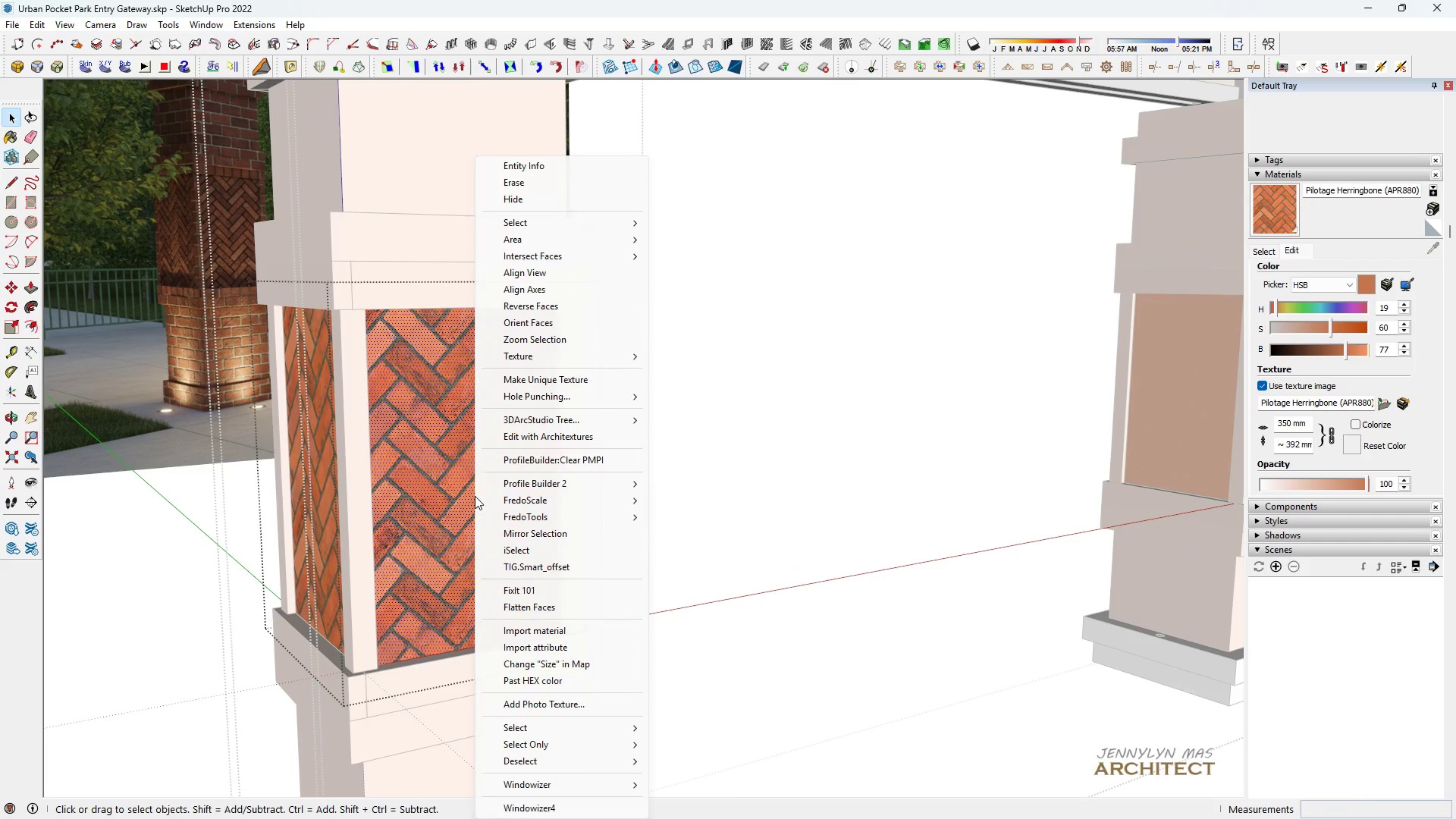 
scroll: coordinate [459, 500], scroll_direction: up, amount: 2.0
 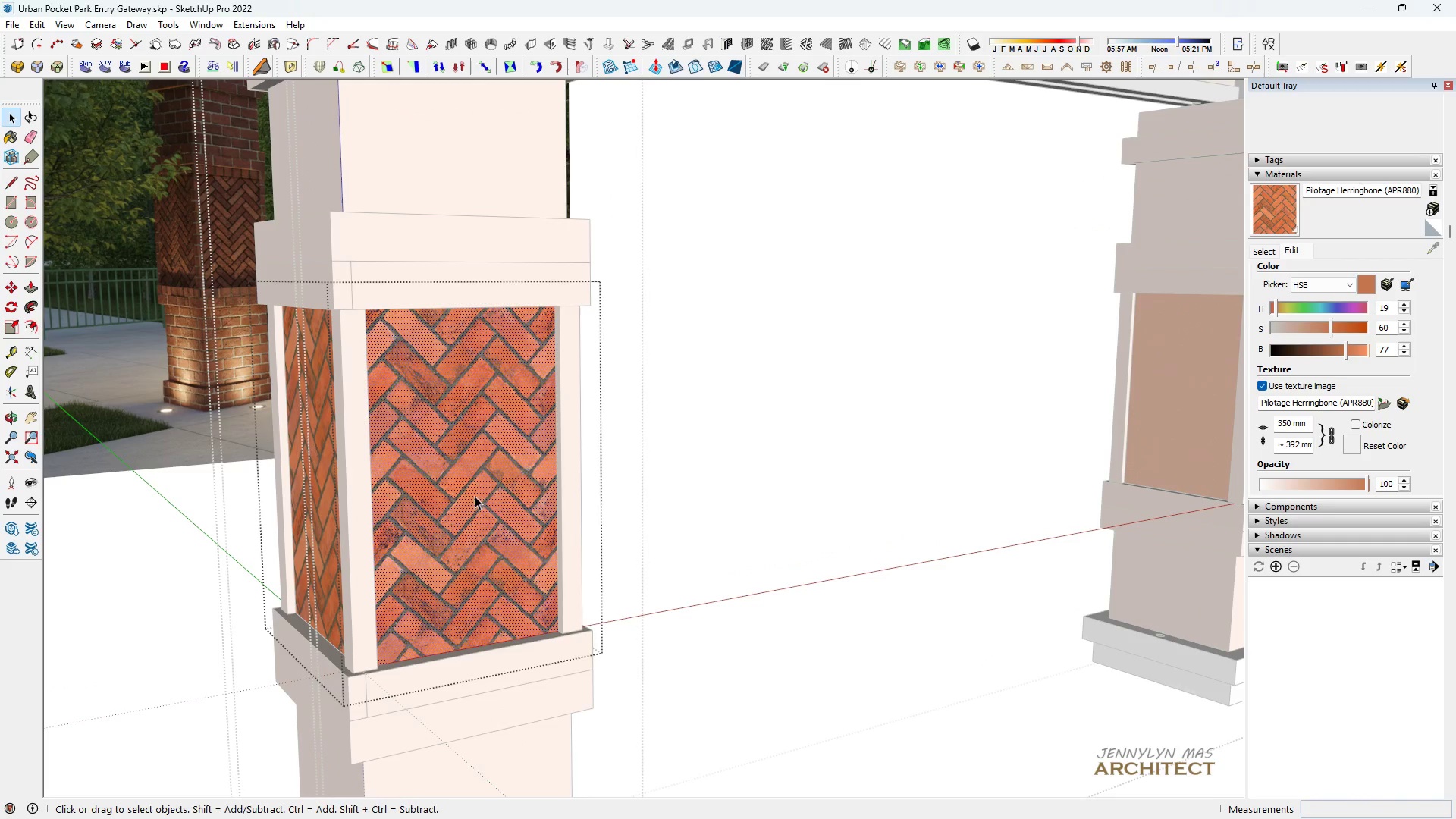 
right_click([475, 496])
 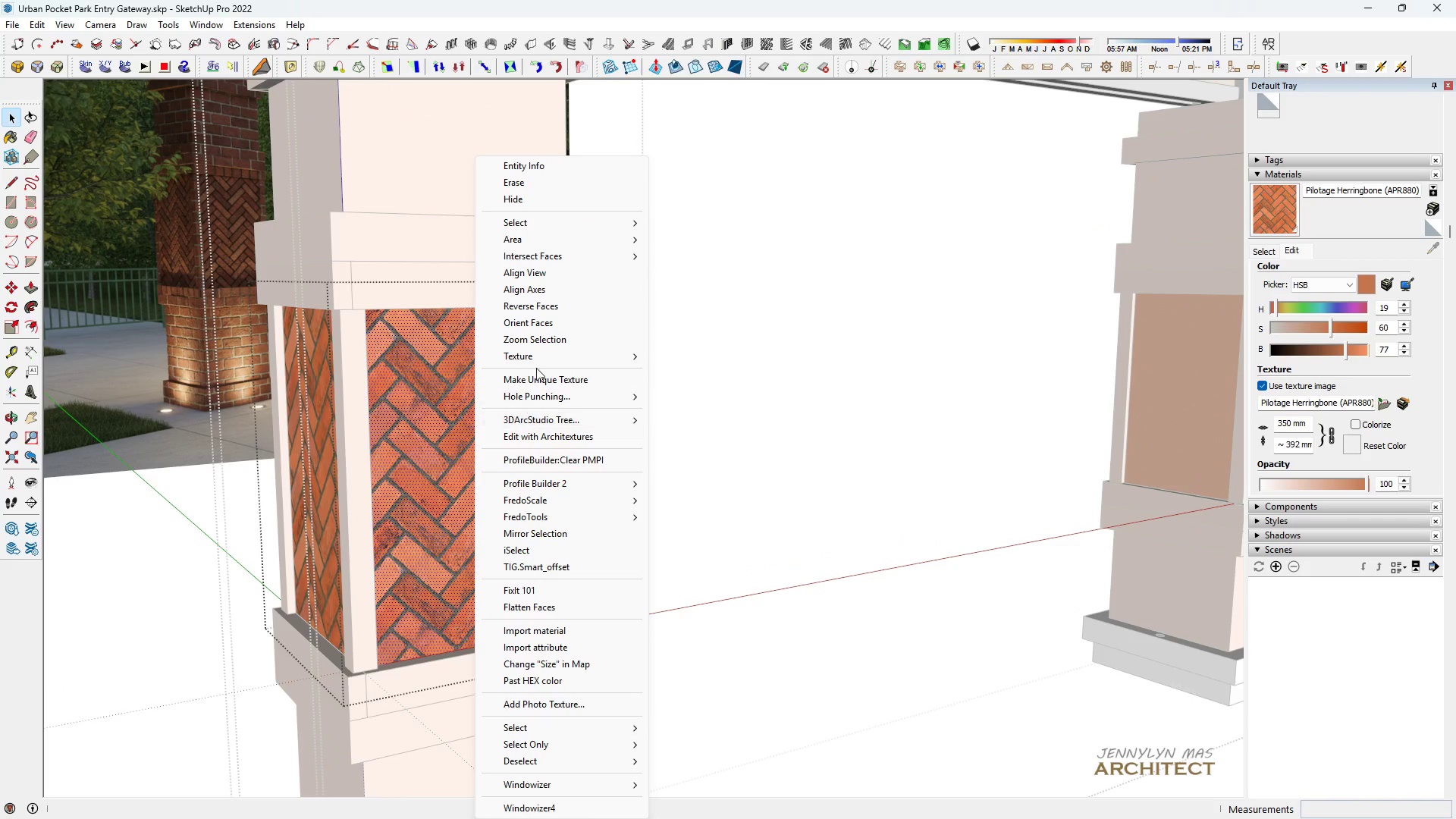 
left_click([538, 362])
 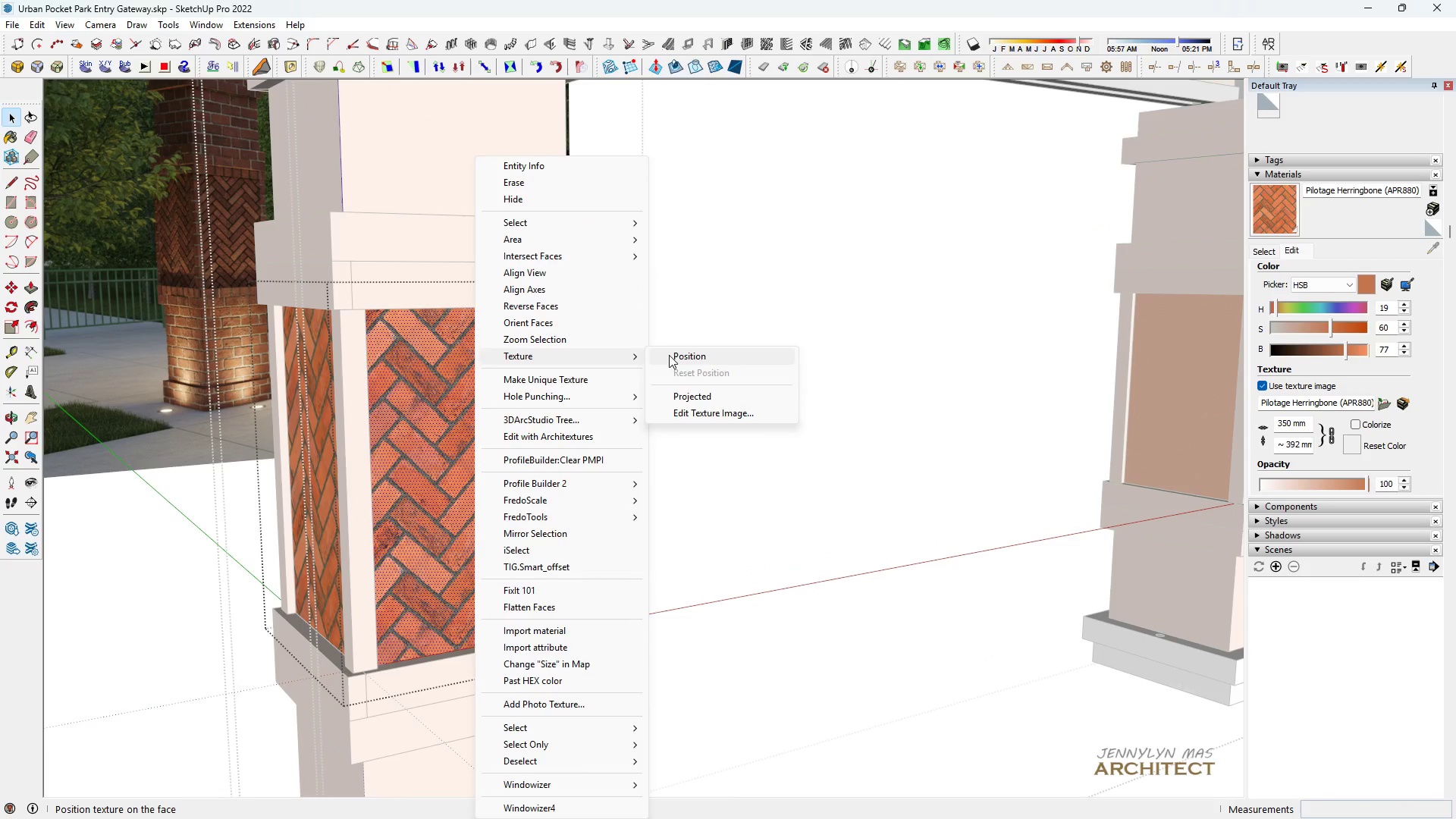 
left_click([672, 356])
 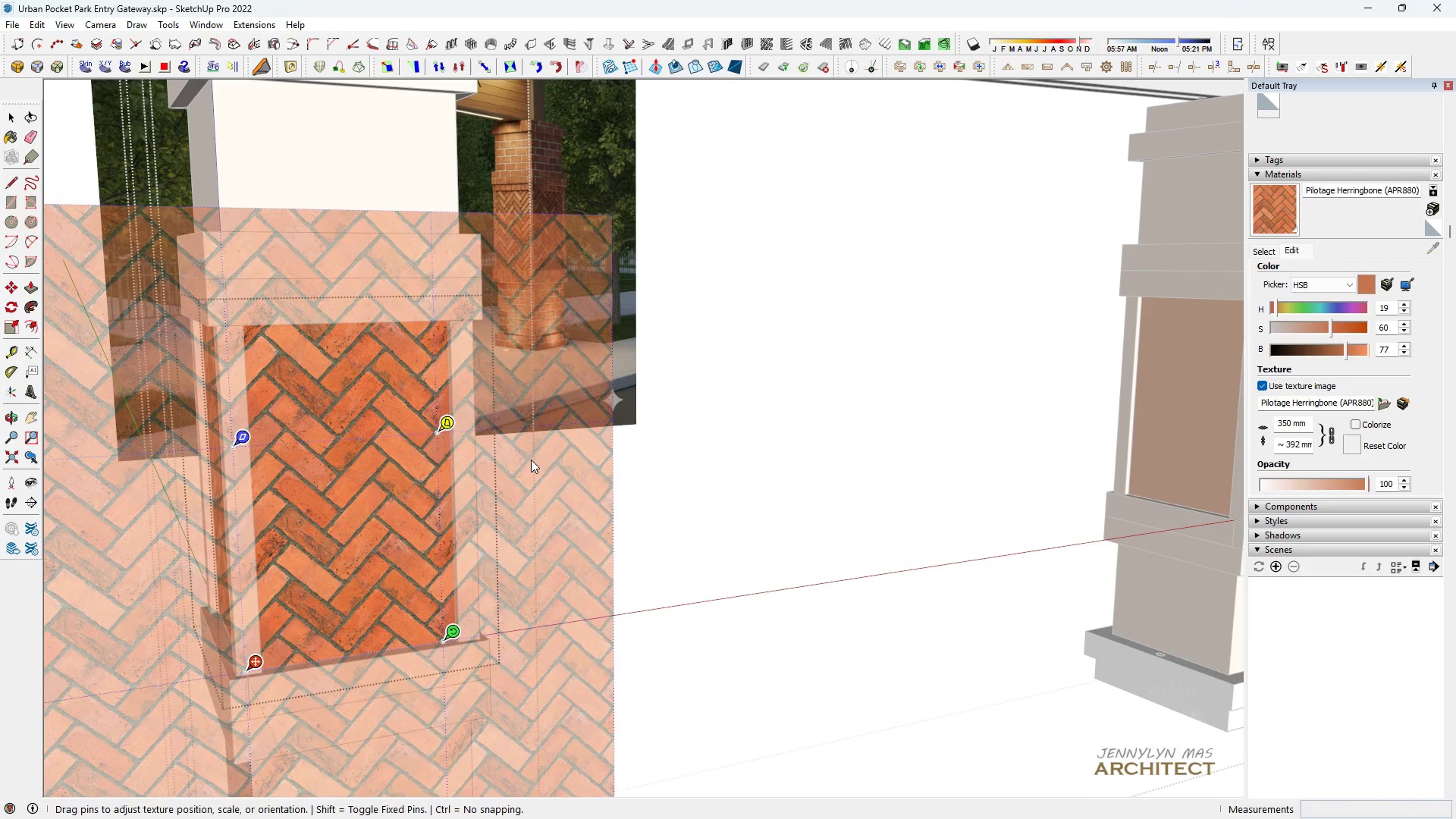 
scroll: coordinate [384, 682], scroll_direction: up, amount: 3.0
 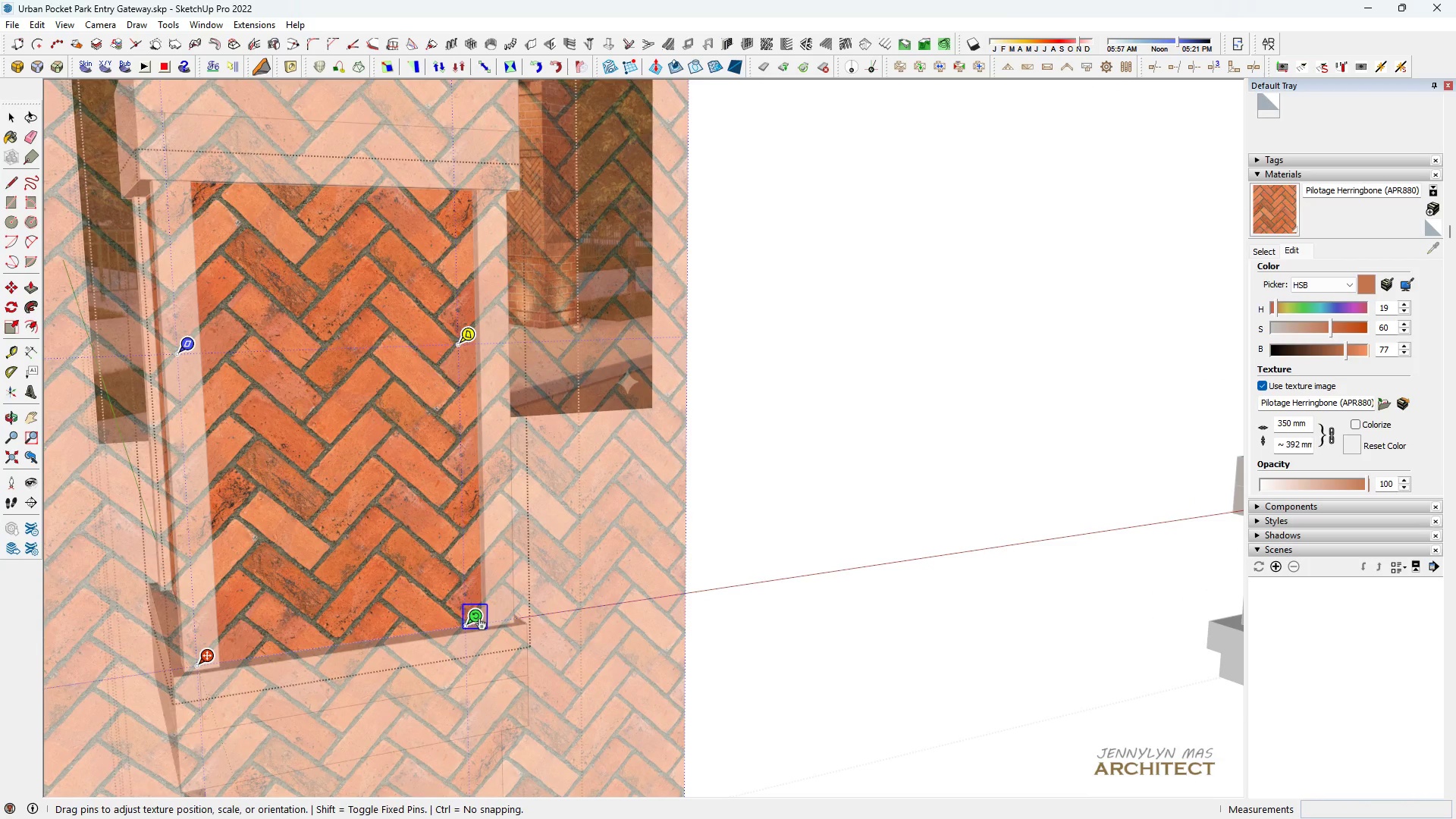 
left_click_drag(start_coordinate=[476, 622], to_coordinate=[430, 629])
 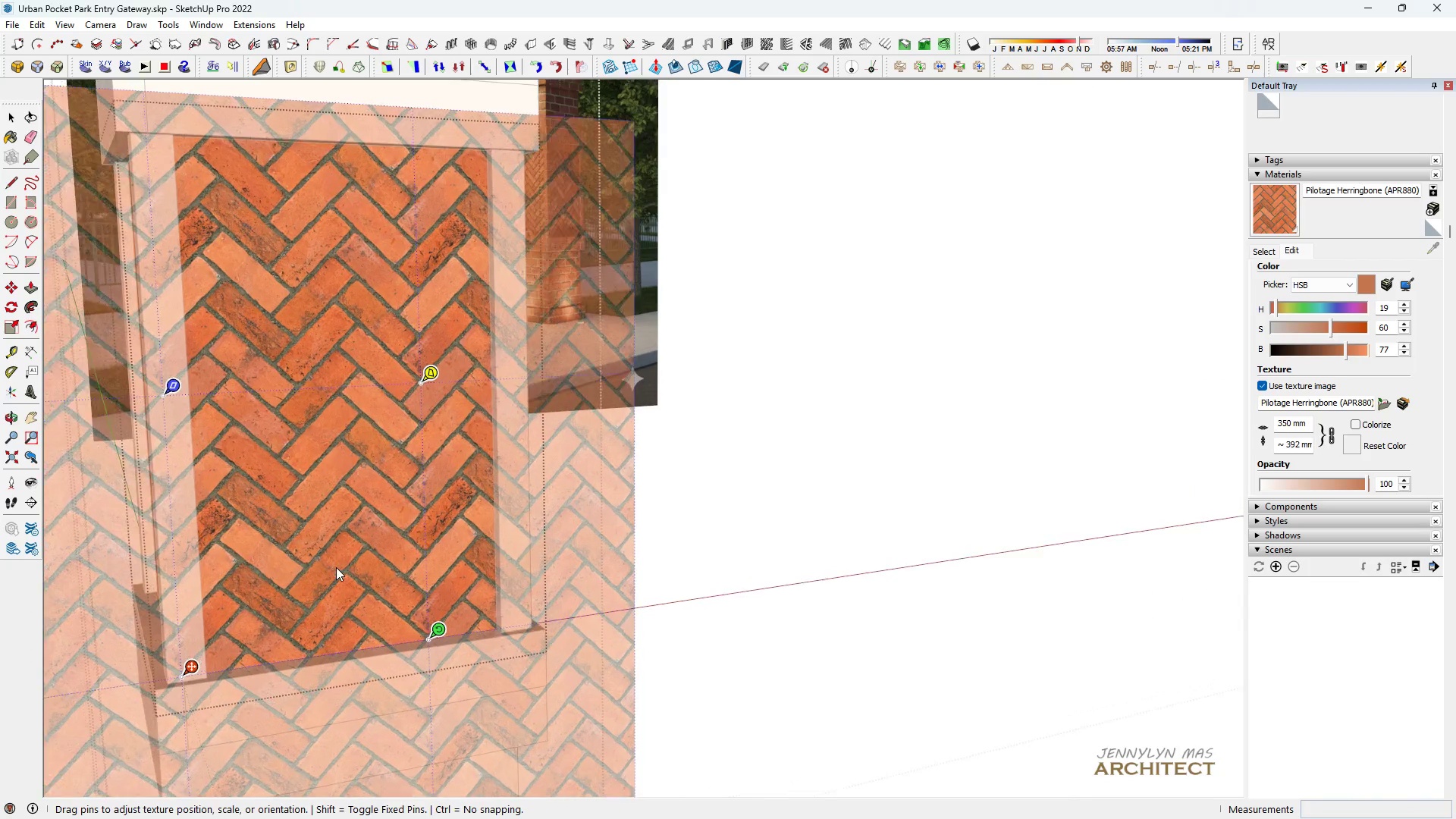 
scroll: coordinate [279, 582], scroll_direction: up, amount: 3.0
 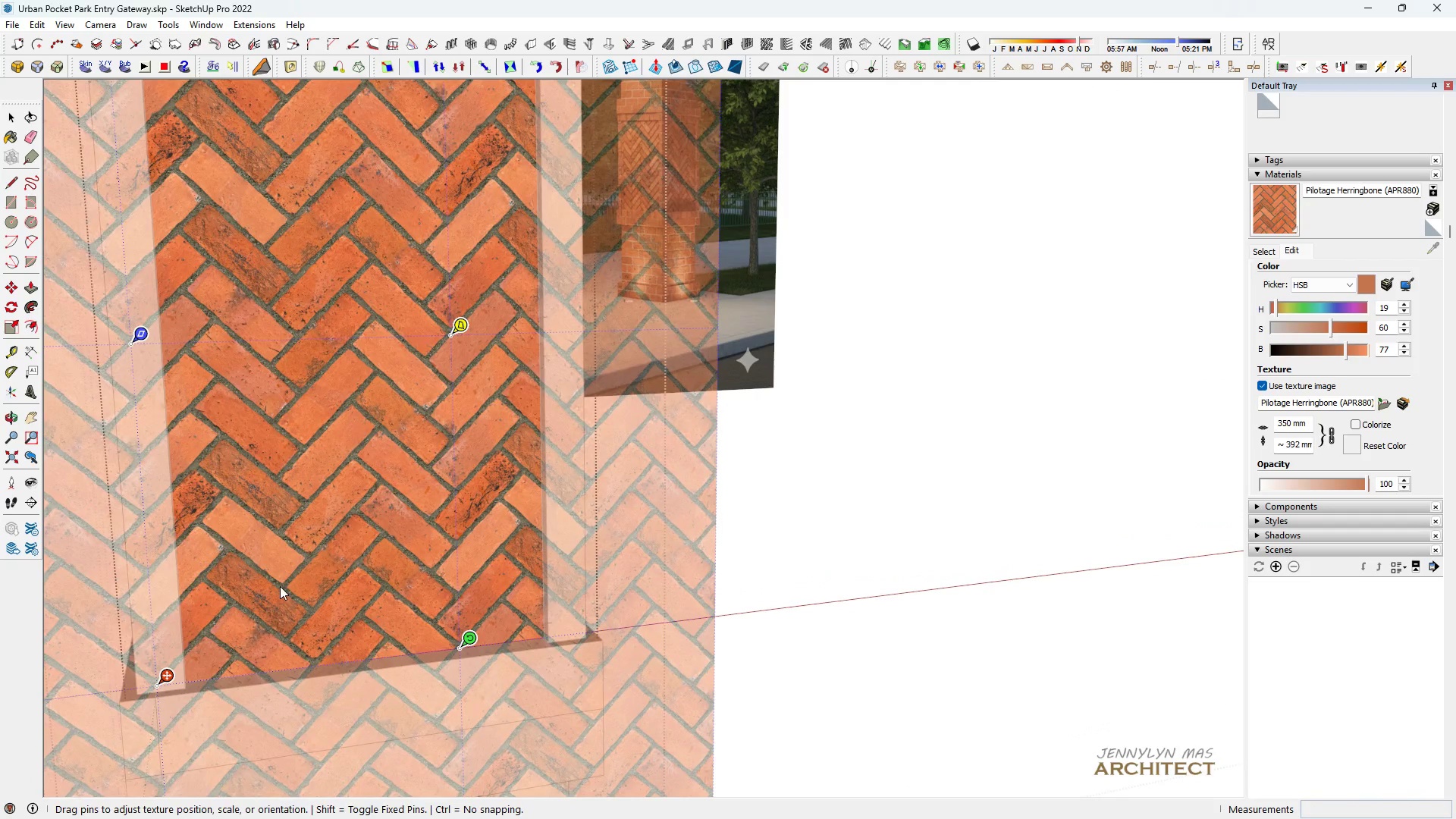 
left_click_drag(start_coordinate=[281, 586], to_coordinate=[306, 587])
 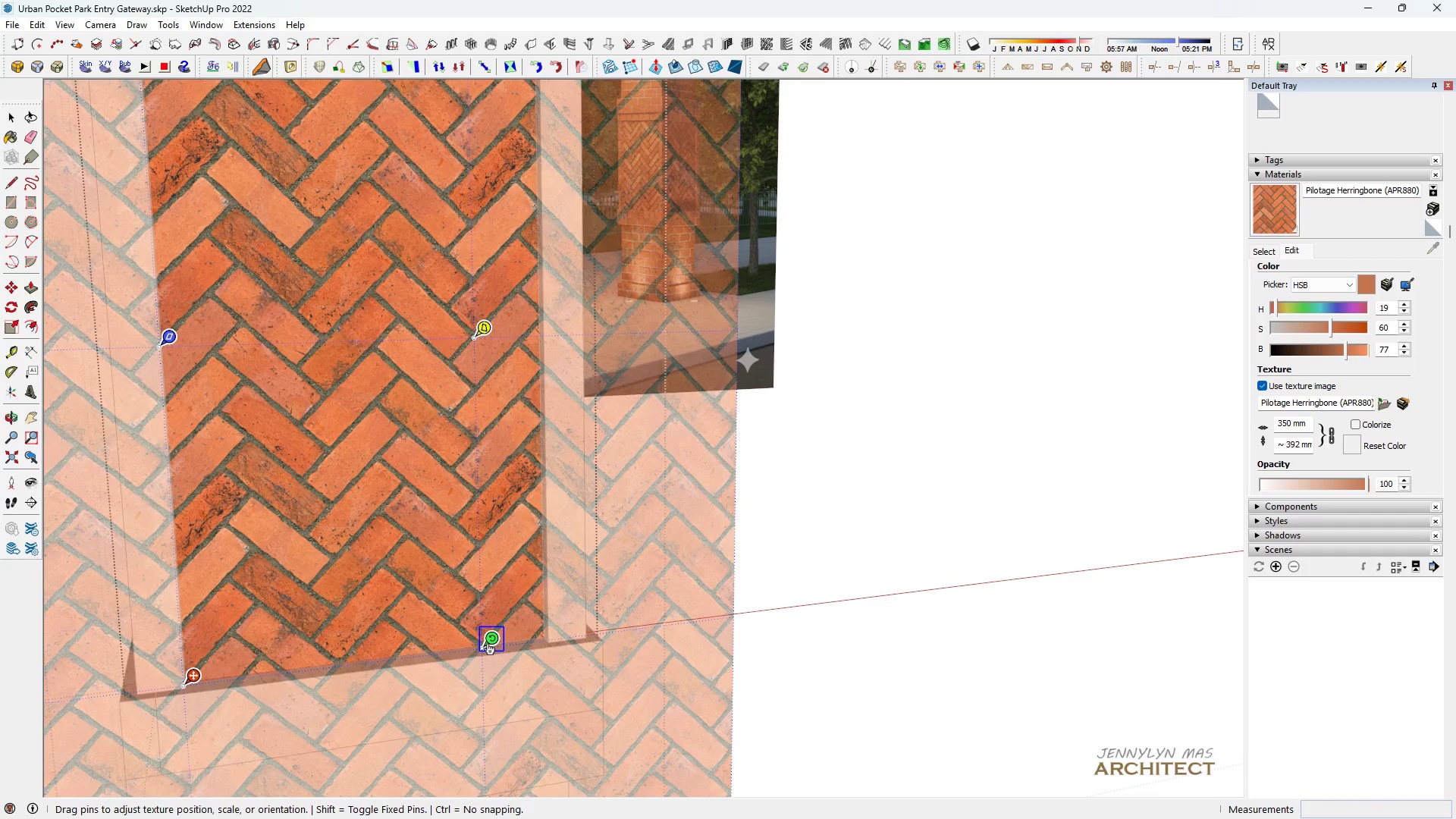 
left_click_drag(start_coordinate=[486, 646], to_coordinate=[485, 651])
 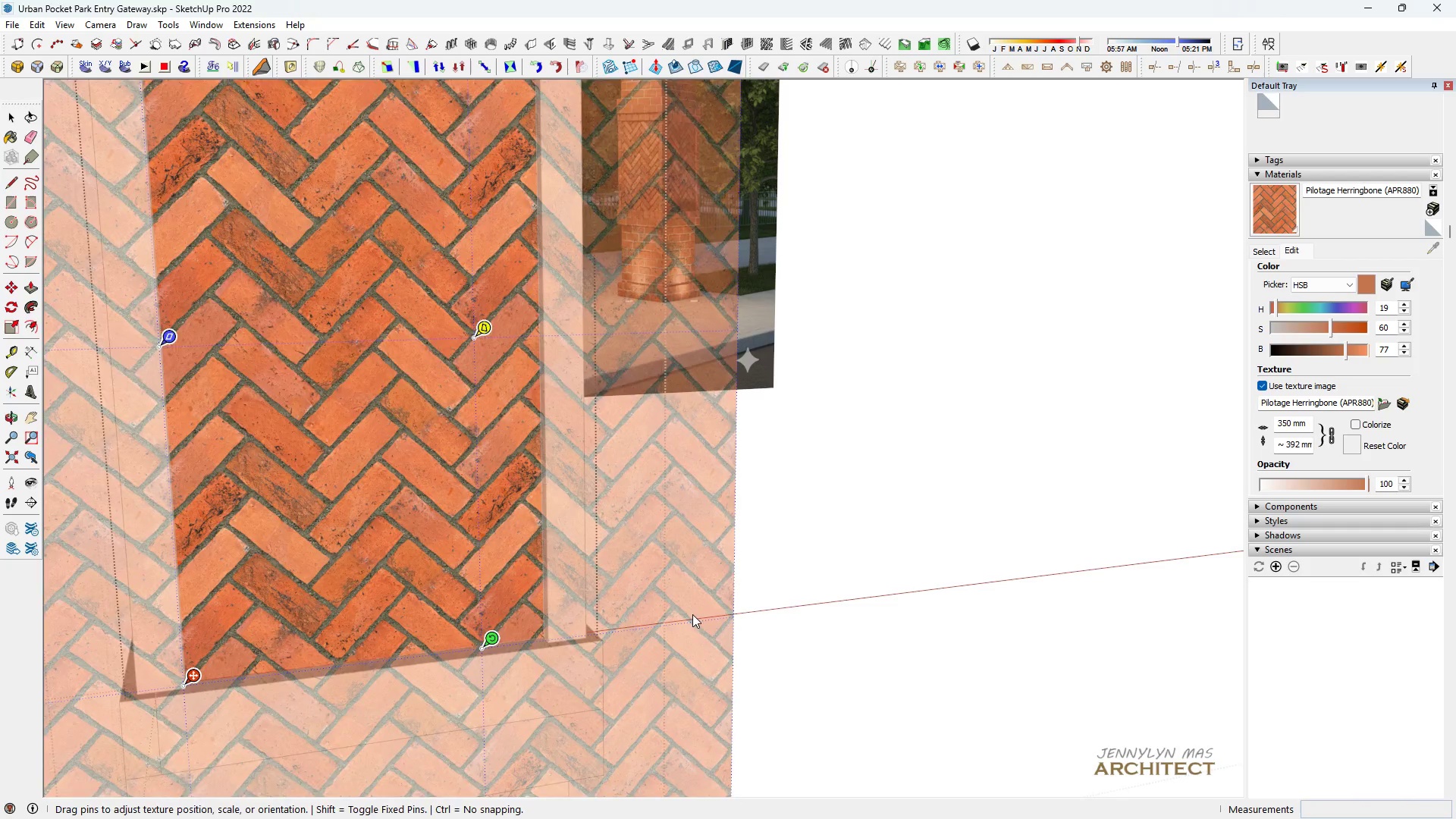 
scroll: coordinate [723, 620], scroll_direction: down, amount: 6.0
 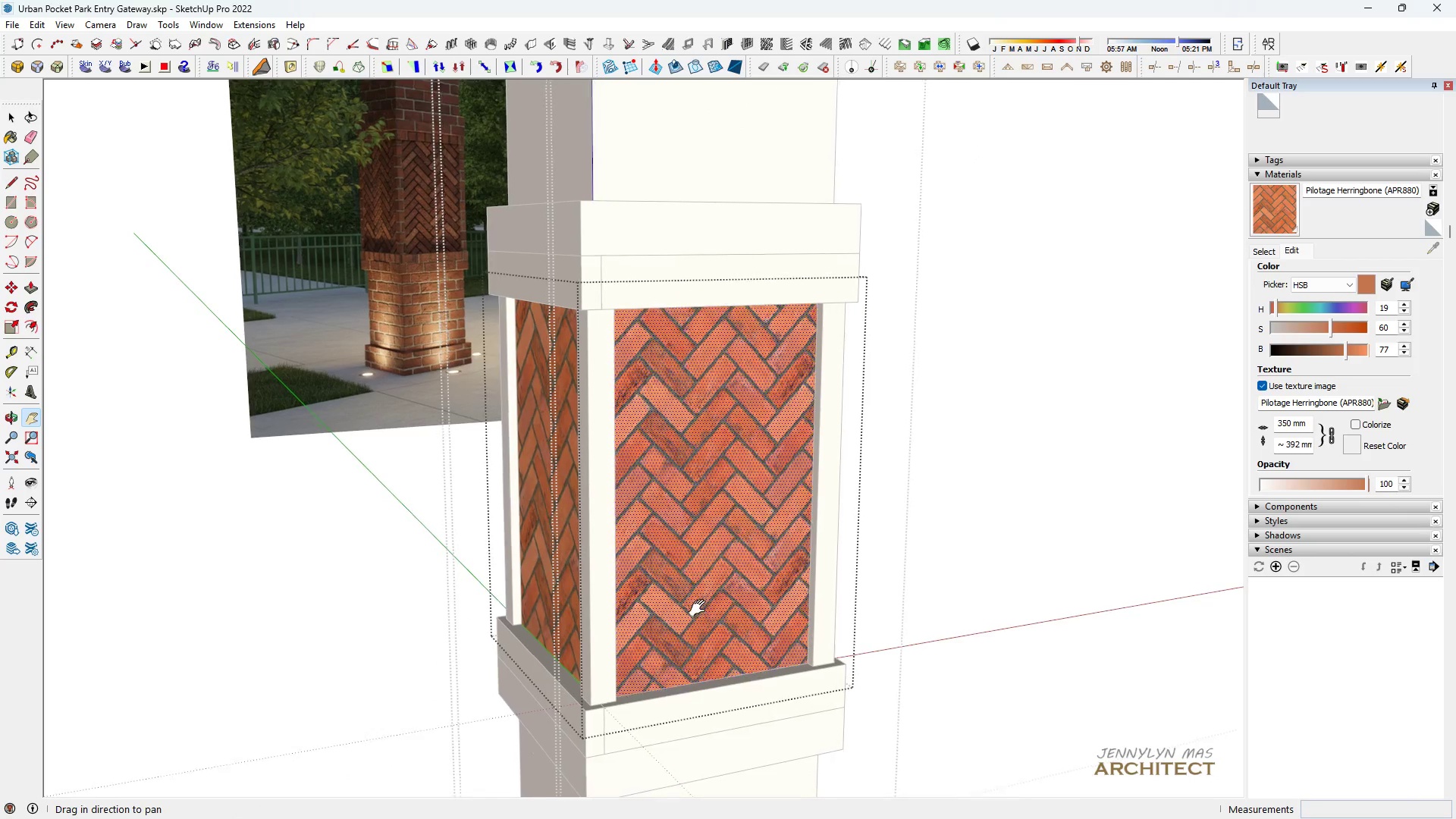 
key(Space)
 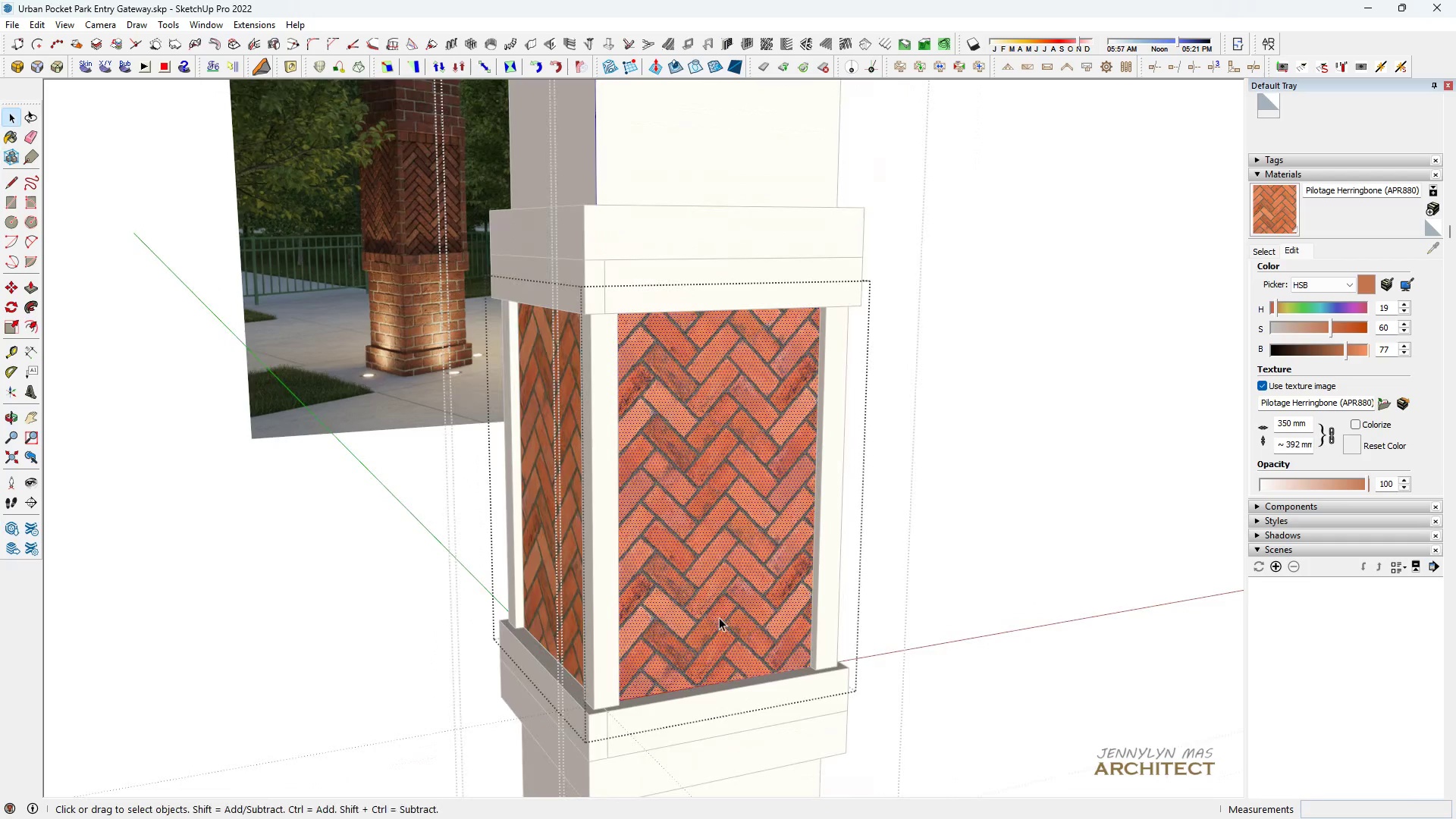 
key(H)
 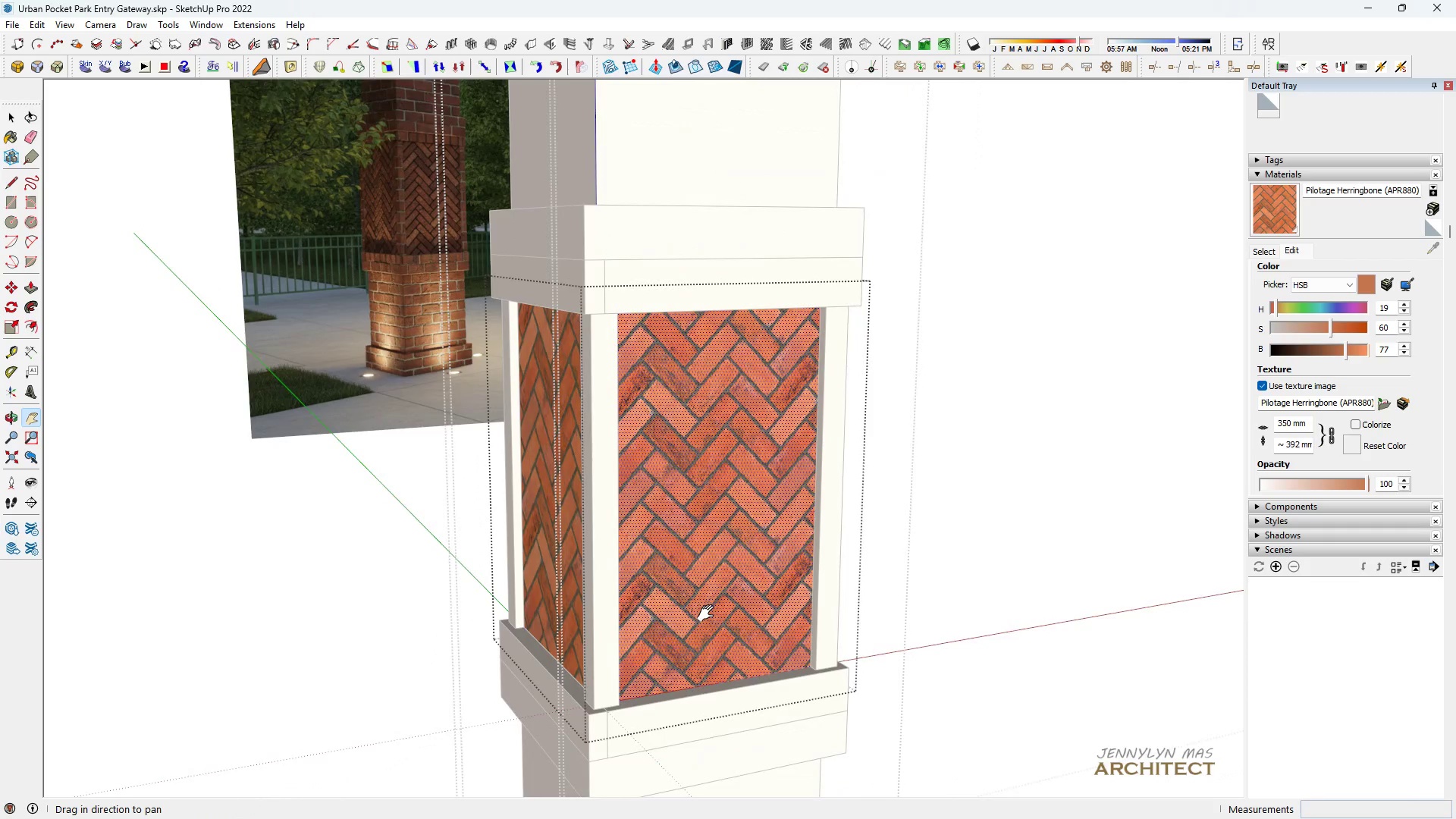 
left_click_drag(start_coordinate=[708, 613], to_coordinate=[682, 602])
 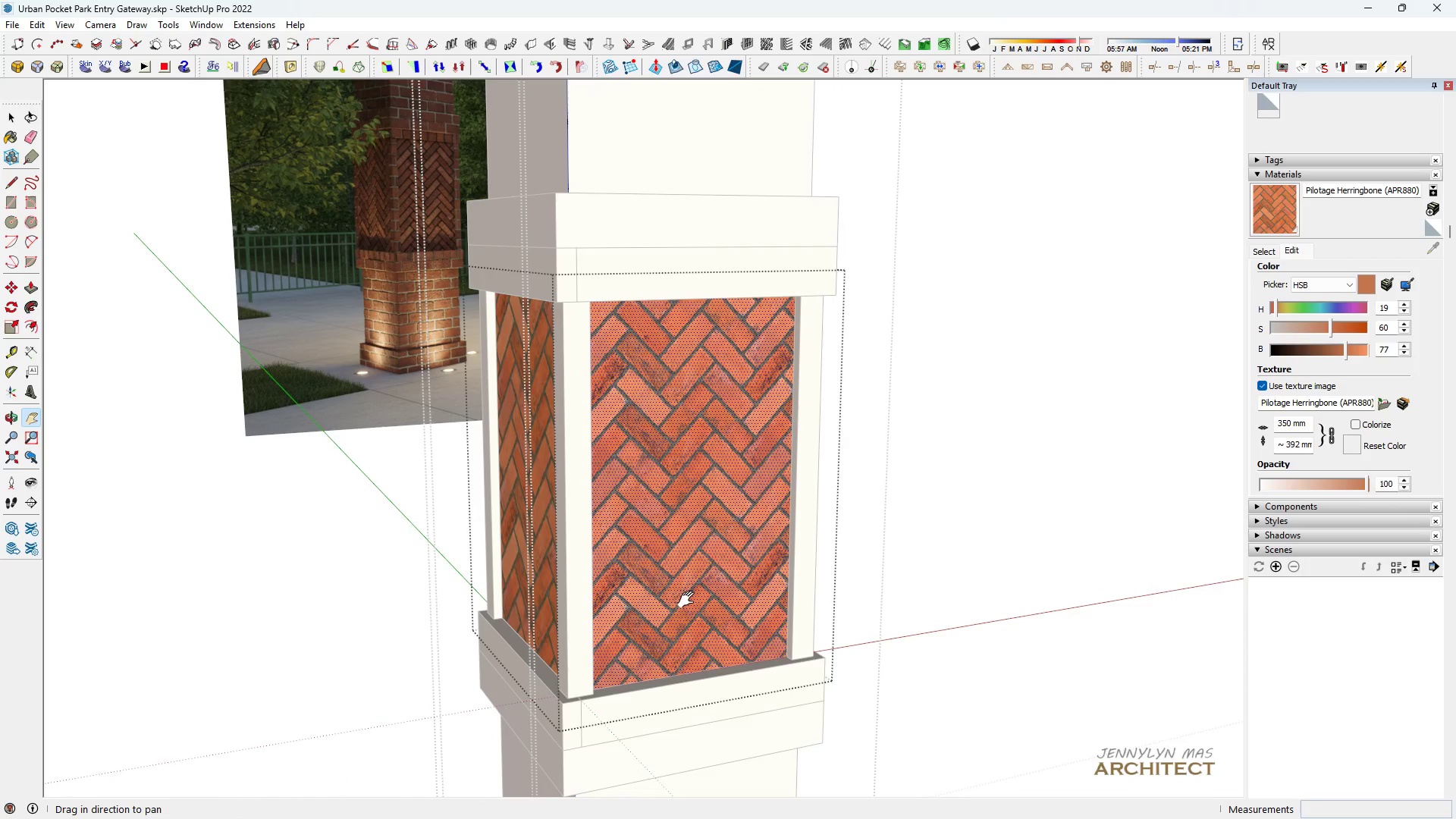 
left_click_drag(start_coordinate=[686, 600], to_coordinate=[667, 597])
 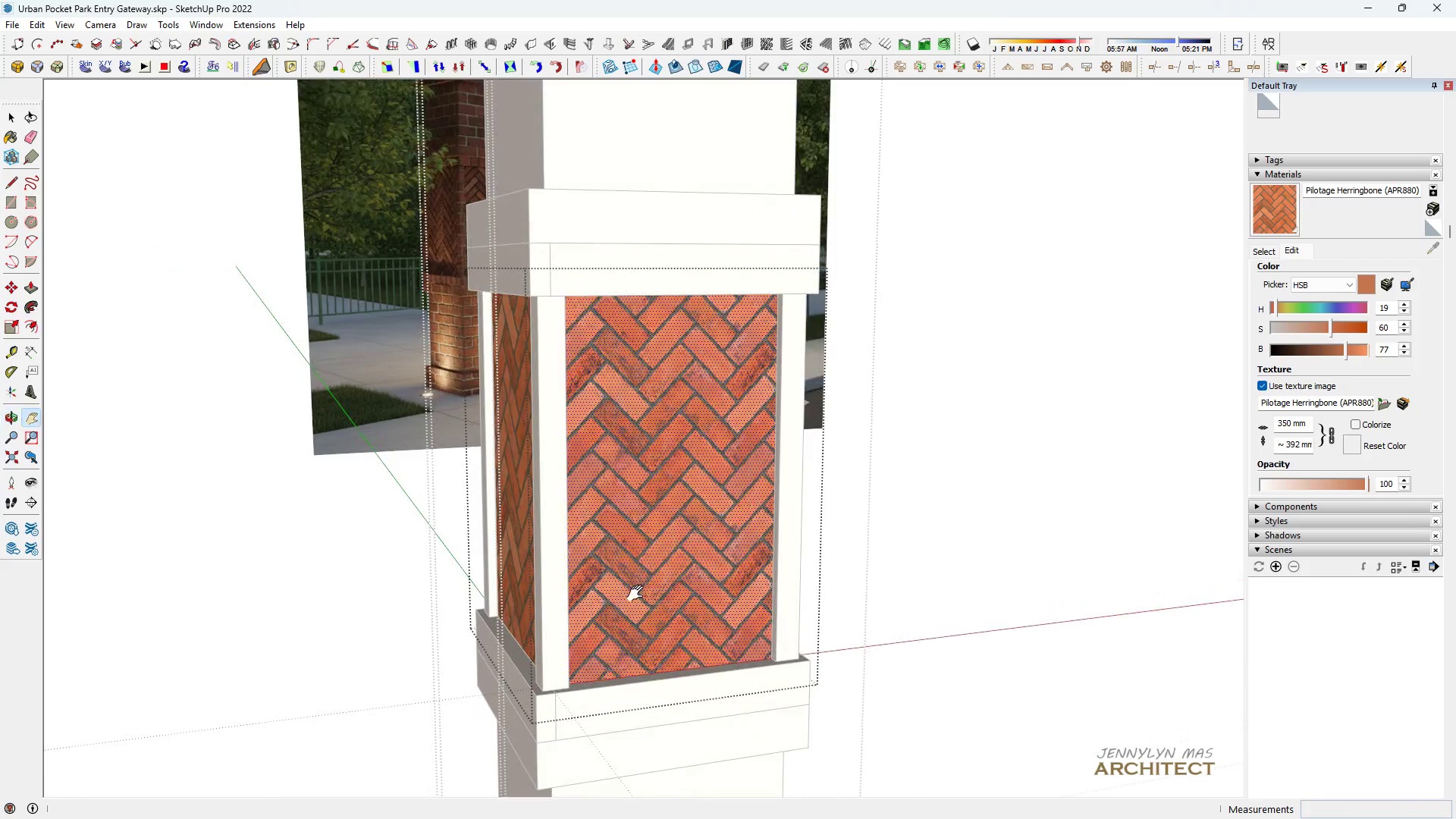 
left_click_drag(start_coordinate=[661, 611], to_coordinate=[655, 612])
 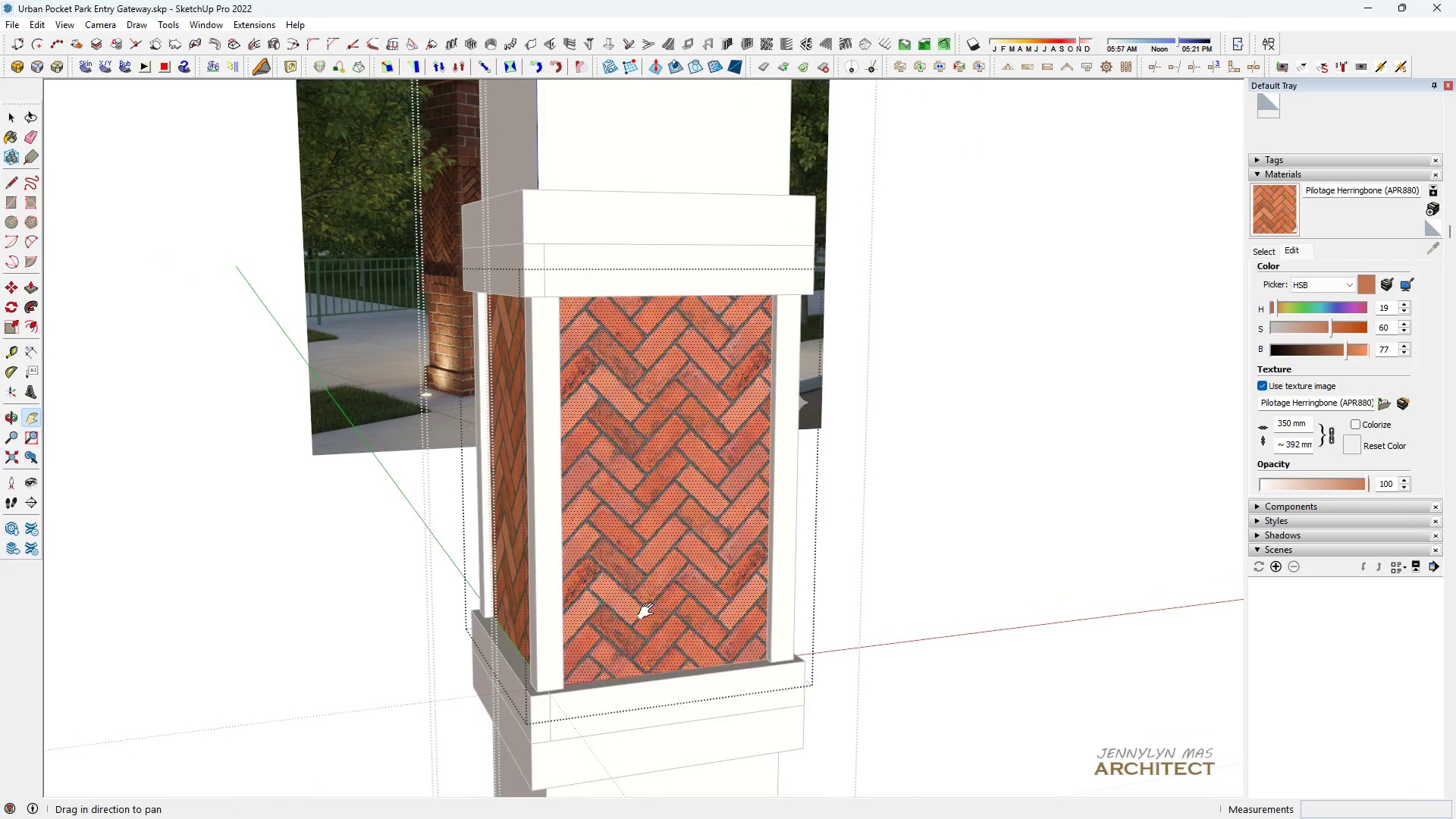 
key(Space)
 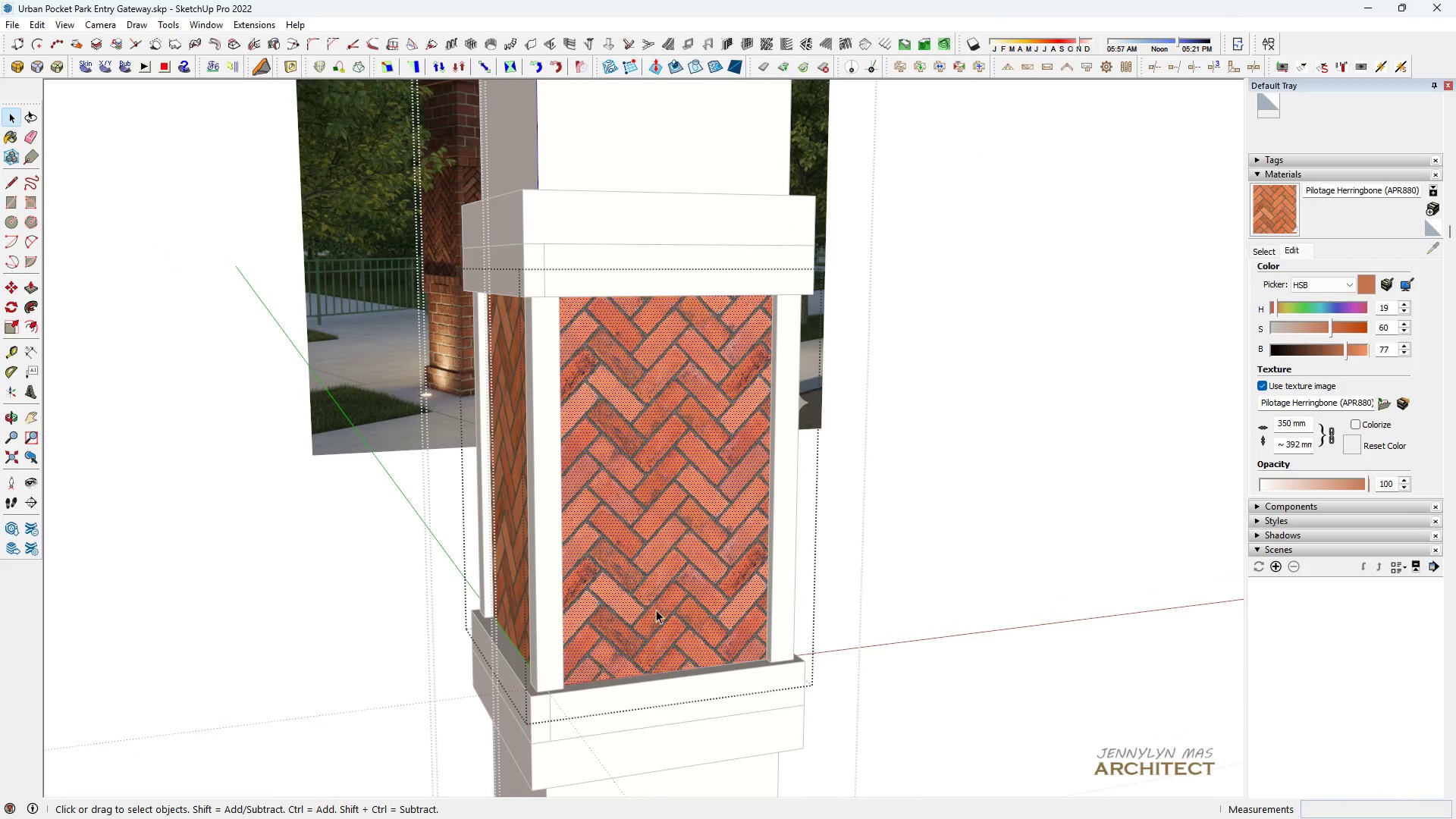 
double_click([656, 610])
 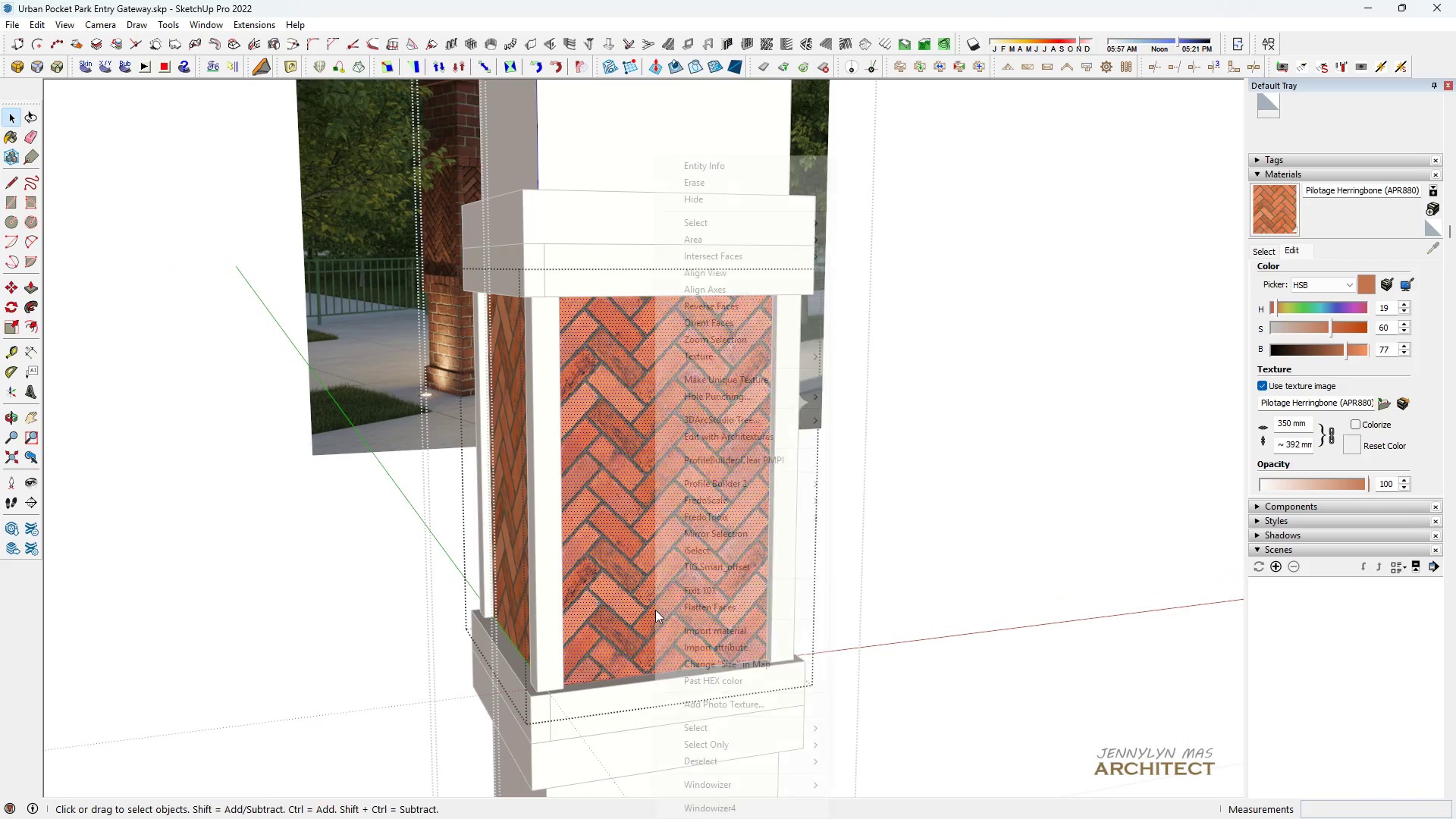 
right_click([655, 610])
 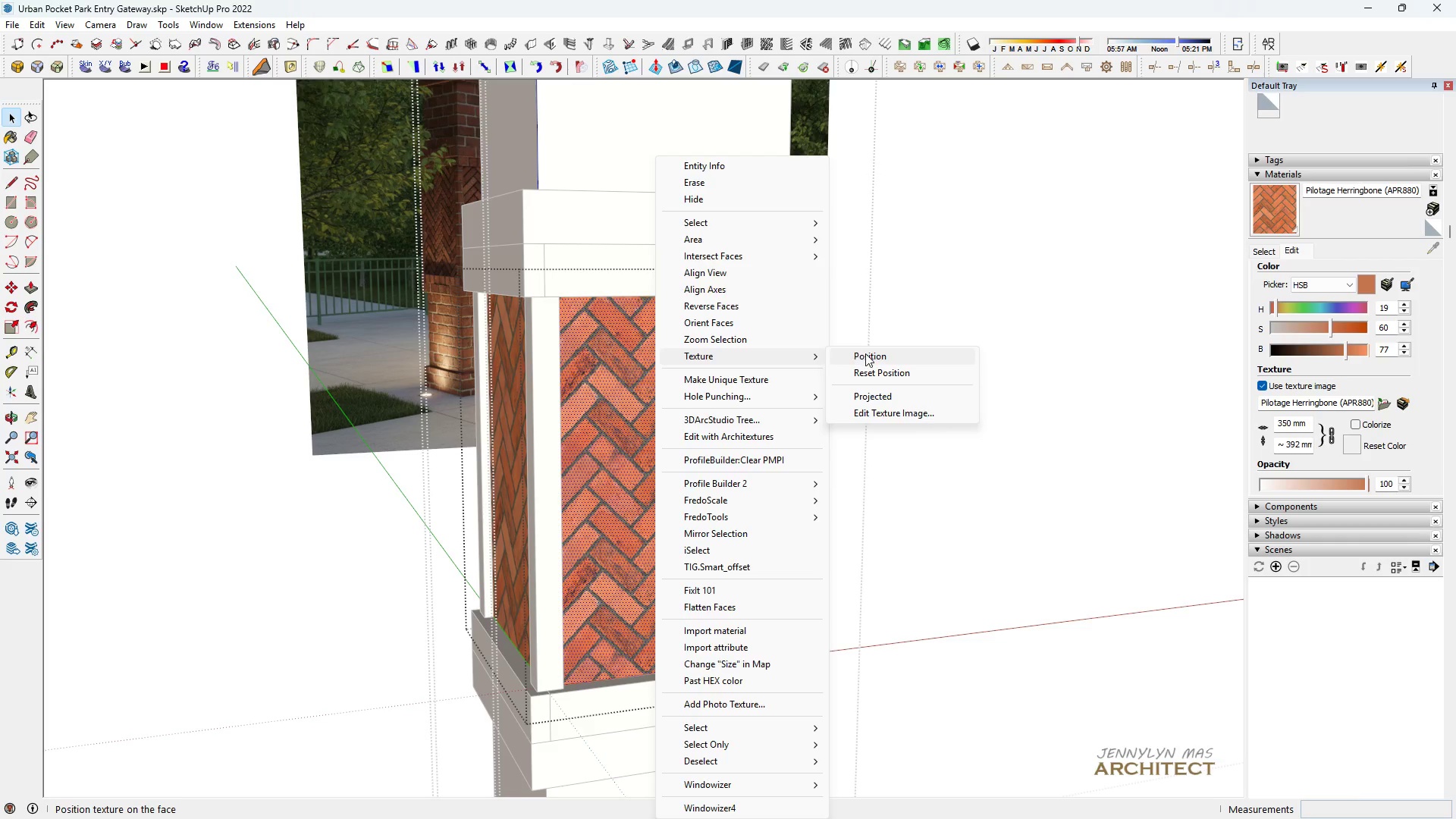 
scroll: coordinate [726, 679], scroll_direction: up, amount: 8.0
 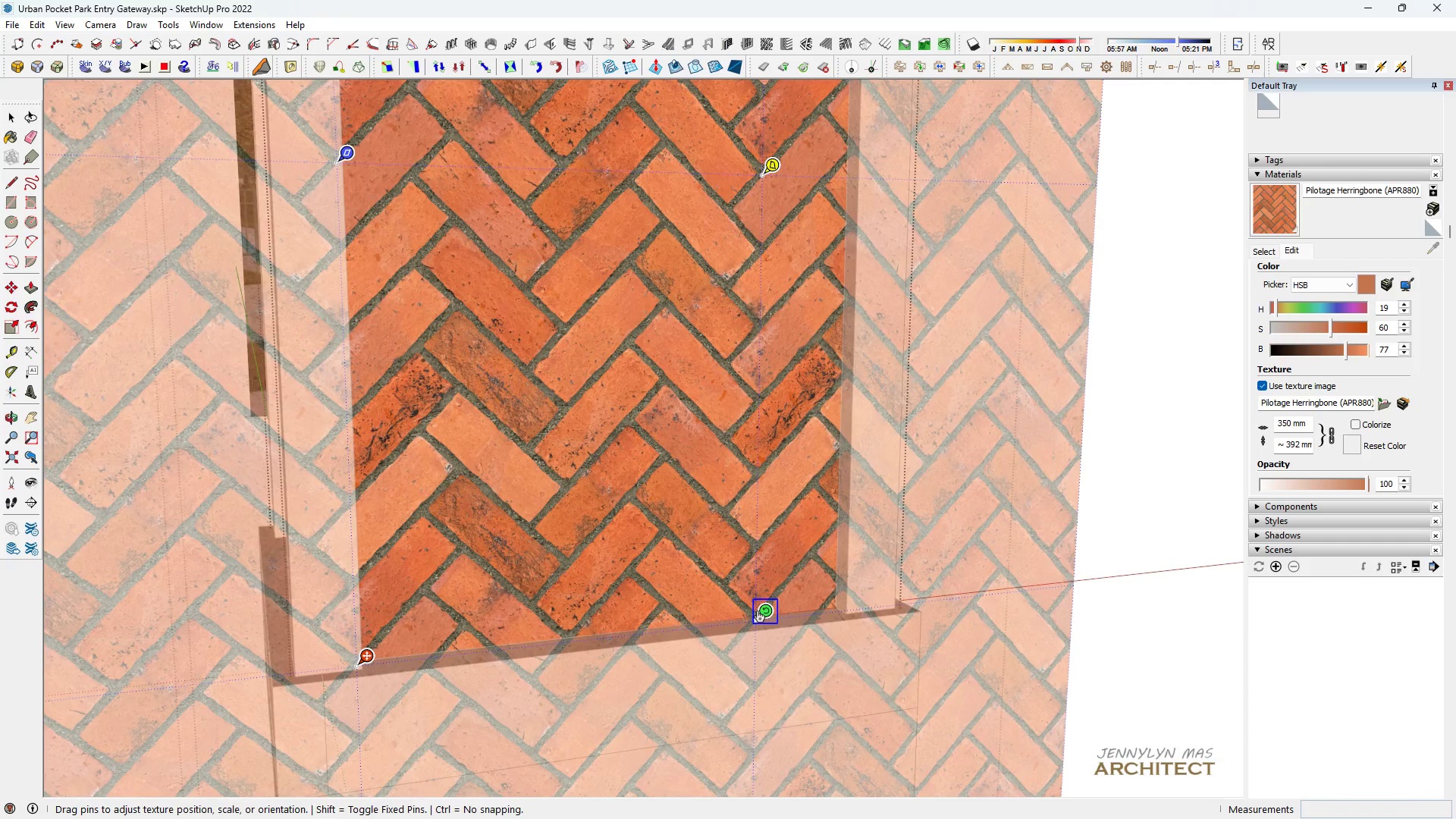 
left_click_drag(start_coordinate=[757, 615], to_coordinate=[694, 628])
 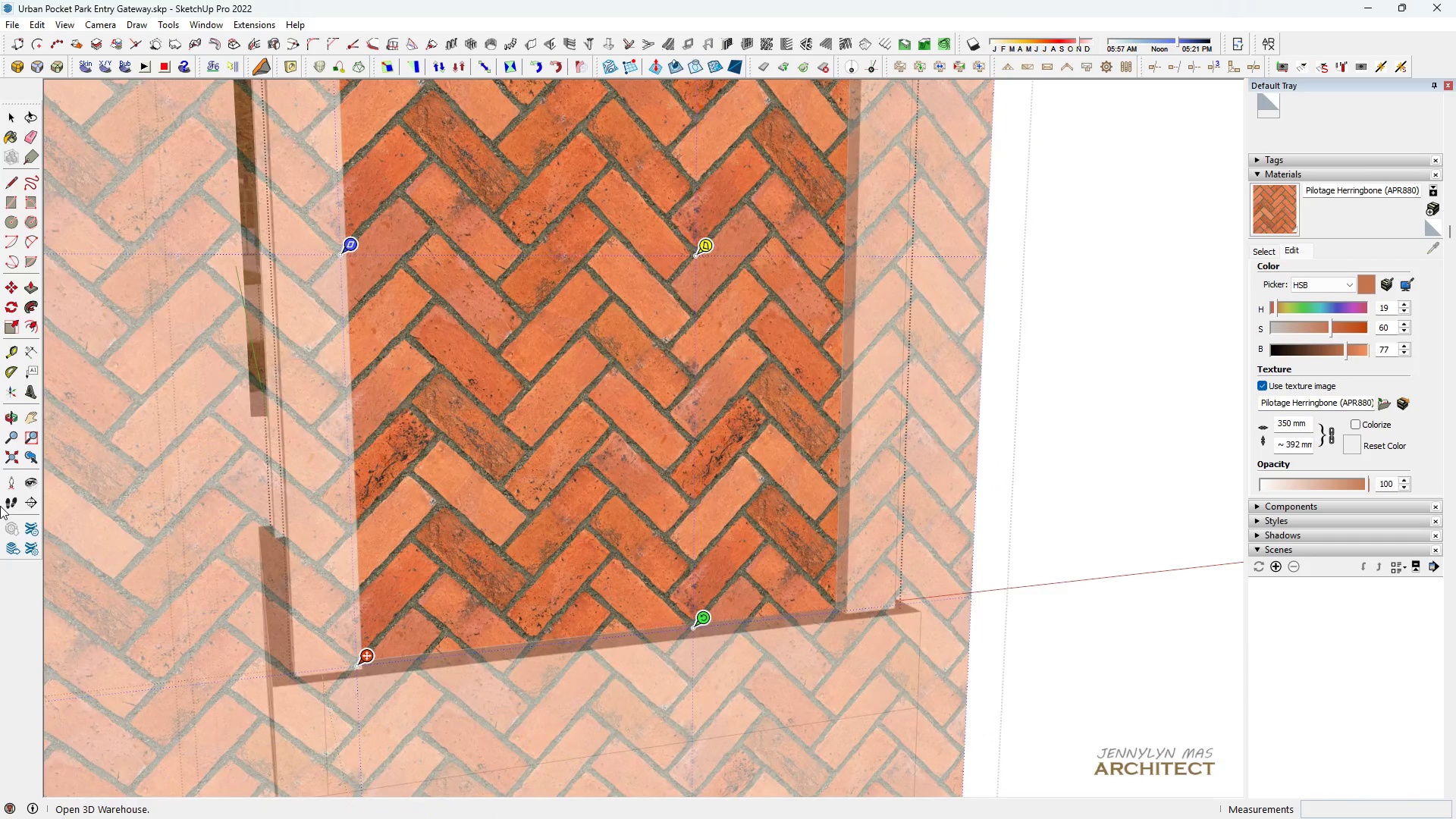 
scroll: coordinate [682, 461], scroll_direction: down, amount: 20.0
 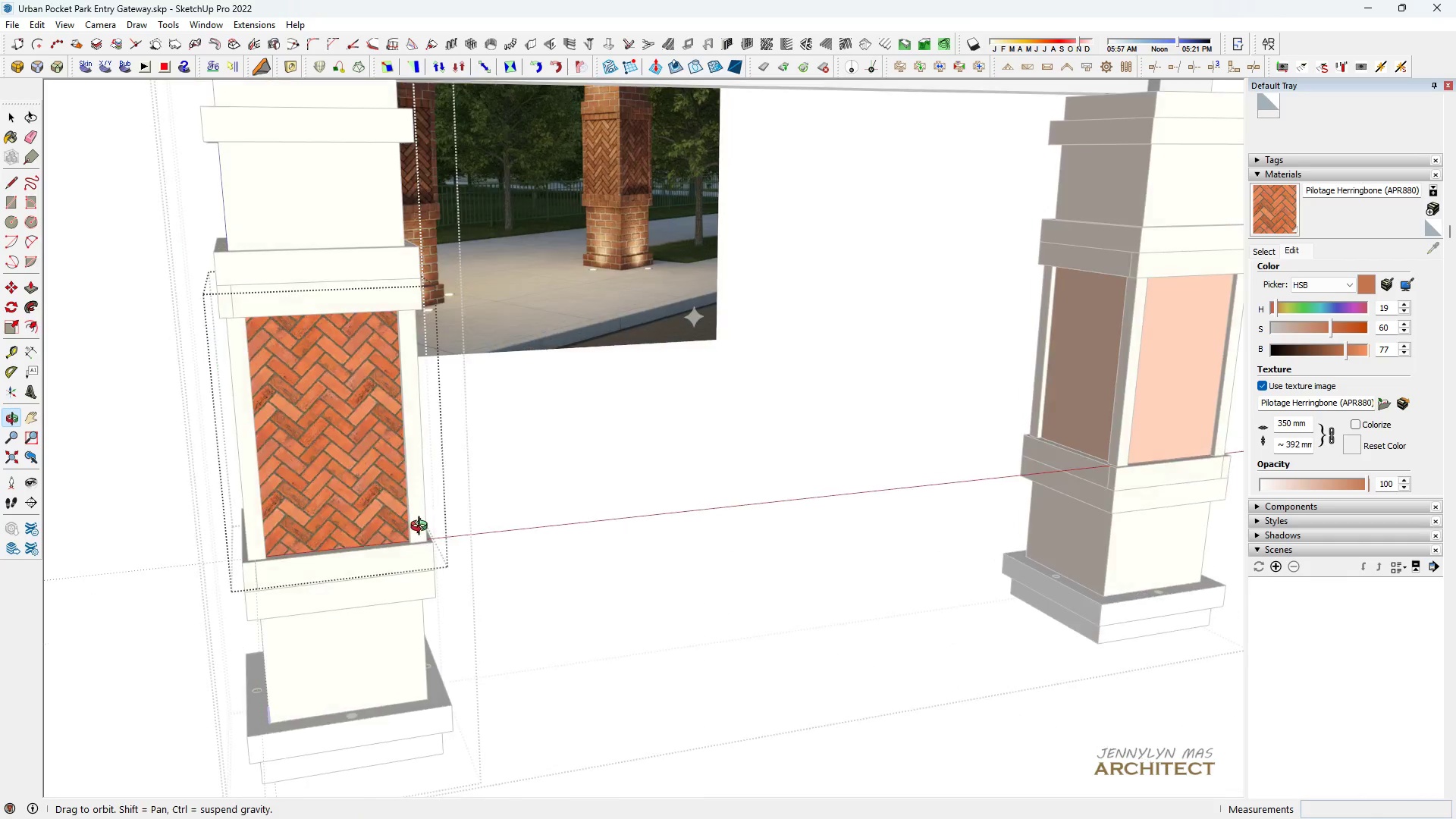 
scroll: coordinate [318, 494], scroll_direction: up, amount: 9.0
 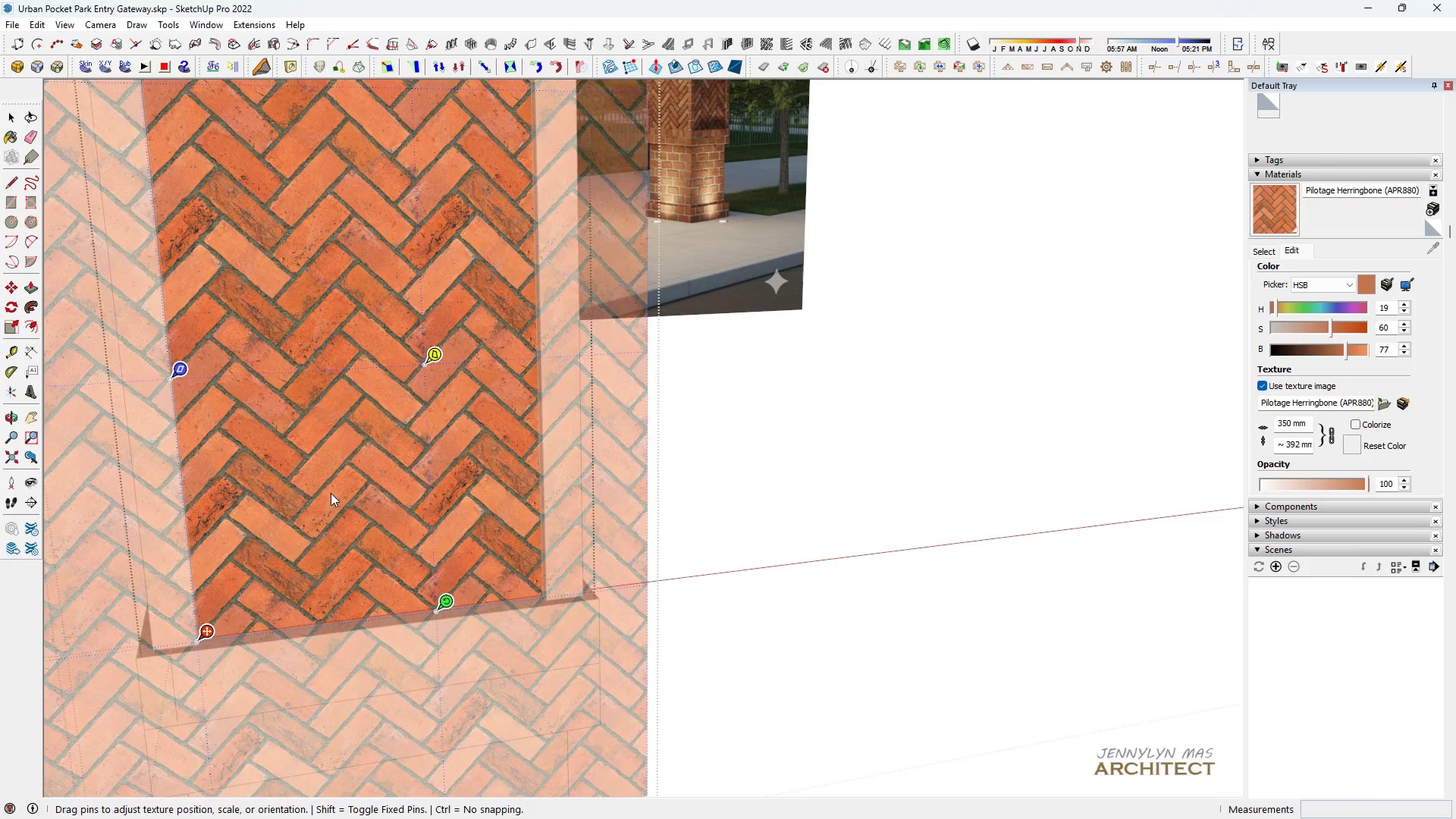 
left_click_drag(start_coordinate=[334, 493], to_coordinate=[406, 486])
 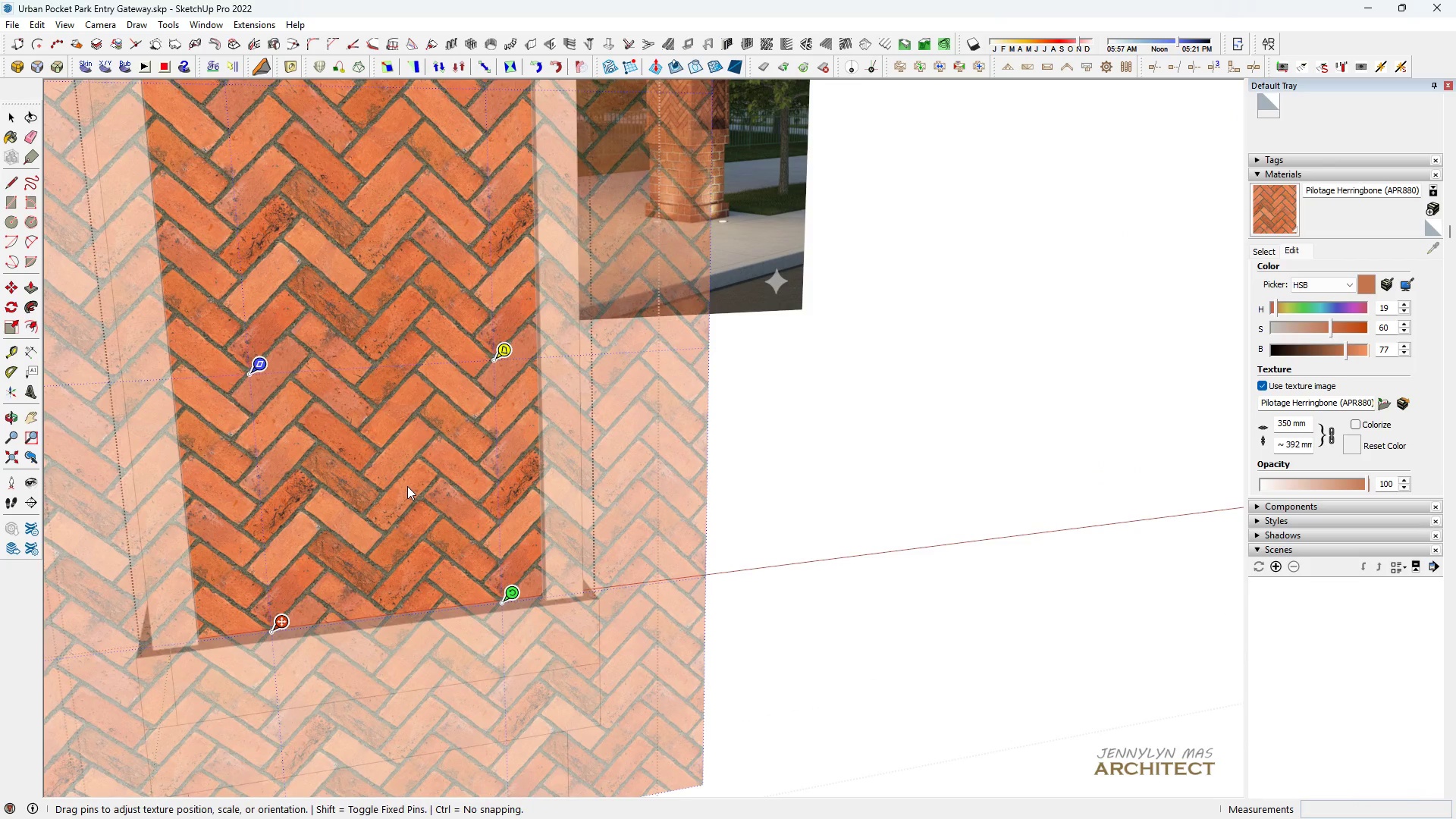 
scroll: coordinate [407, 486], scroll_direction: down, amount: 2.0
 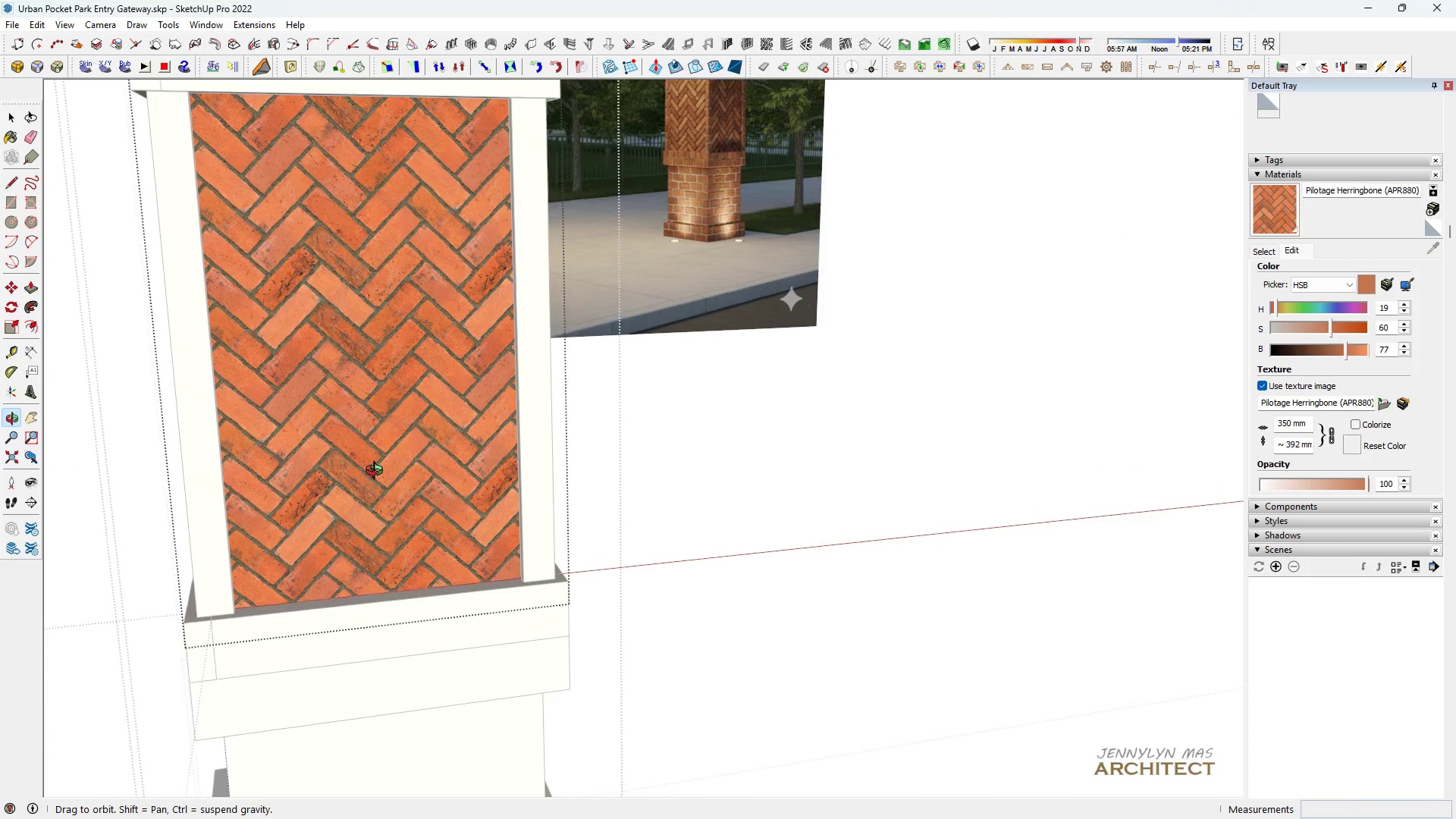 
scroll: coordinate [375, 471], scroll_direction: up, amount: 2.0
 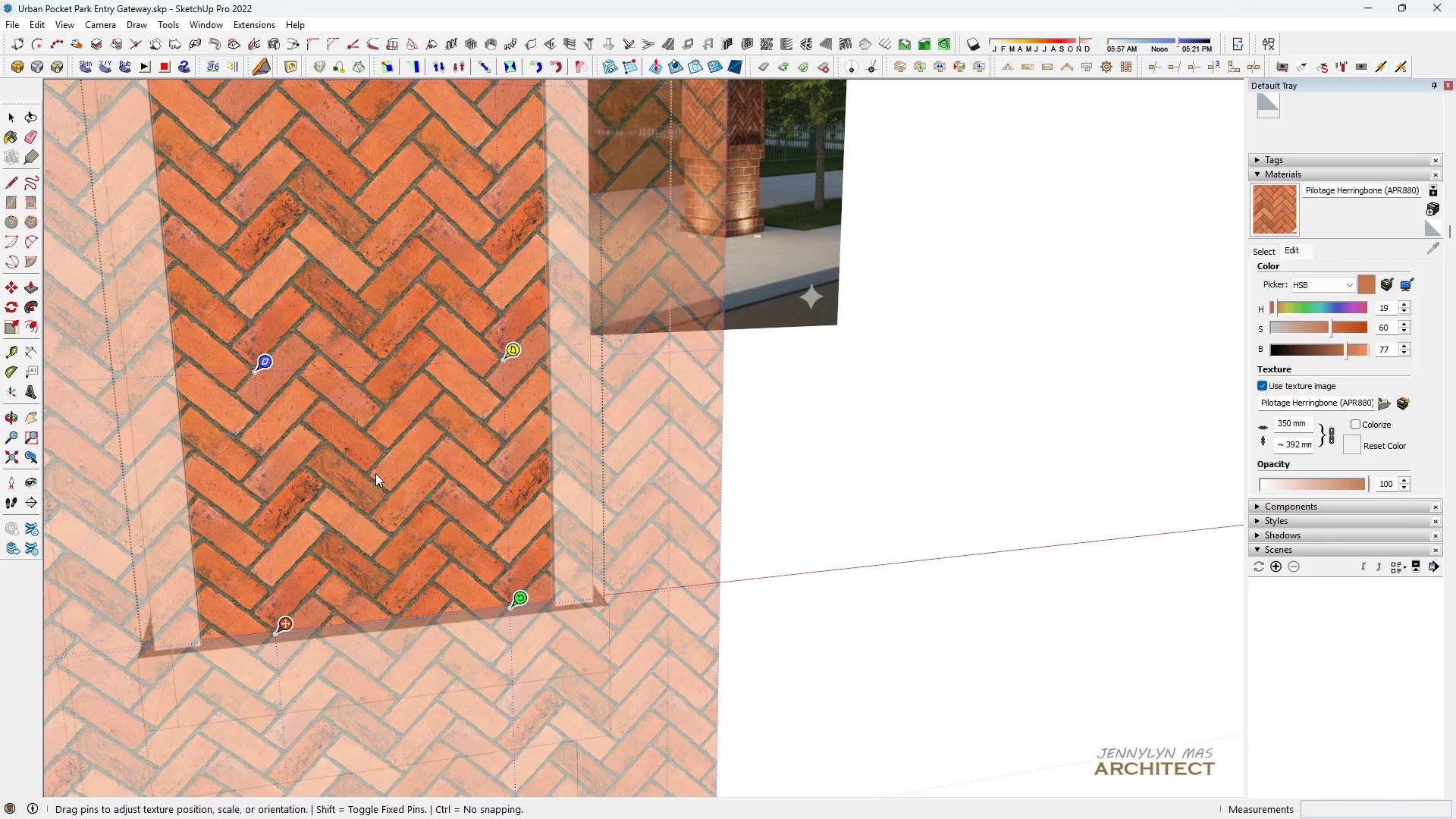 
left_click_drag(start_coordinate=[378, 475], to_coordinate=[386, 475])
 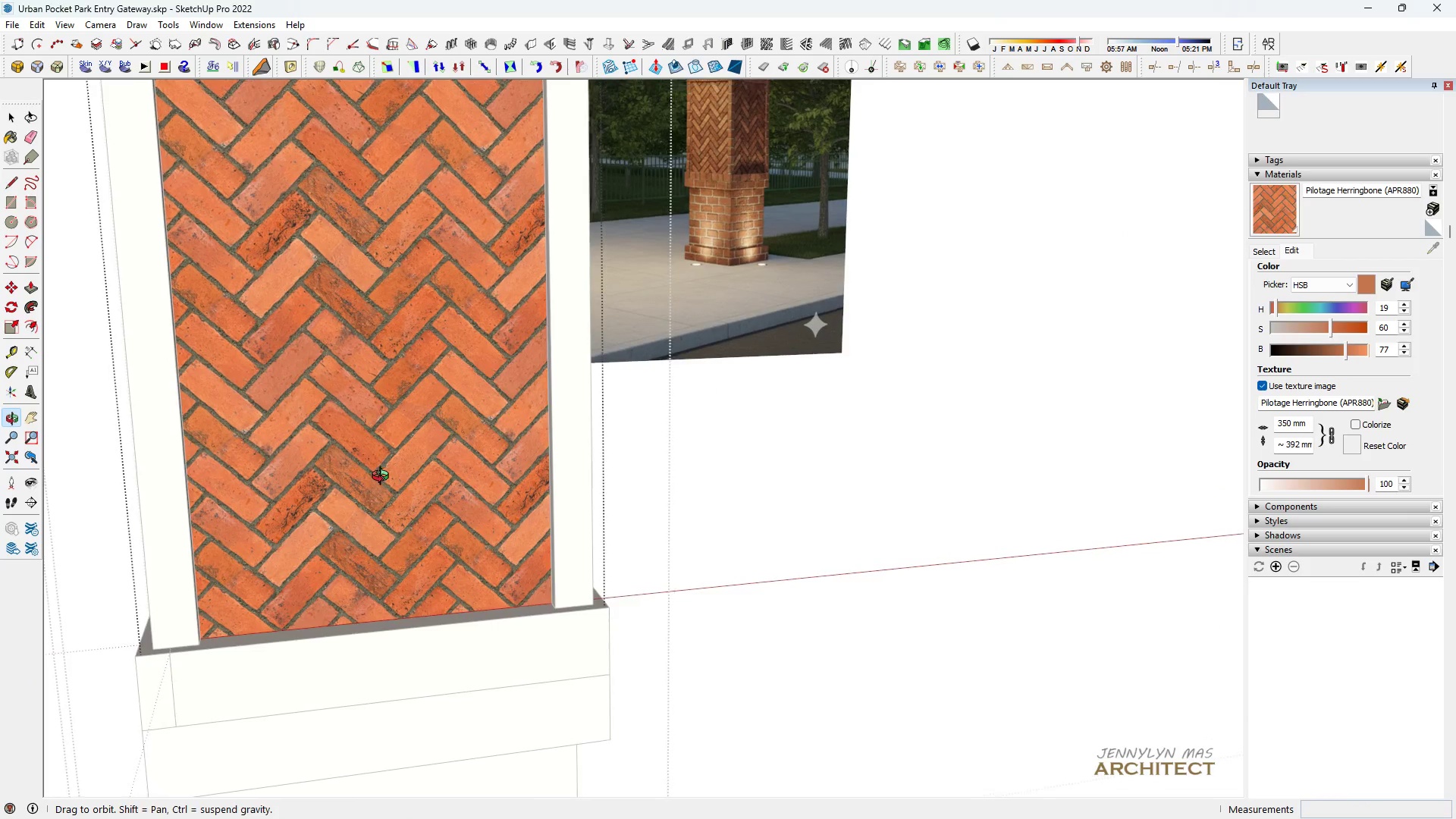 
scroll: coordinate [394, 485], scroll_direction: down, amount: 3.0
 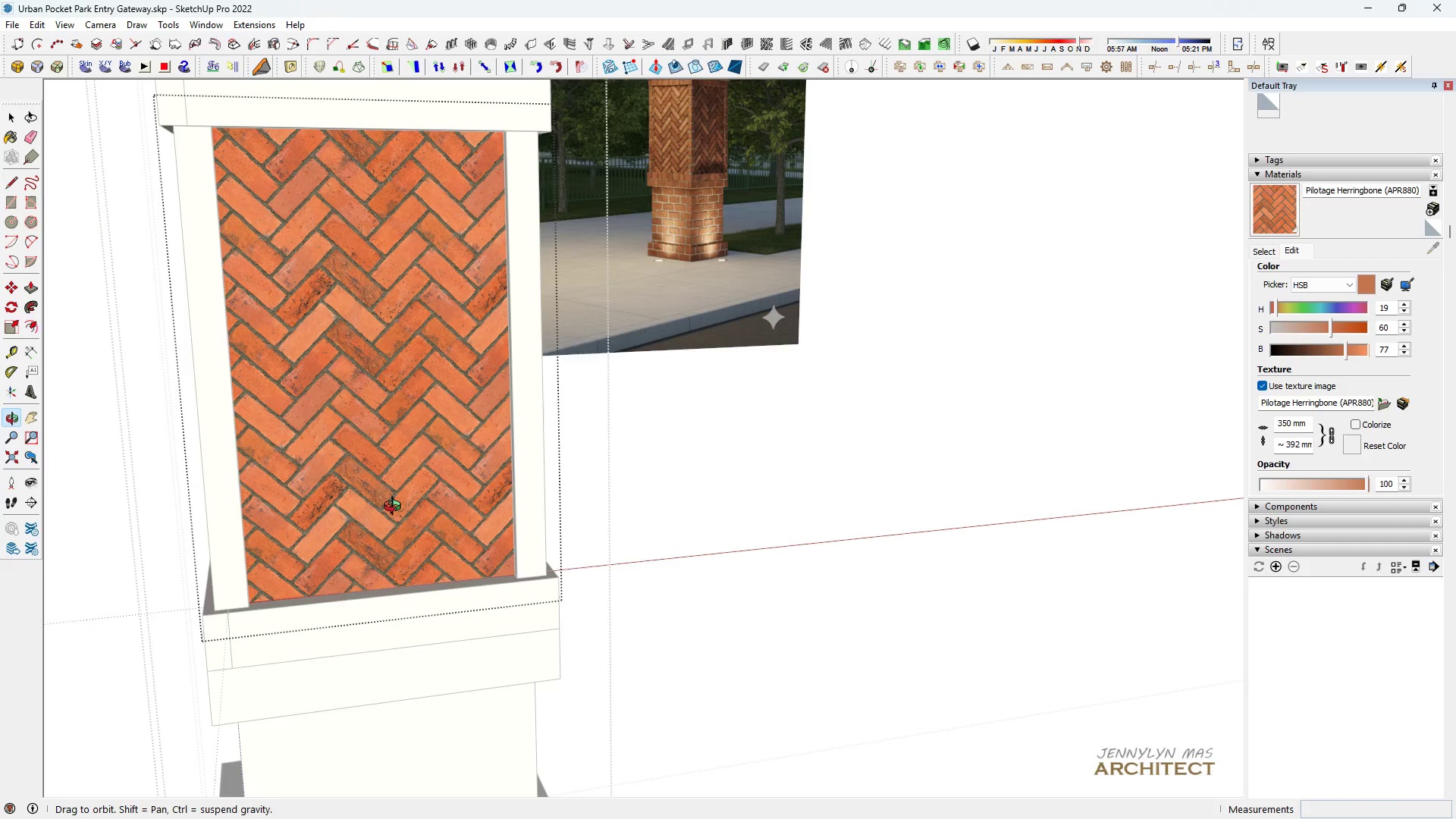 
scroll: coordinate [284, 121], scroll_direction: up, amount: 1.0
 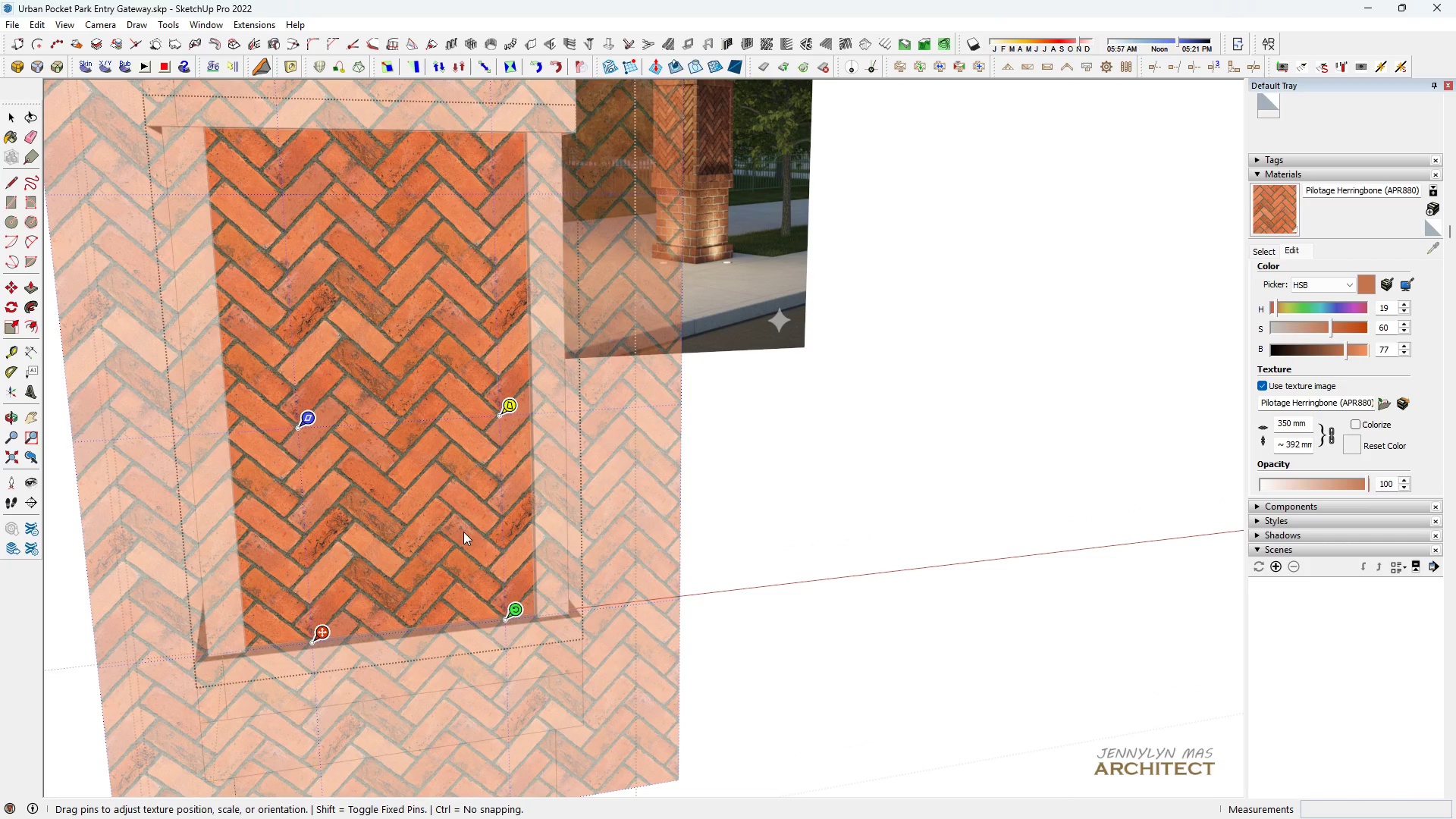 
left_click_drag(start_coordinate=[416, 506], to_coordinate=[419, 513])
 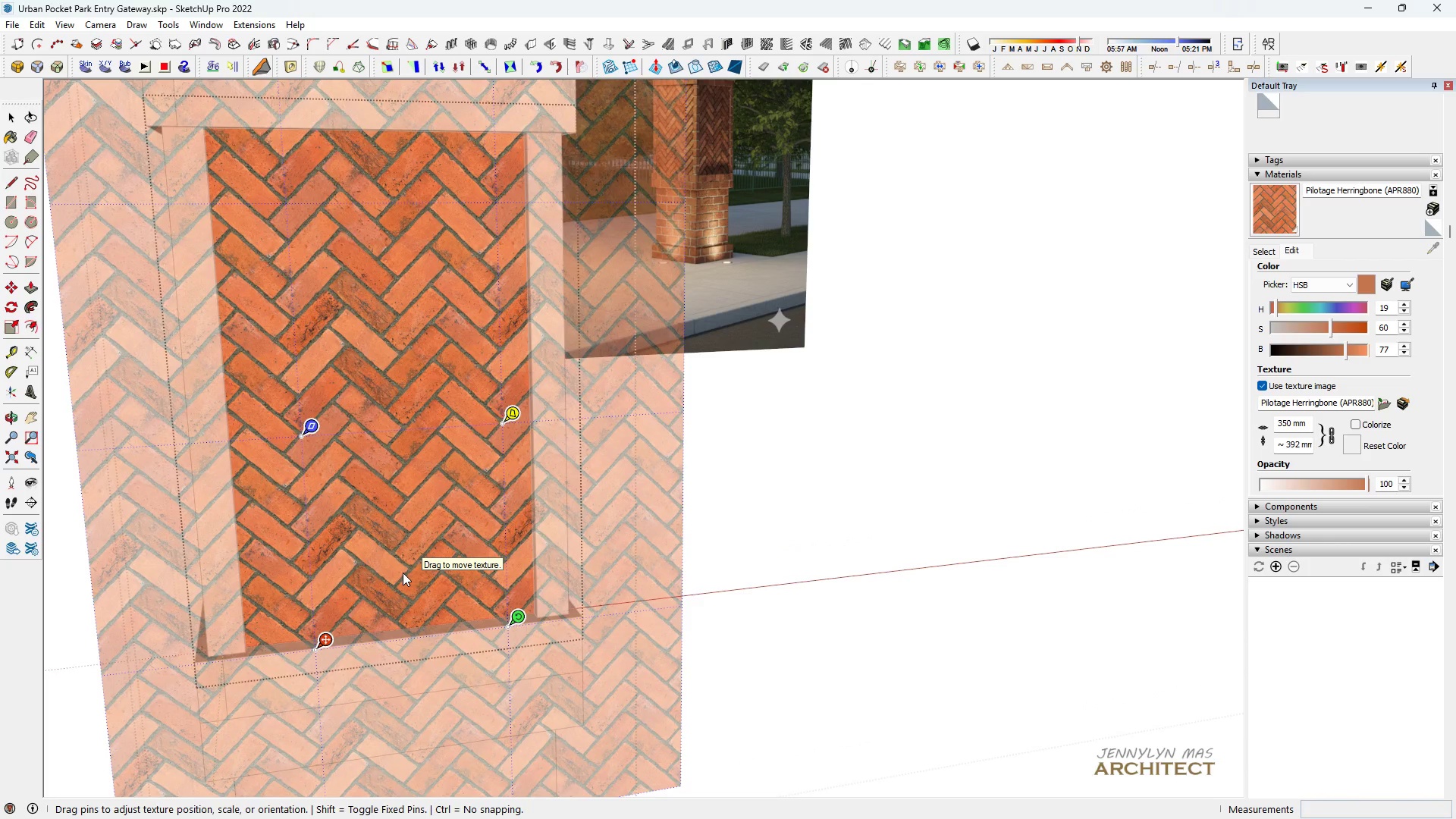 
scroll: coordinate [403, 573], scroll_direction: up, amount: 1.0
 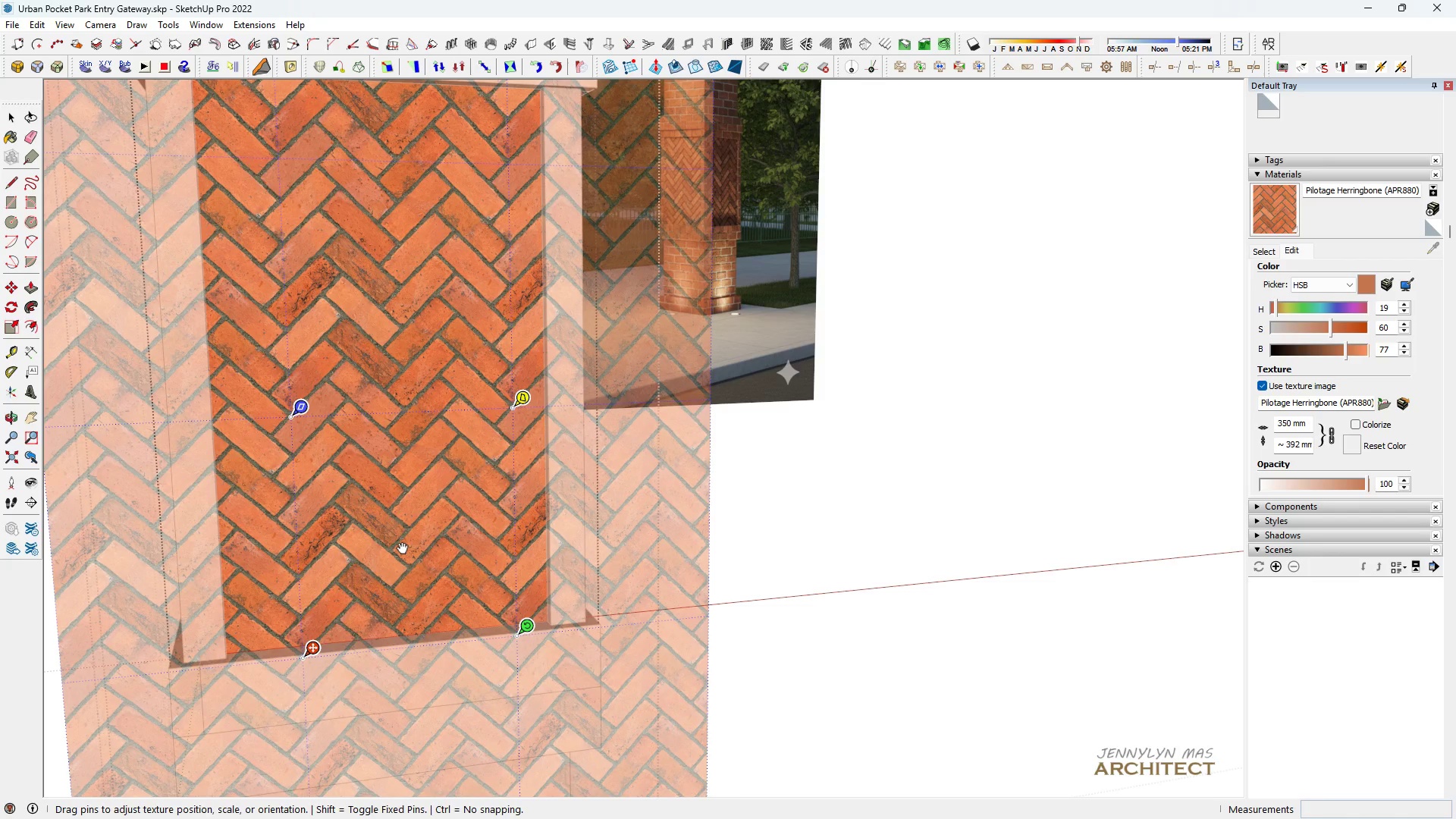 
wait(7.94)
 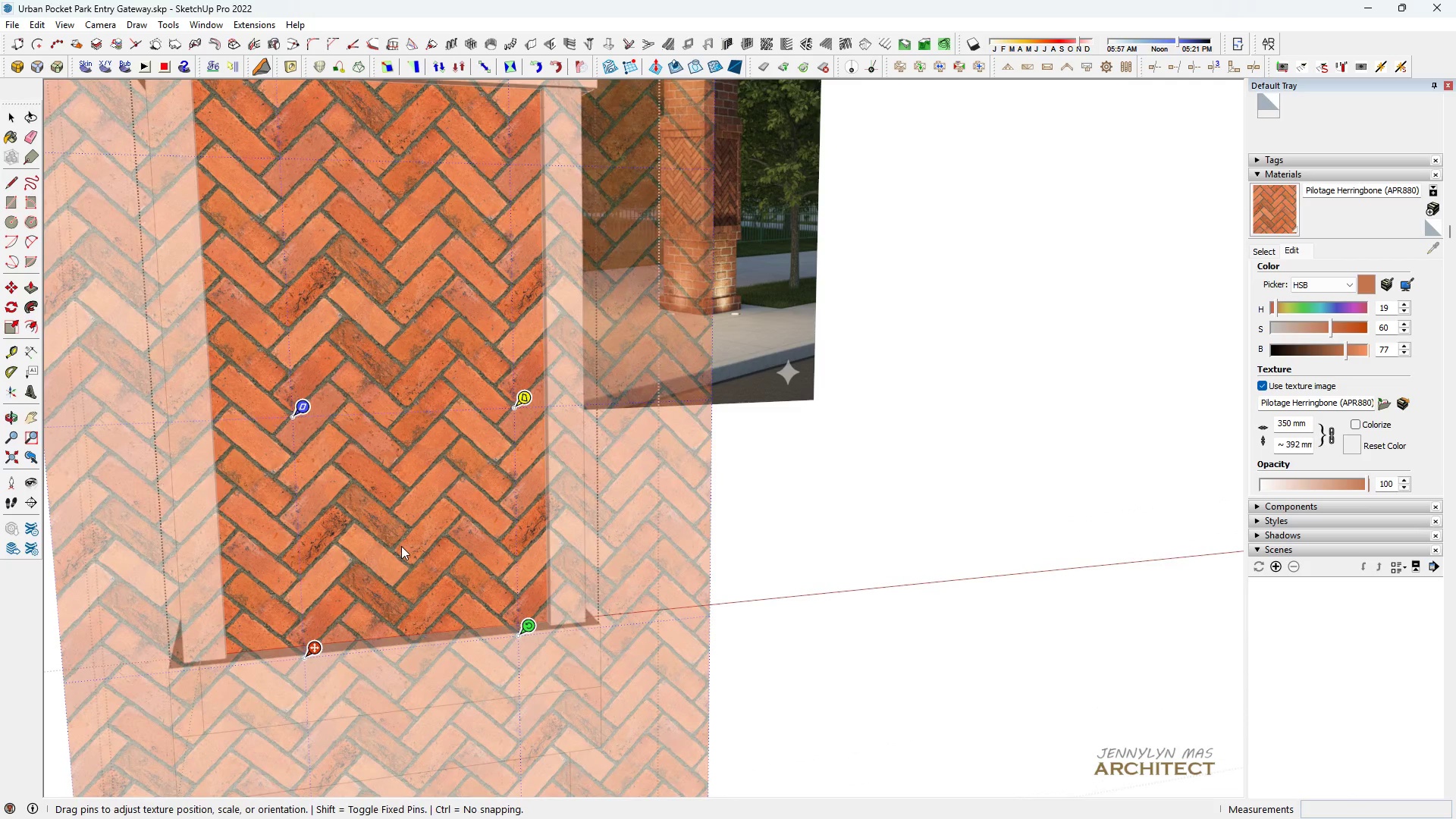 
left_click_drag(start_coordinate=[391, 566], to_coordinate=[378, 566])
 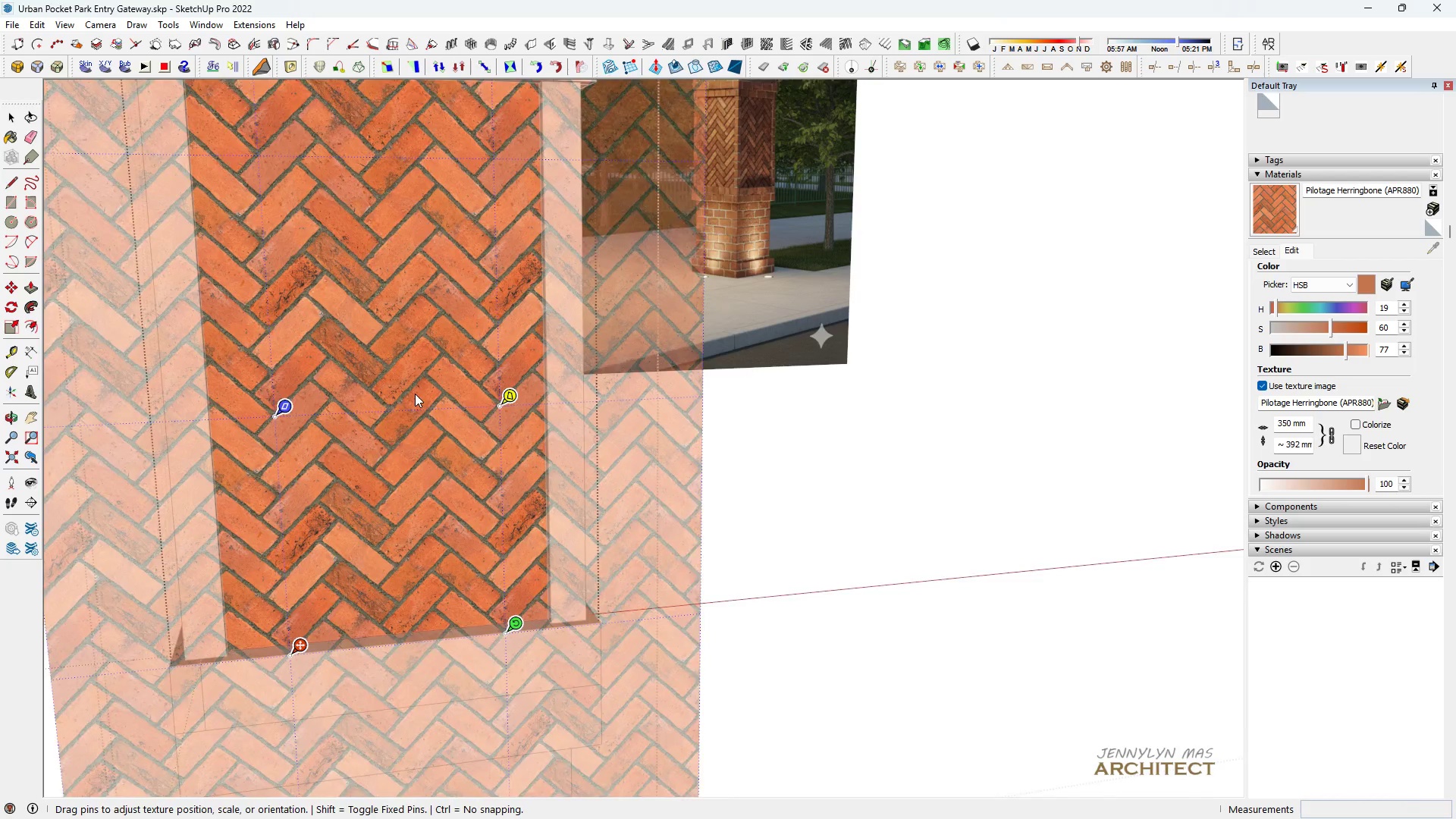 
scroll: coordinate [524, 488], scroll_direction: up, amount: 3.0
 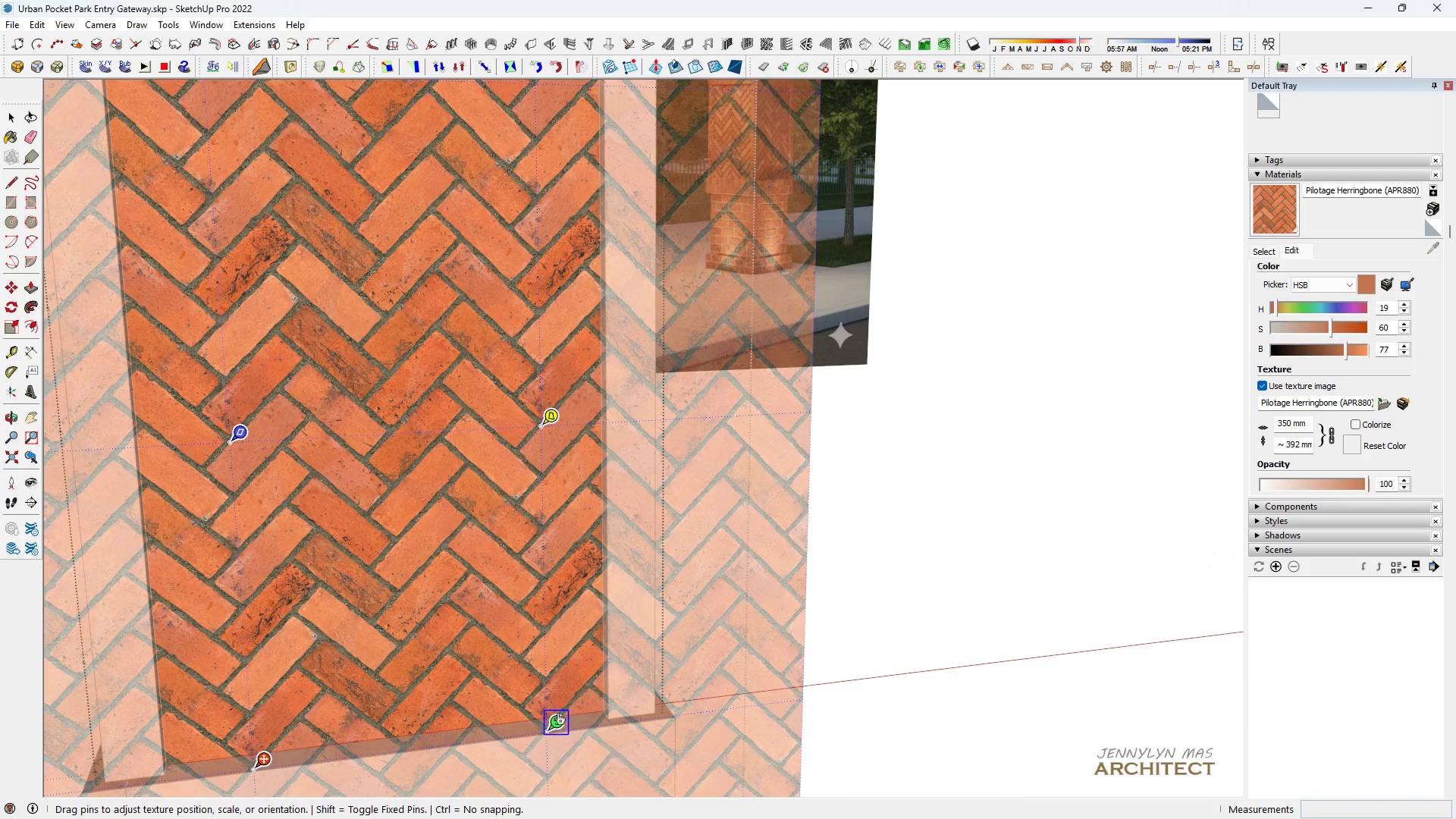 
left_click_drag(start_coordinate=[555, 726], to_coordinate=[566, 726])
 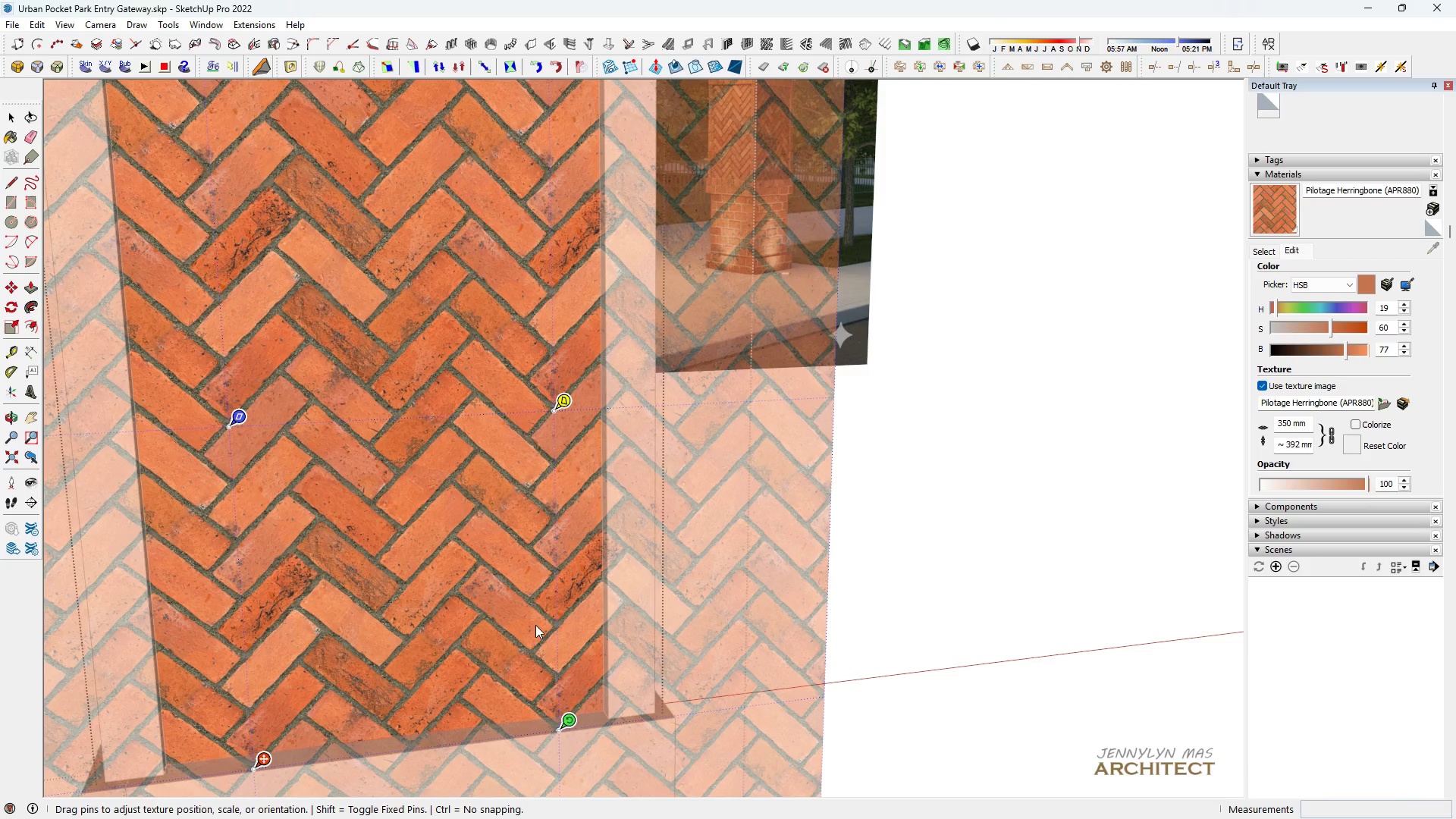 
scroll: coordinate [532, 634], scroll_direction: down, amount: 4.0
 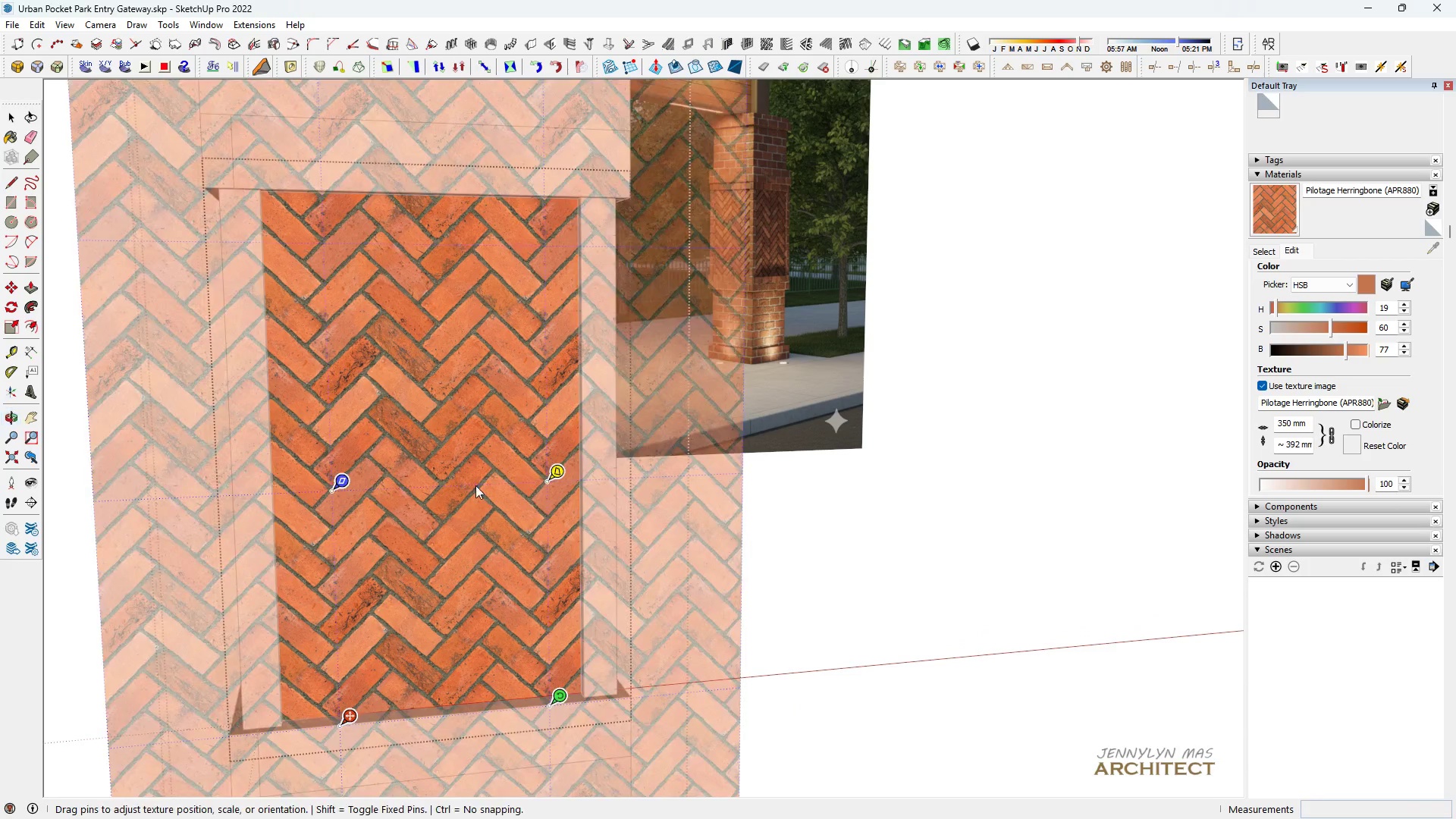 
left_click_drag(start_coordinate=[477, 477], to_coordinate=[479, 483])
 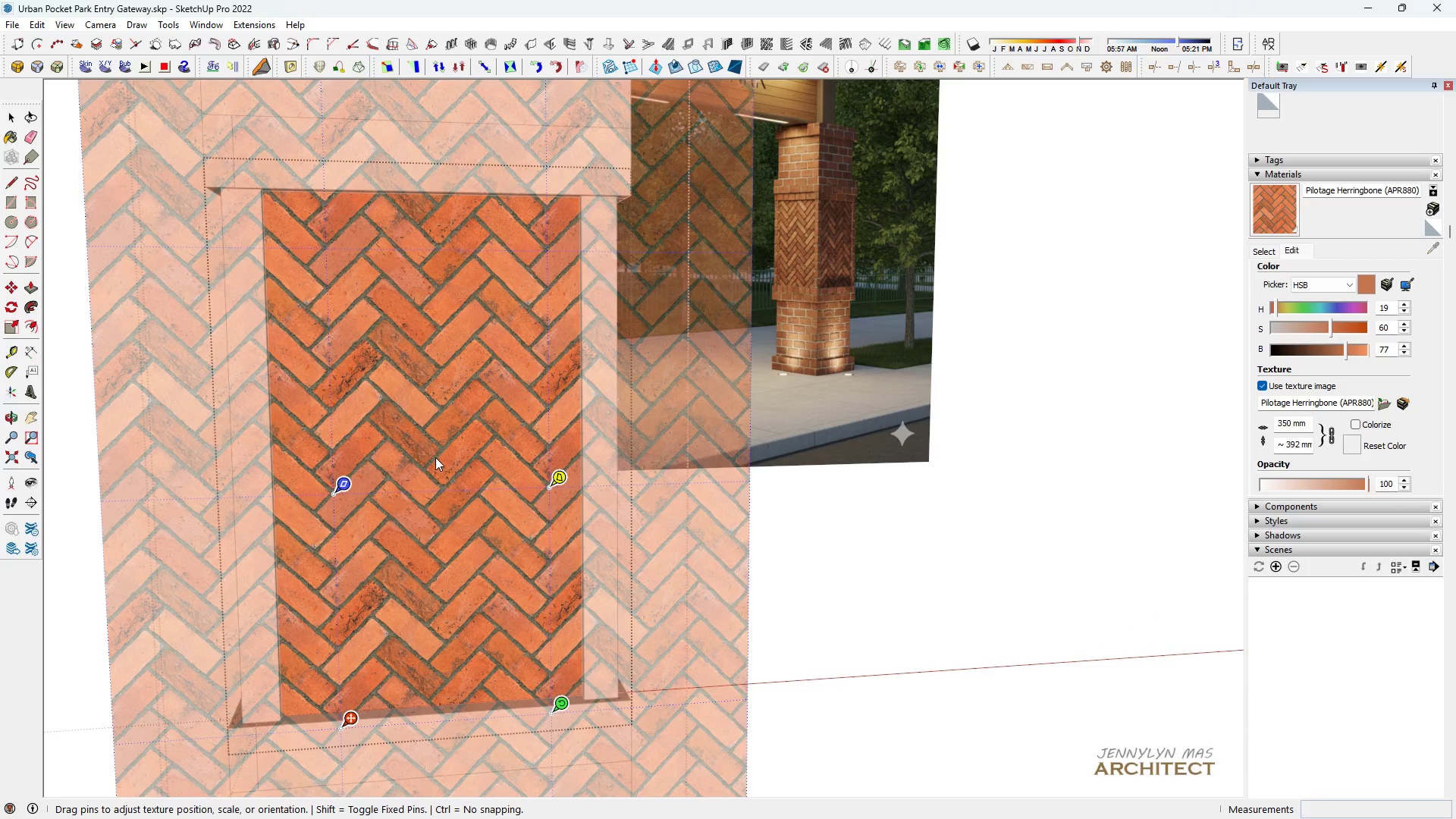 
scroll: coordinate [435, 458], scroll_direction: up, amount: 3.0
 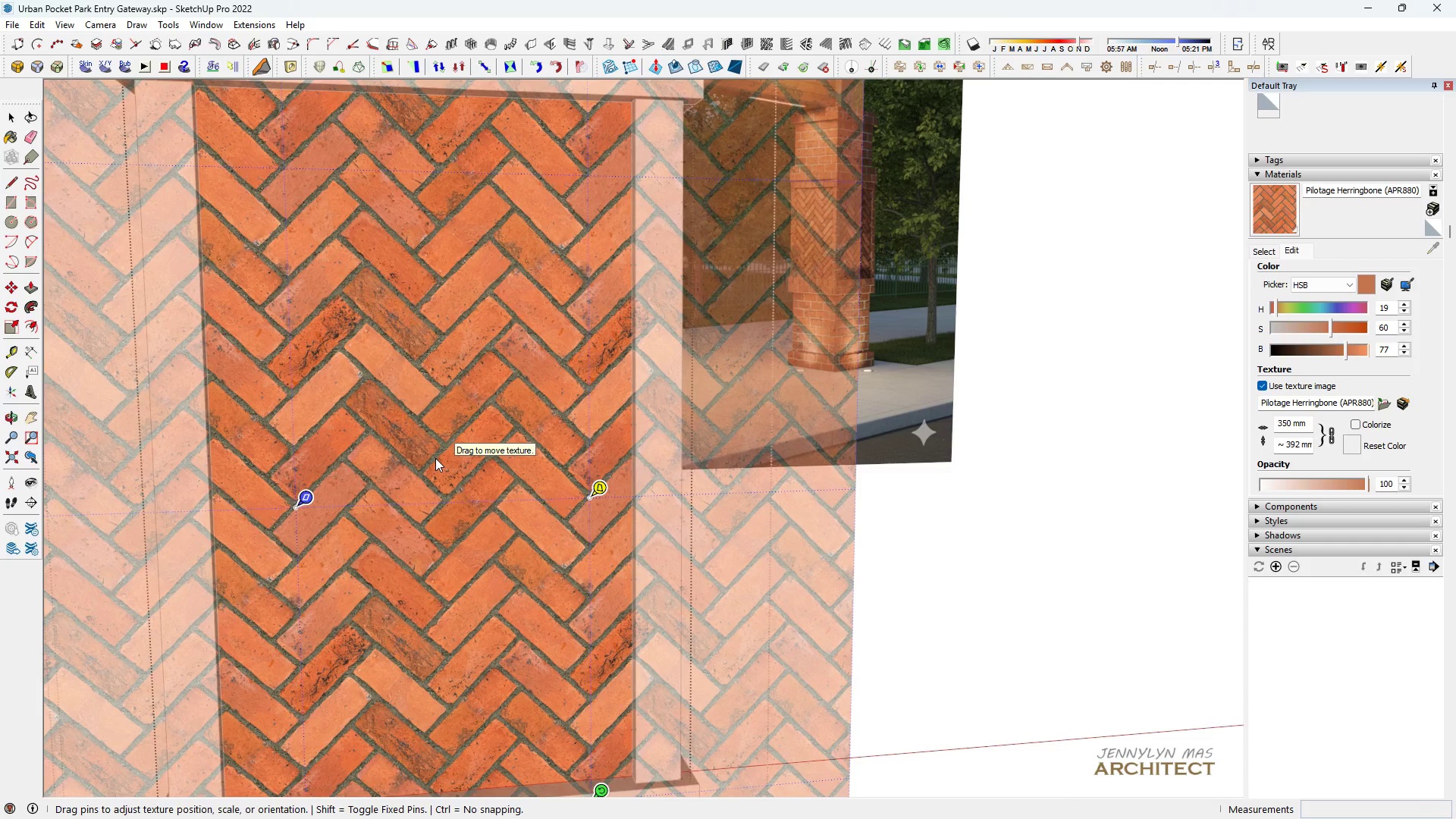 
scroll: coordinate [435, 458], scroll_direction: down, amount: 2.0
 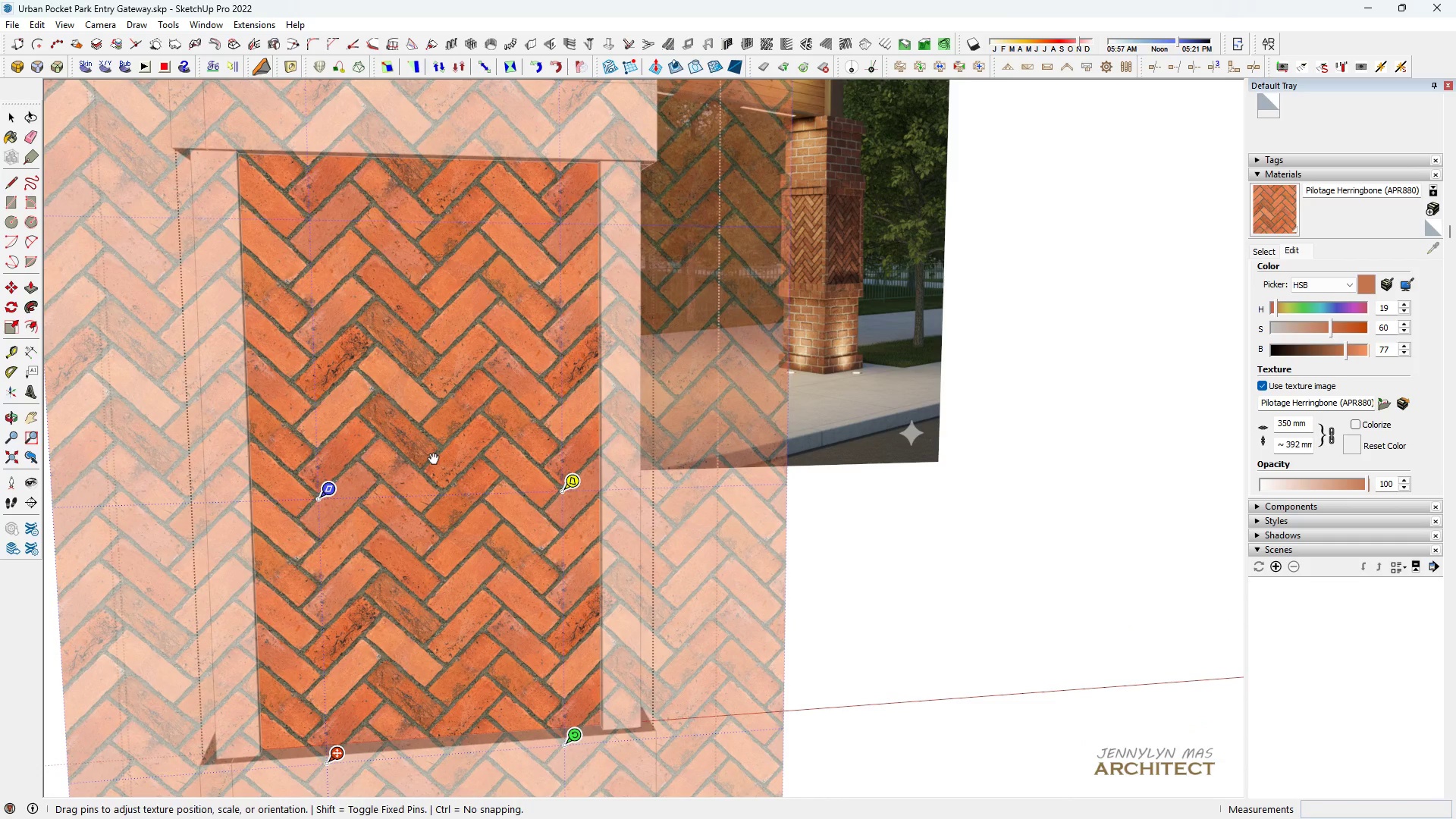 
wait(5.04)
 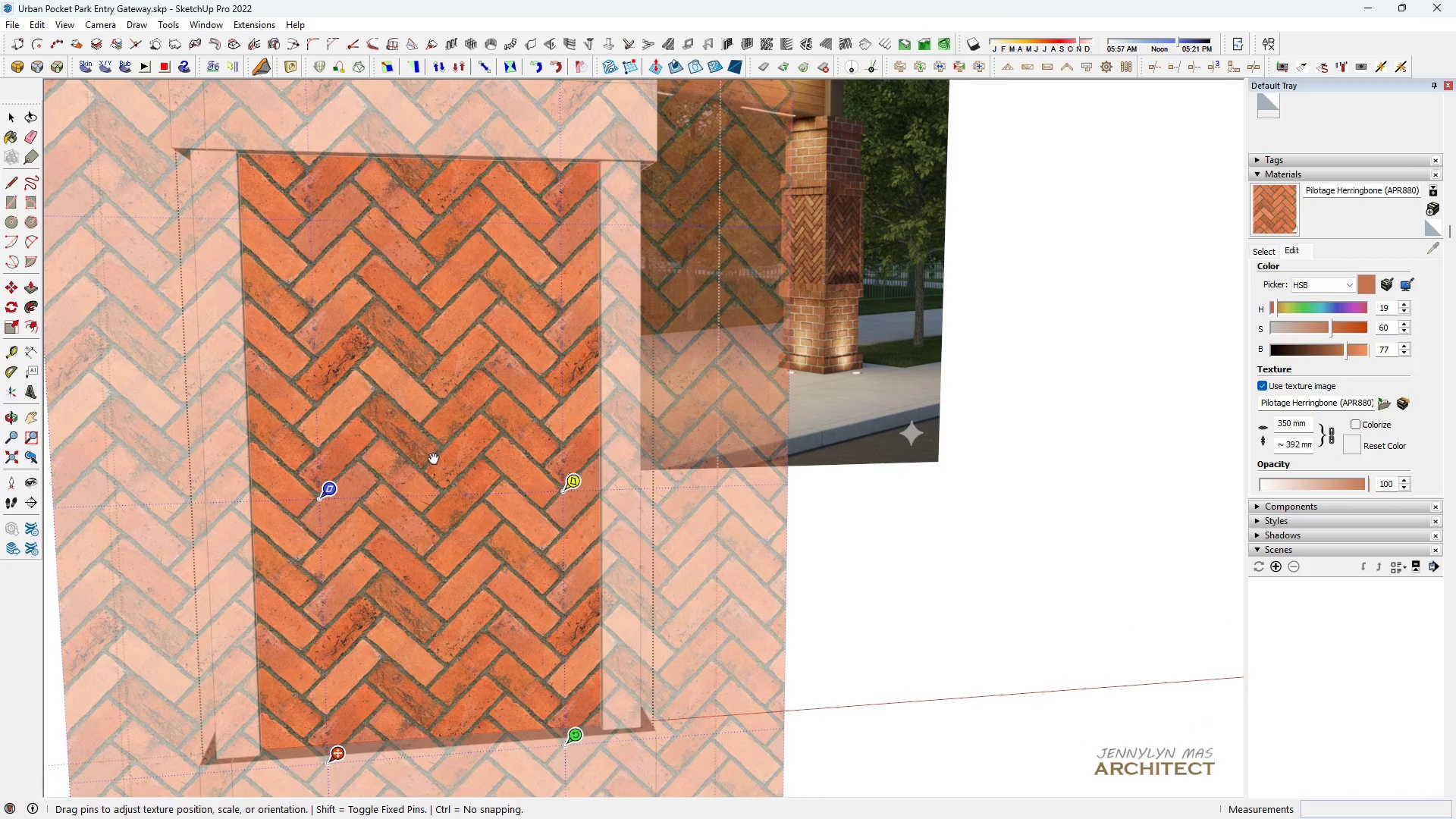 
scroll: coordinate [670, 522], scroll_direction: down, amount: 1.0
 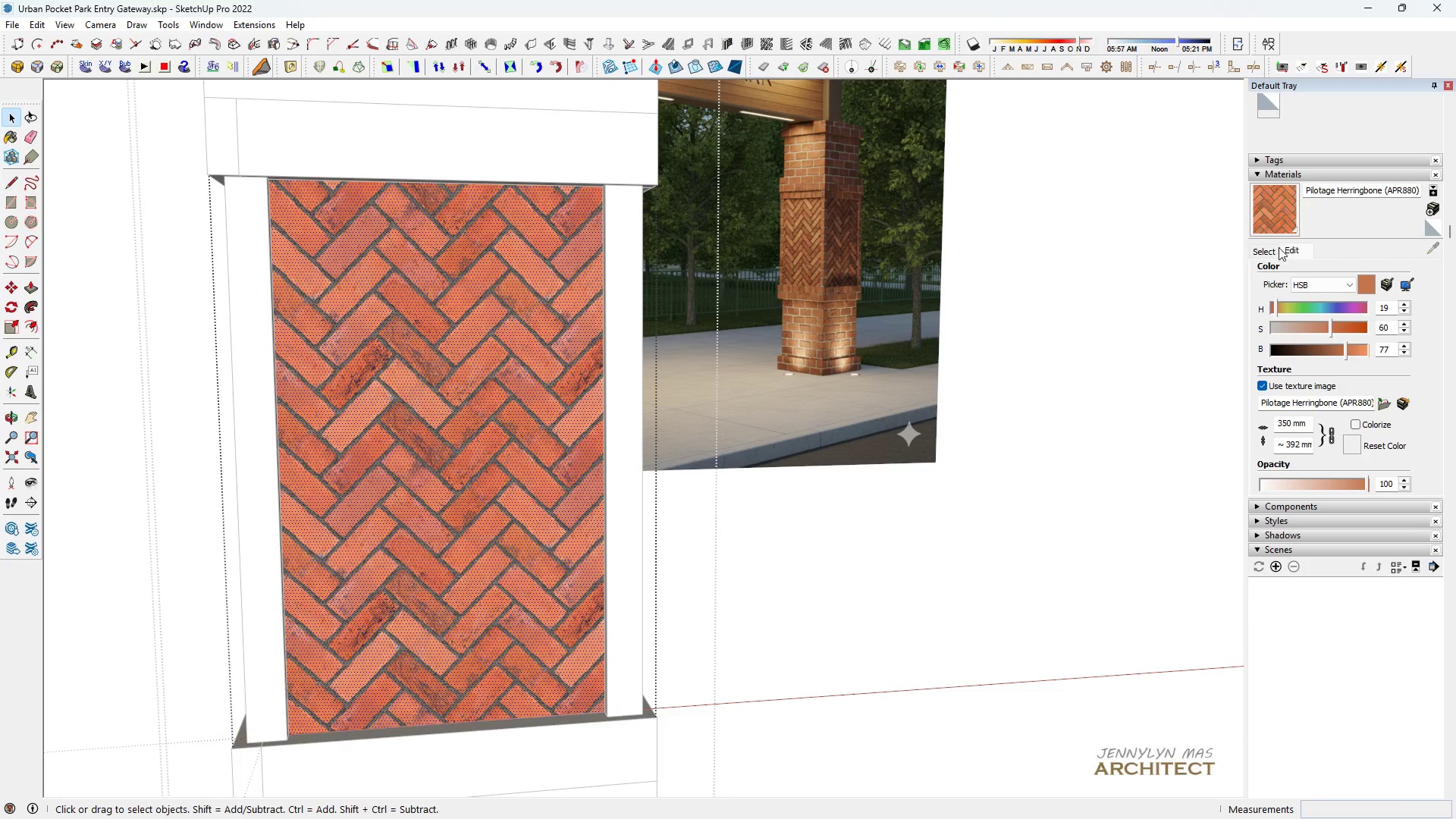 
left_click([1271, 252])
 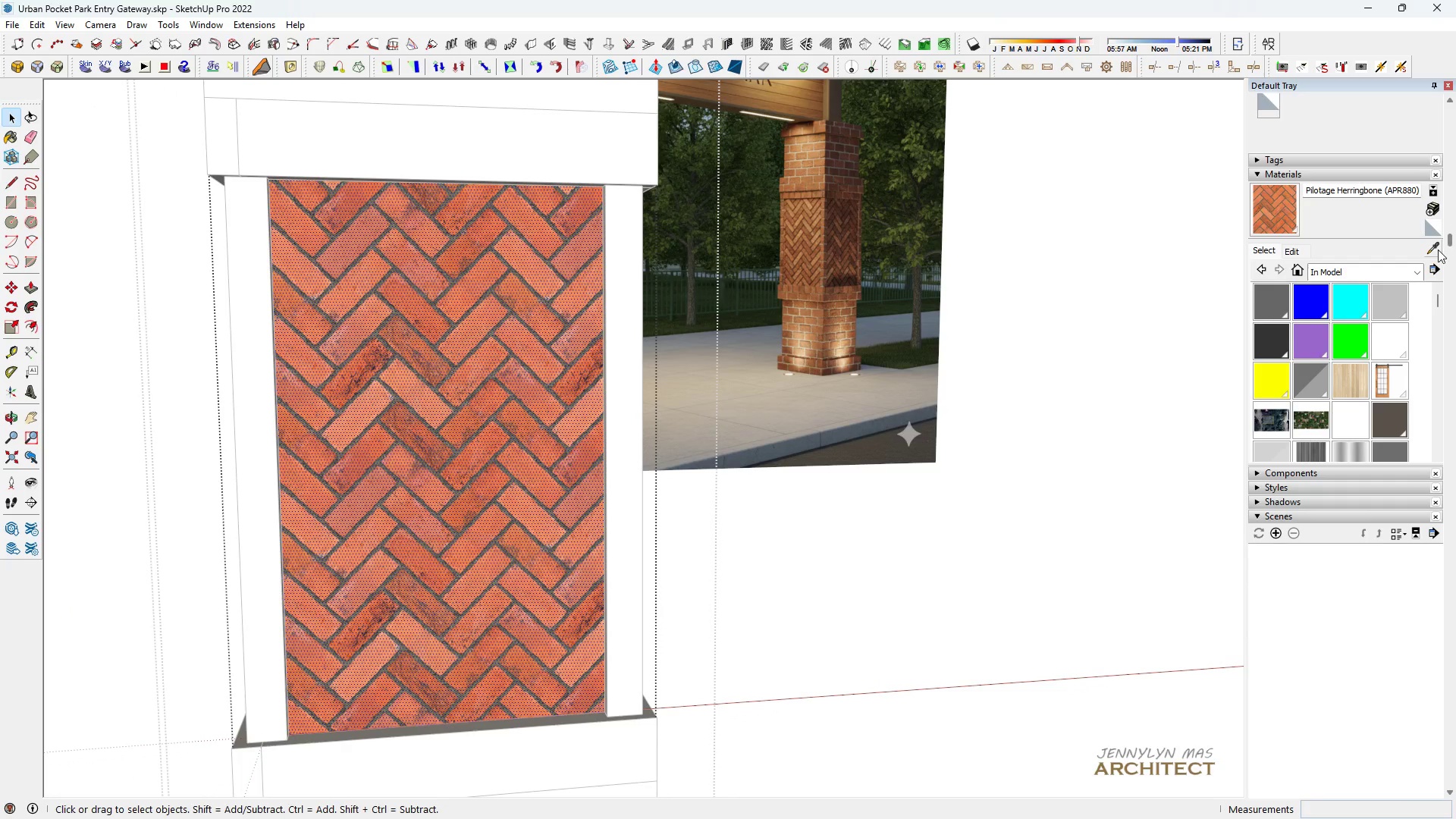 
left_click([1436, 249])
 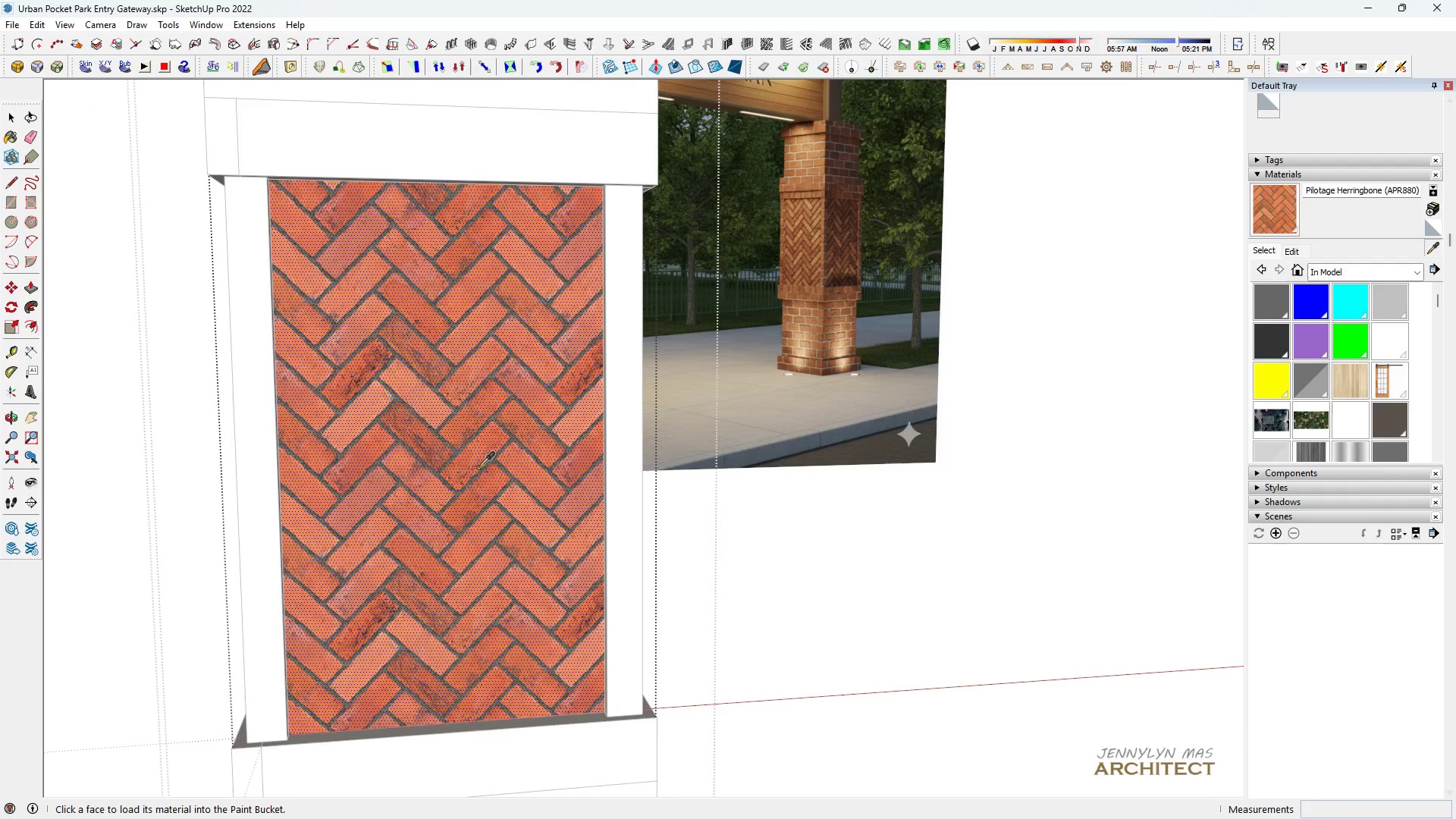 
scroll: coordinate [584, 492], scroll_direction: down, amount: 7.0
 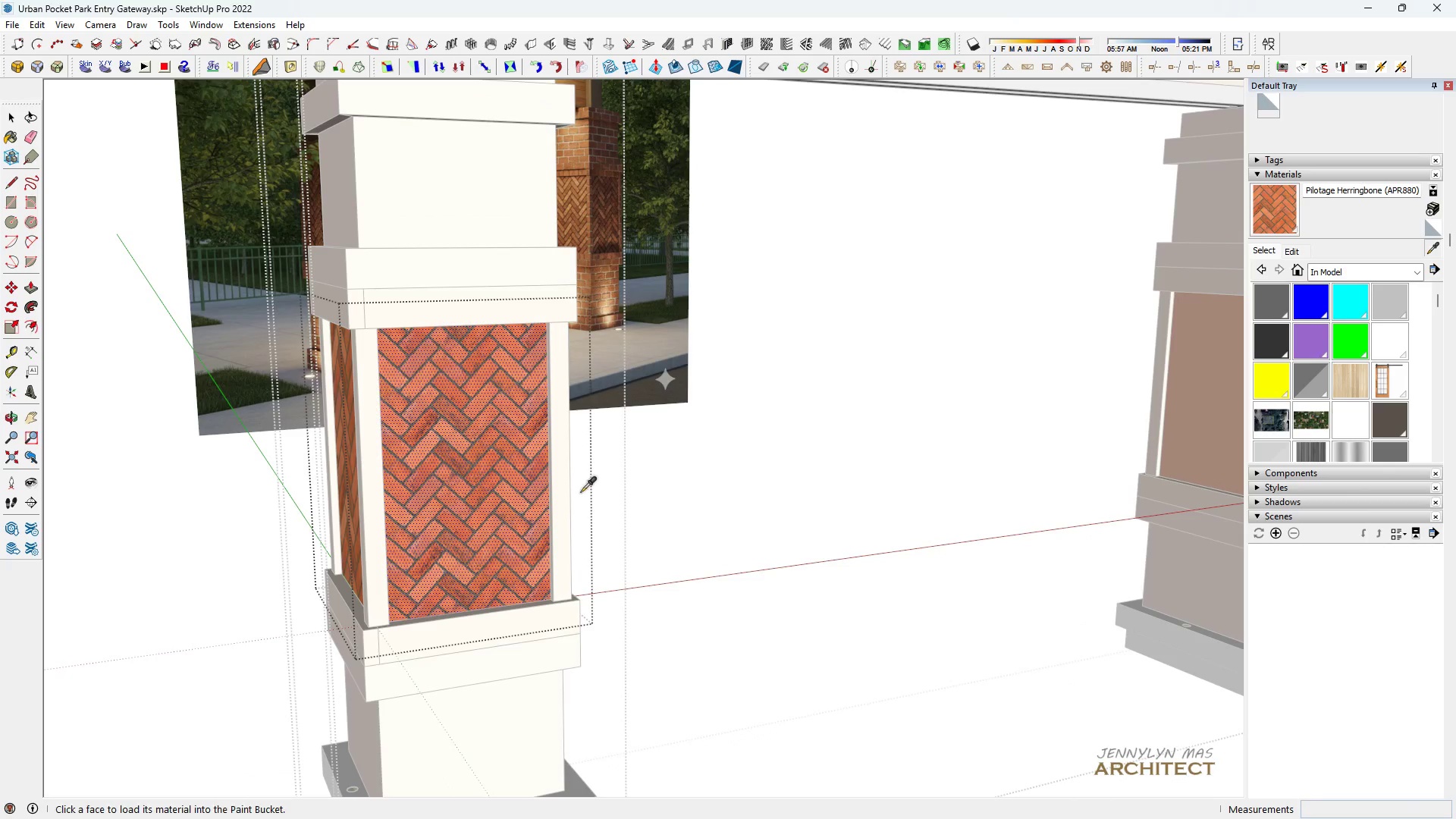 
hold_key(key=ControlLeft, duration=0.59)
 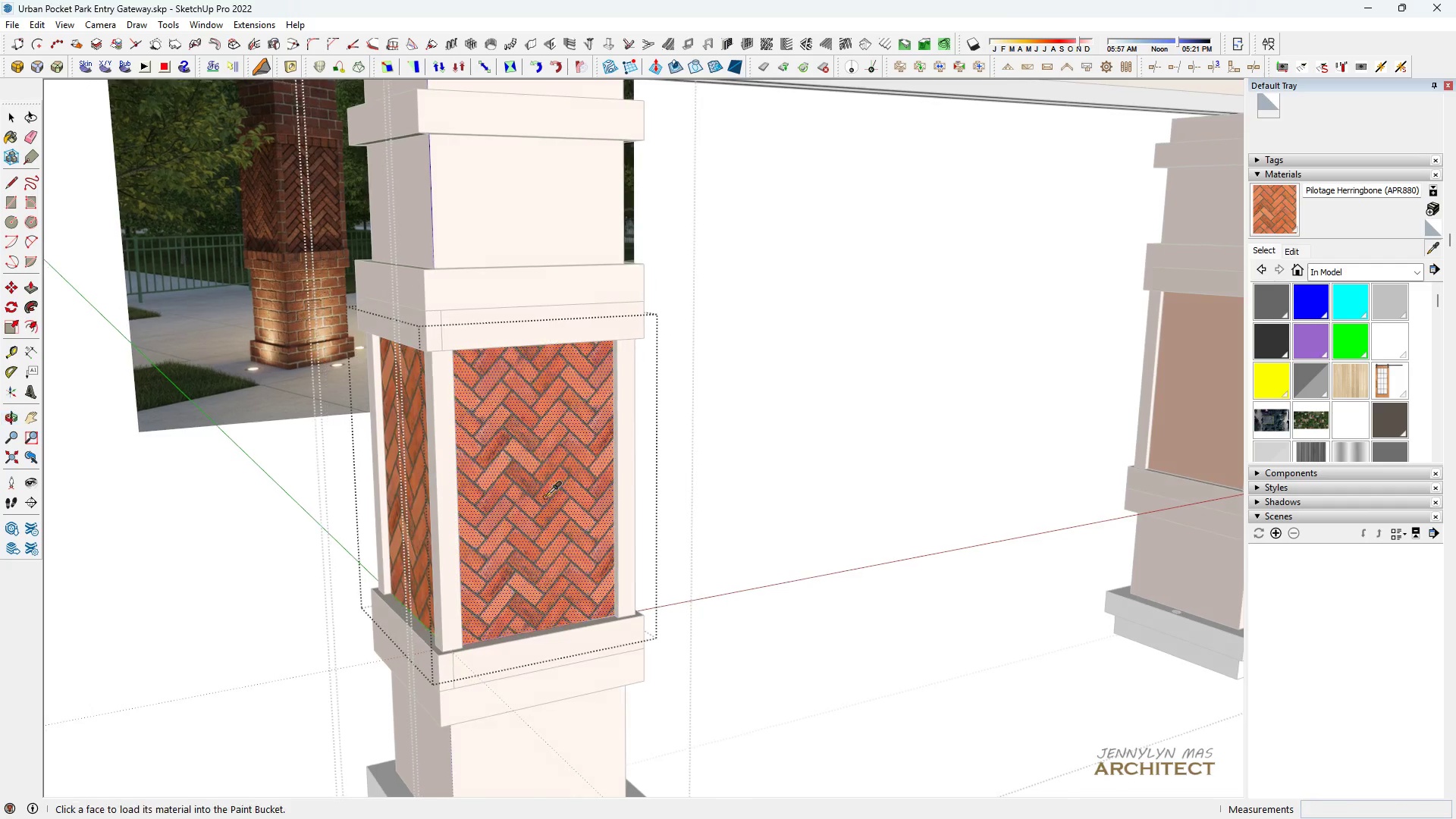 
key(Space)
 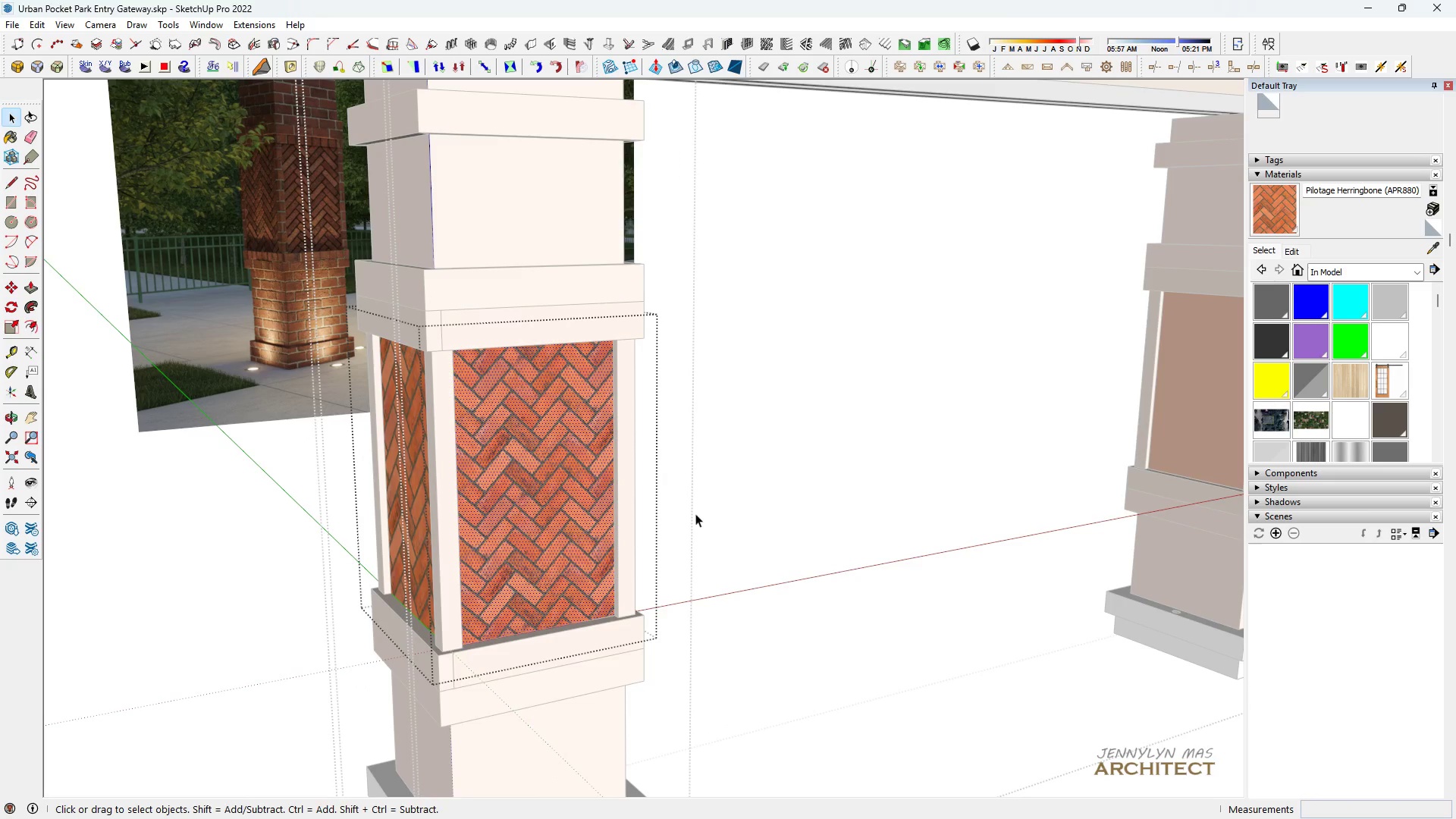 
left_click_drag(start_coordinate=[696, 512], to_coordinate=[331, 428])
 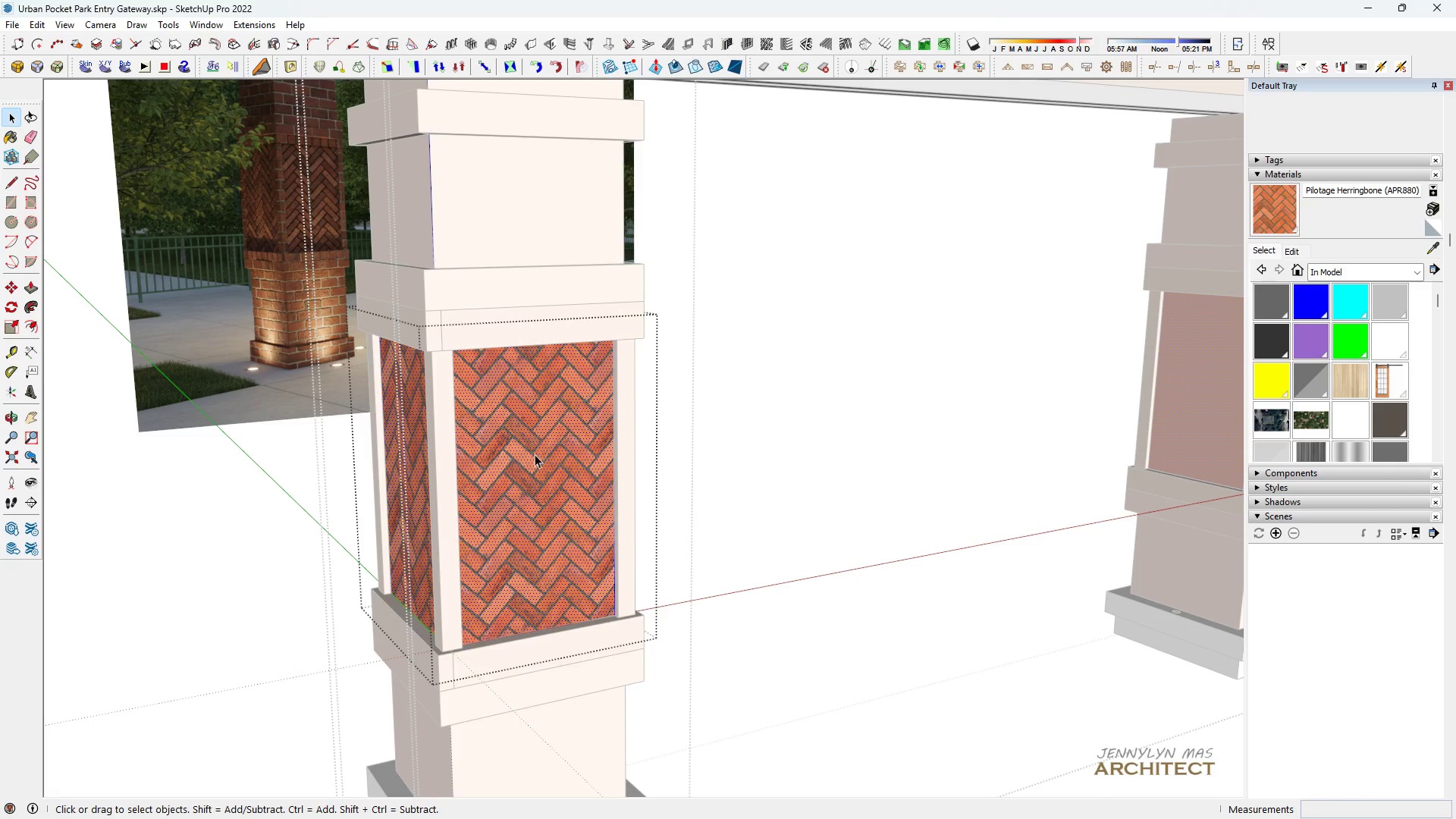 
key(B)
 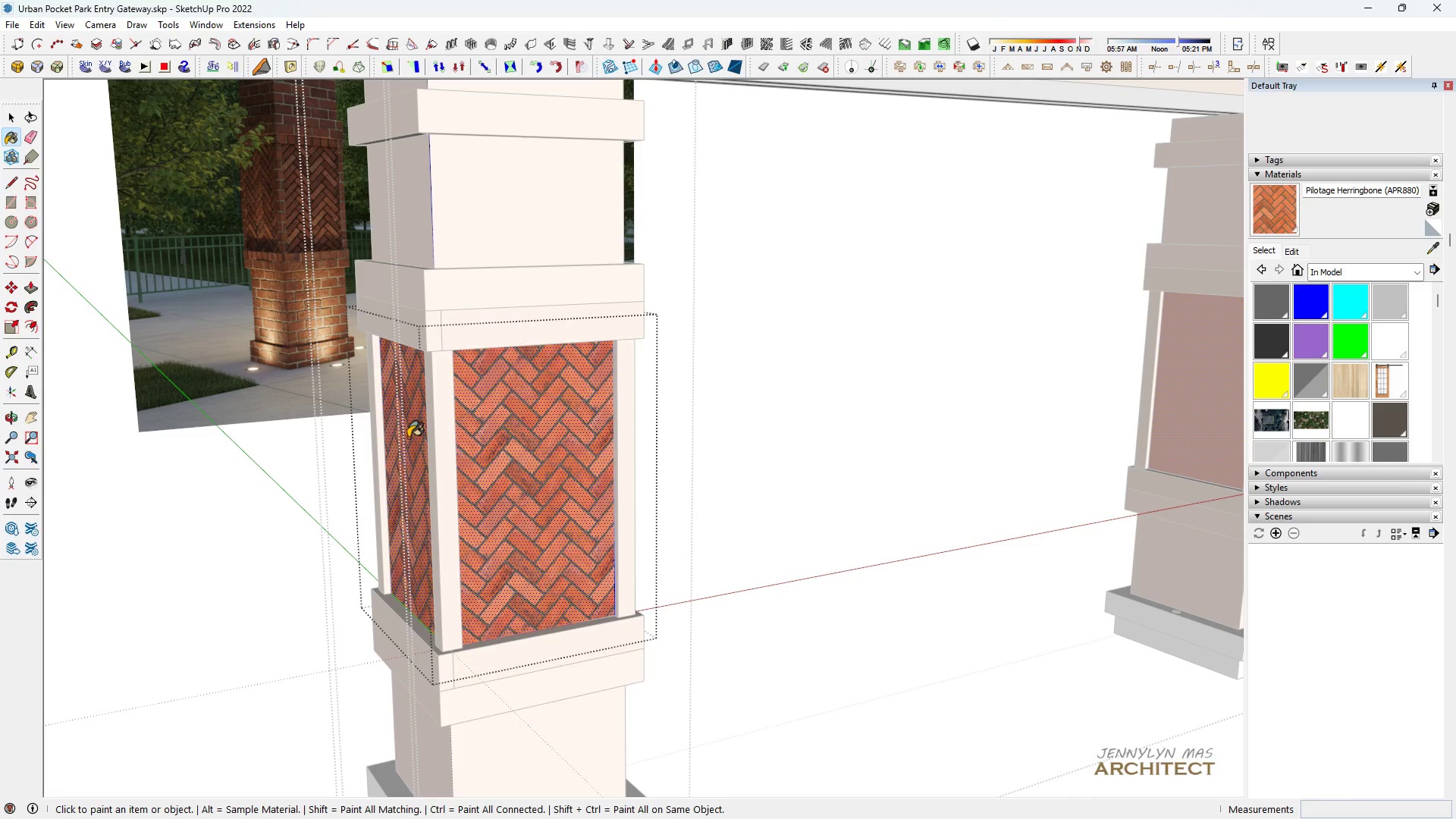 
double_click([406, 437])
 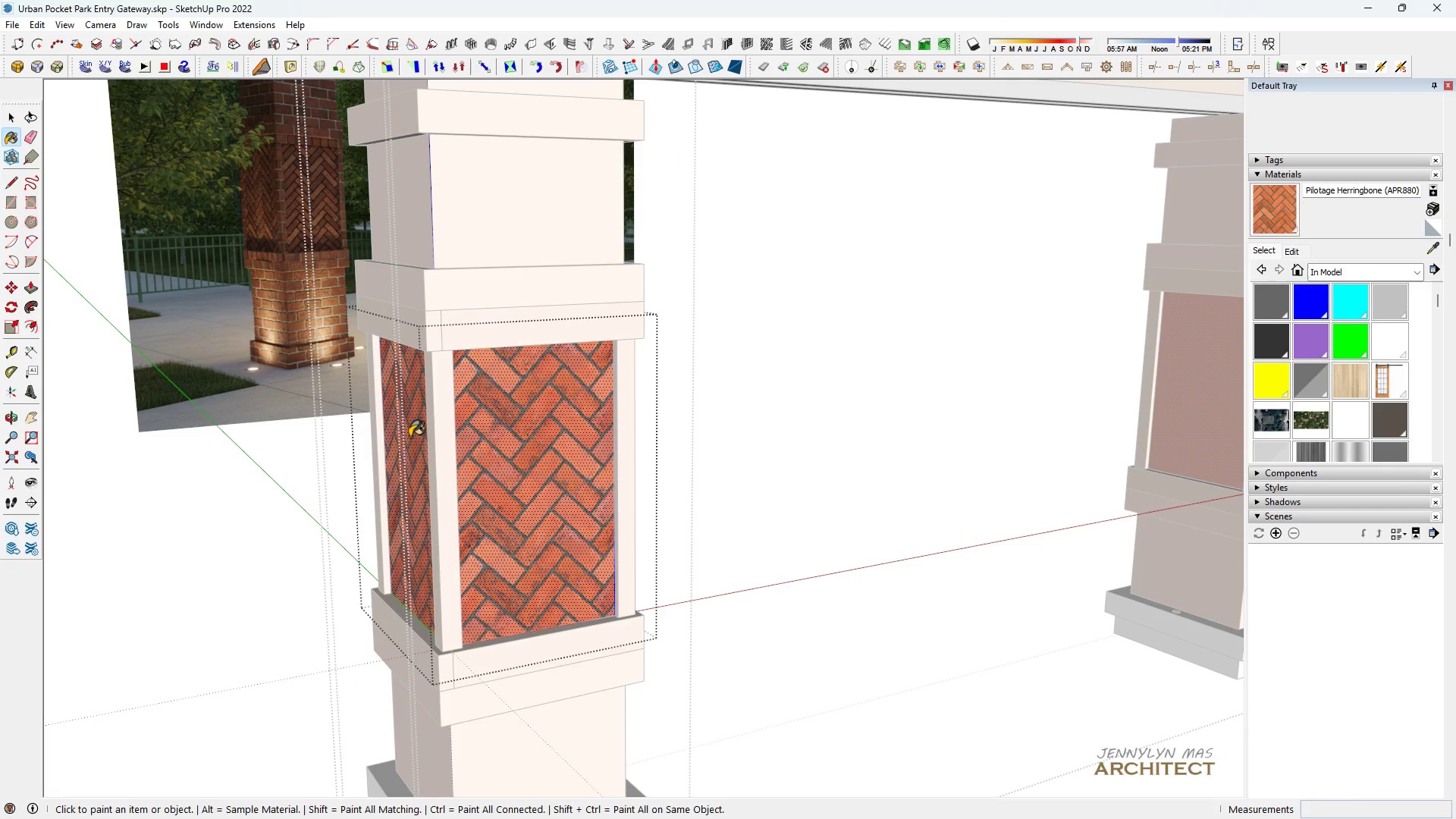 
hold_key(key=ControlLeft, duration=0.63)
 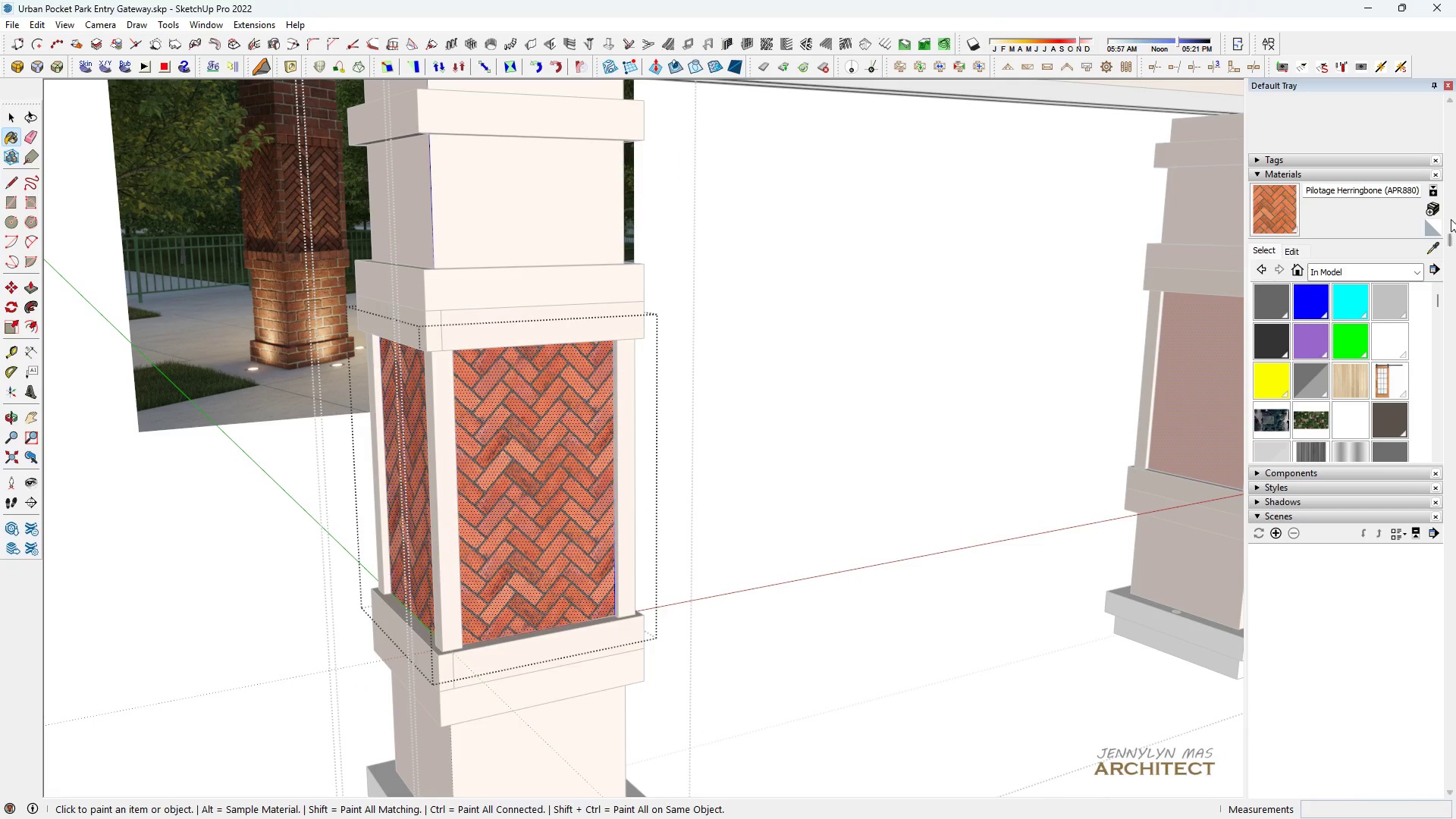 
hold_key(key=Z, duration=0.31)
 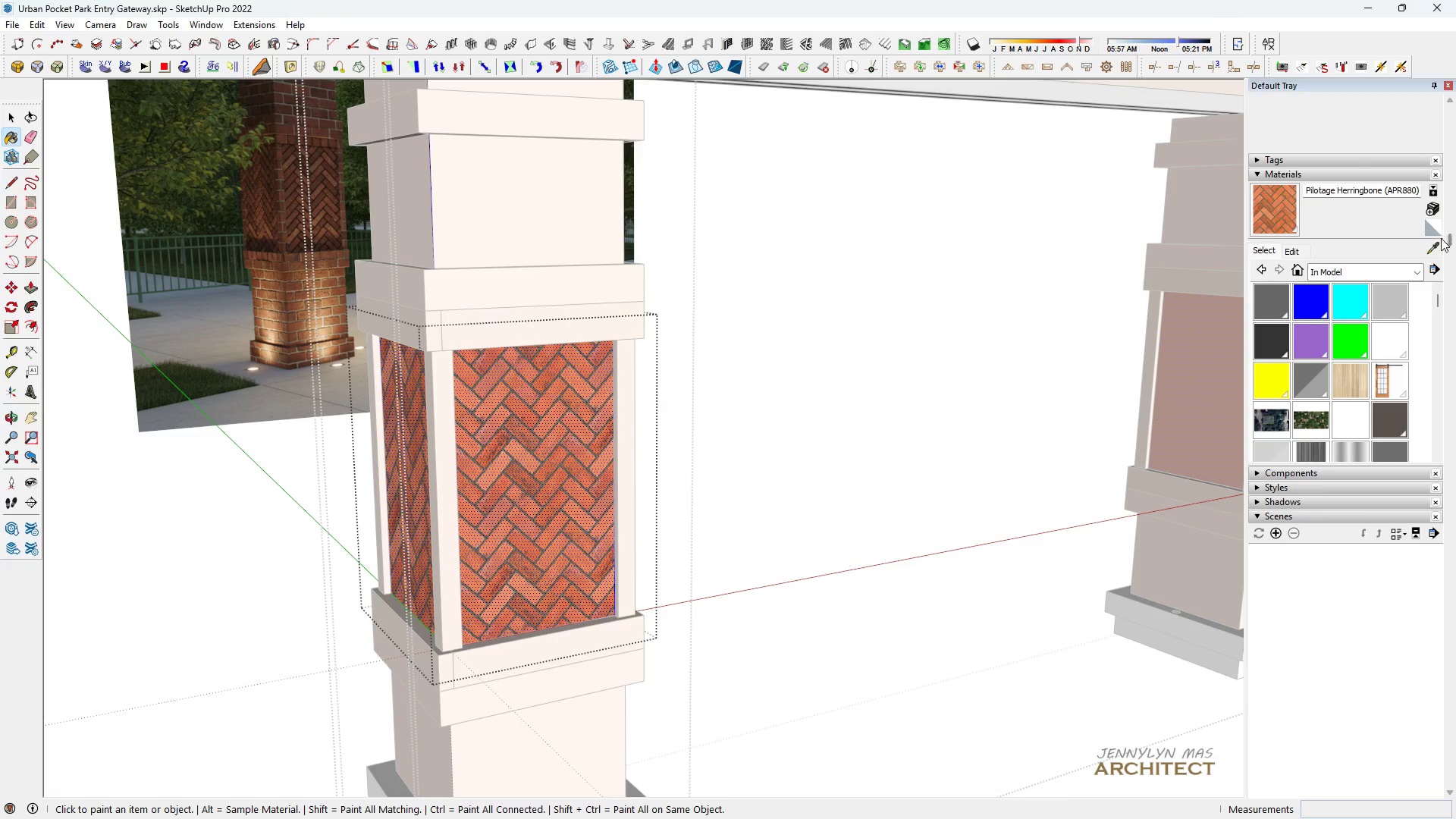 
left_click([1436, 247])
 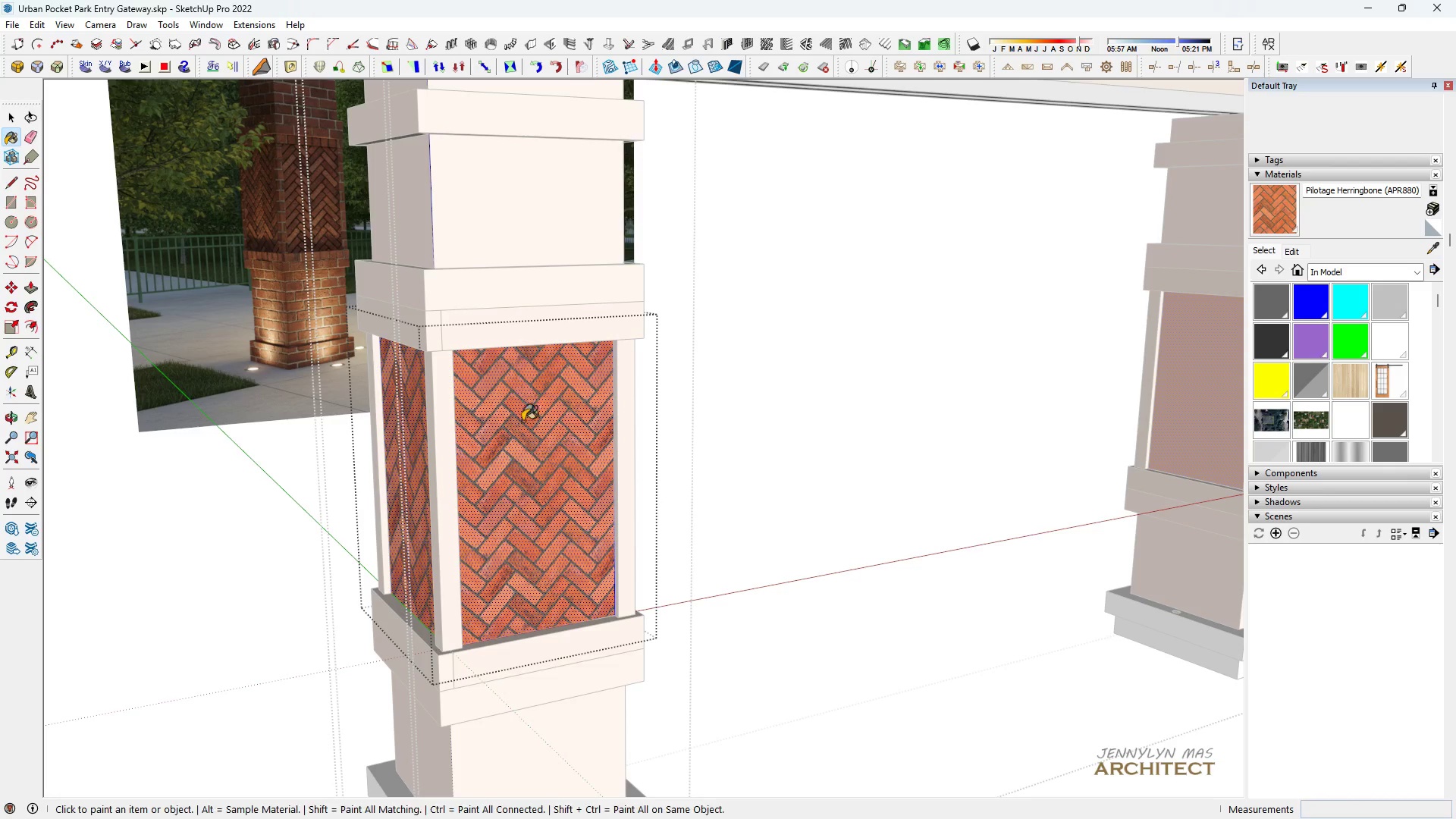 
double_click([508, 424])
 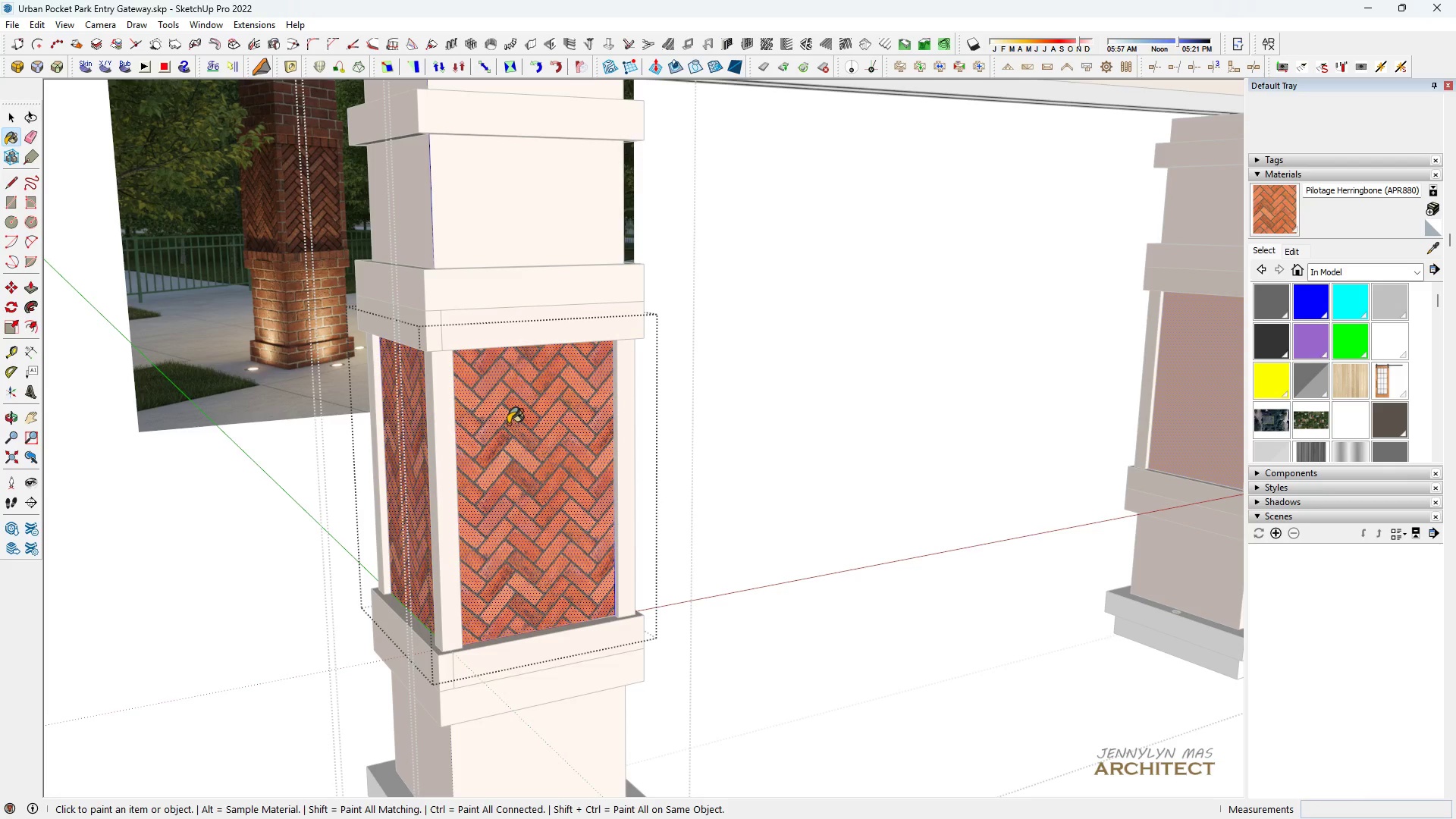 
triple_click([508, 424])
 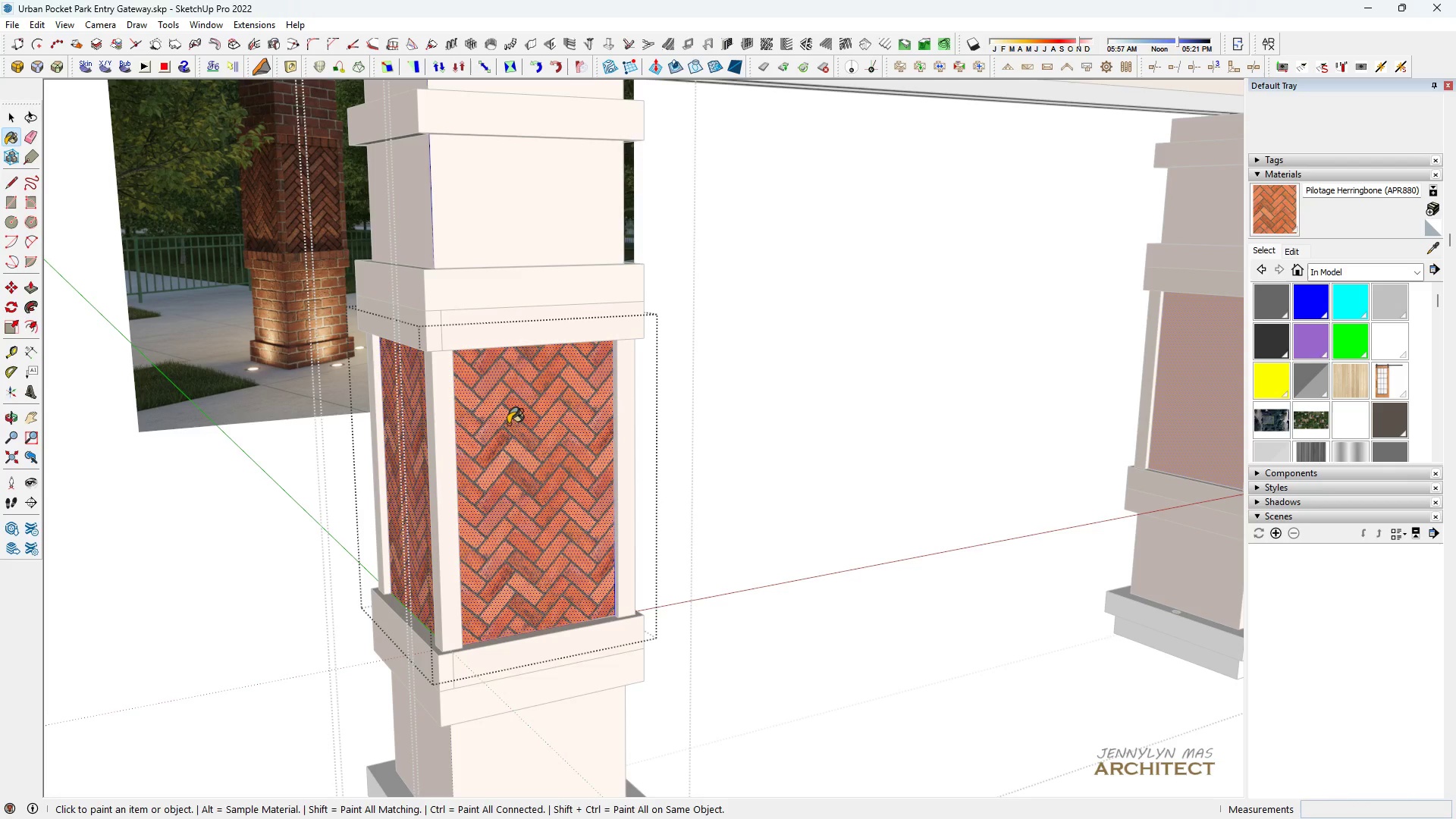 
triple_click([508, 424])
 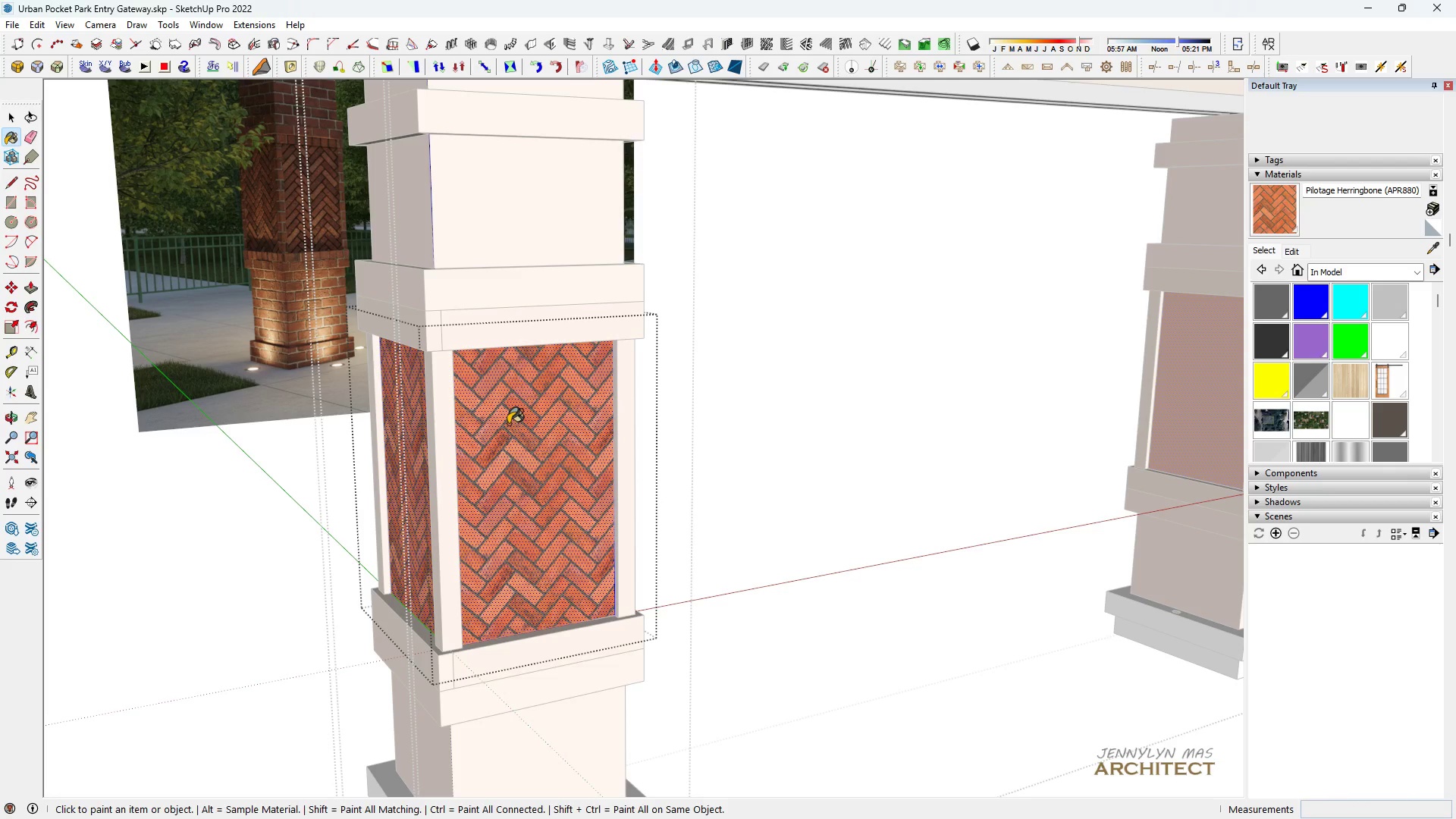 
triple_click([508, 424])
 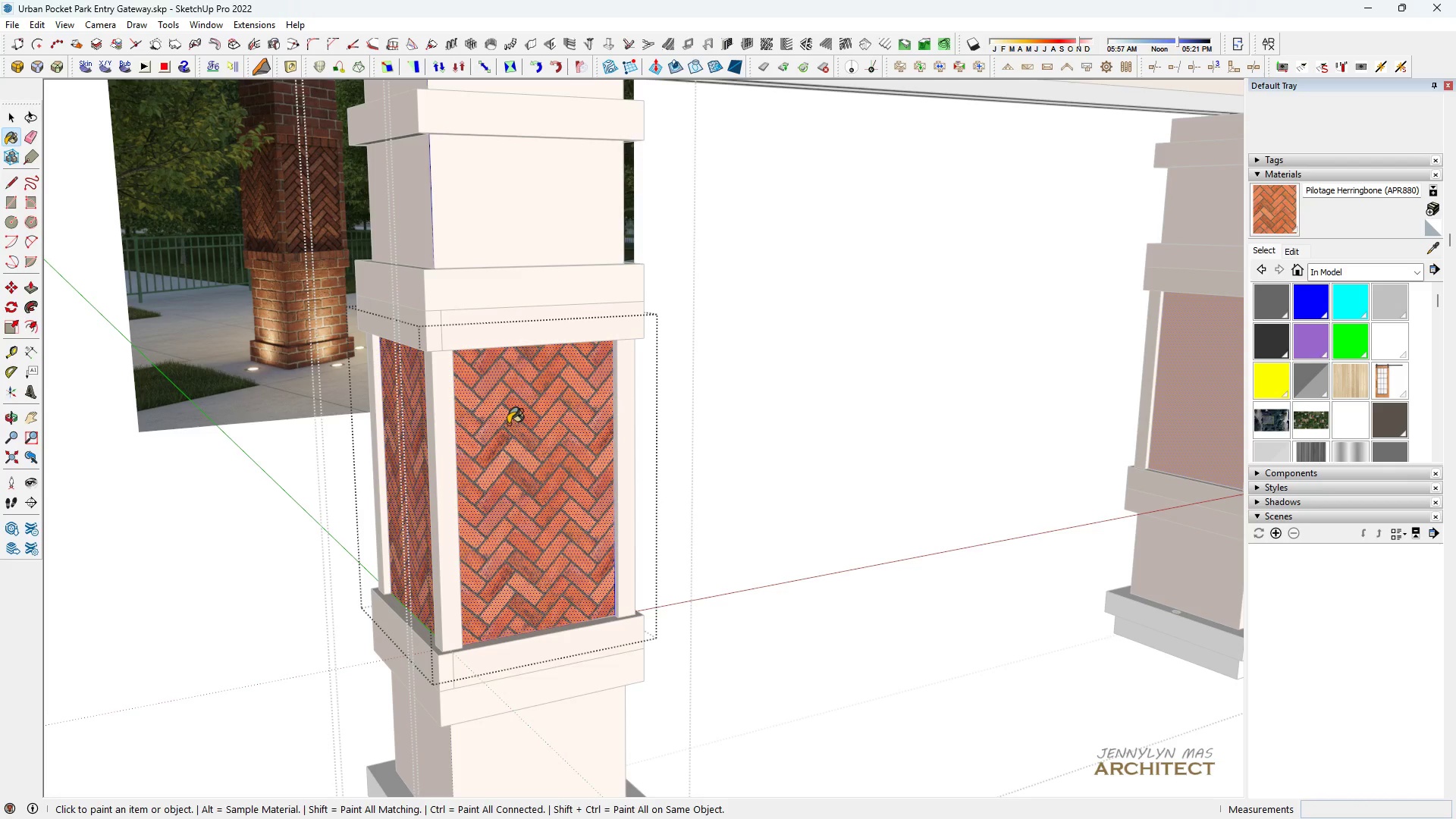 
triple_click([508, 424])
 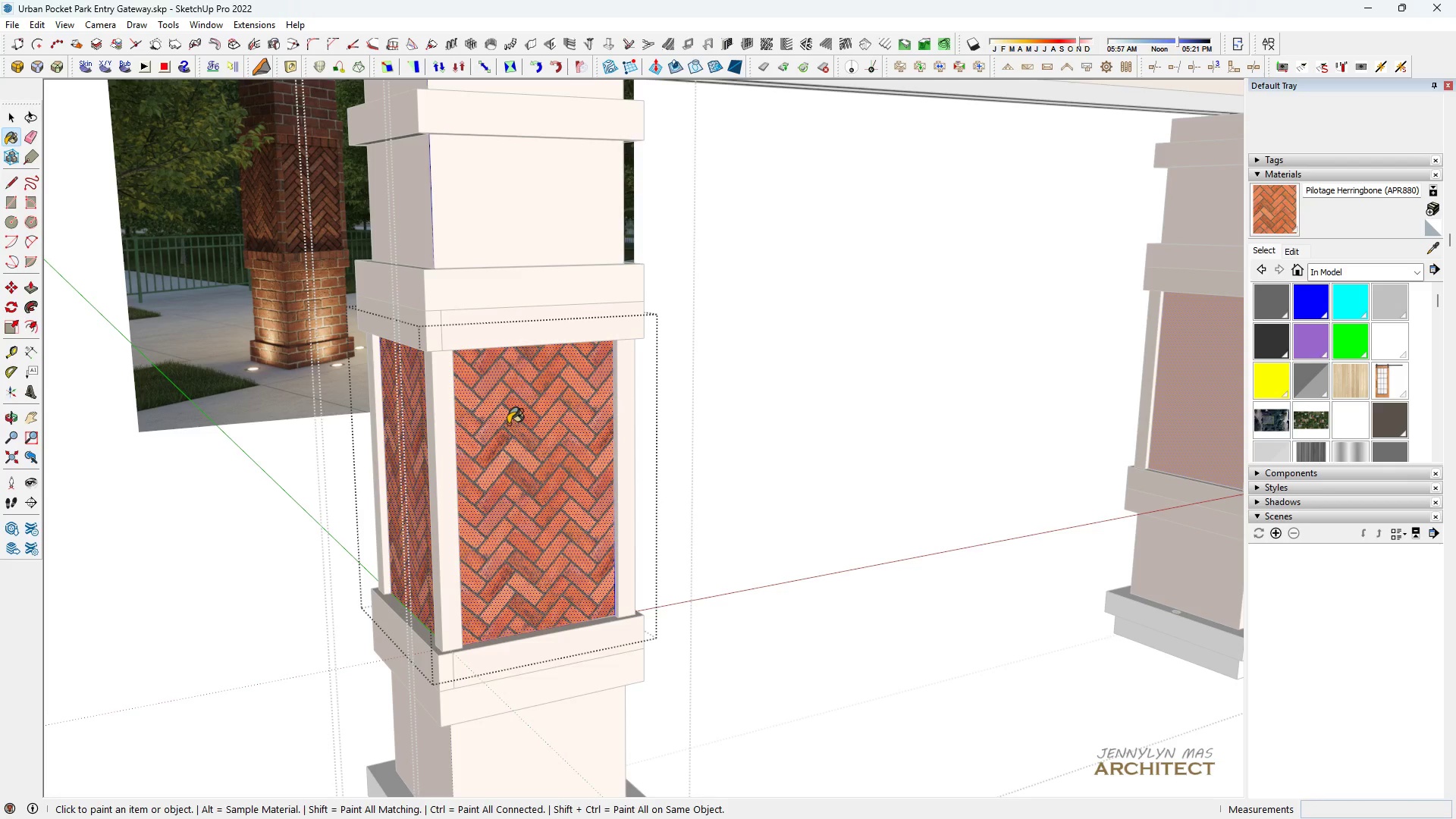 
triple_click([508, 424])
 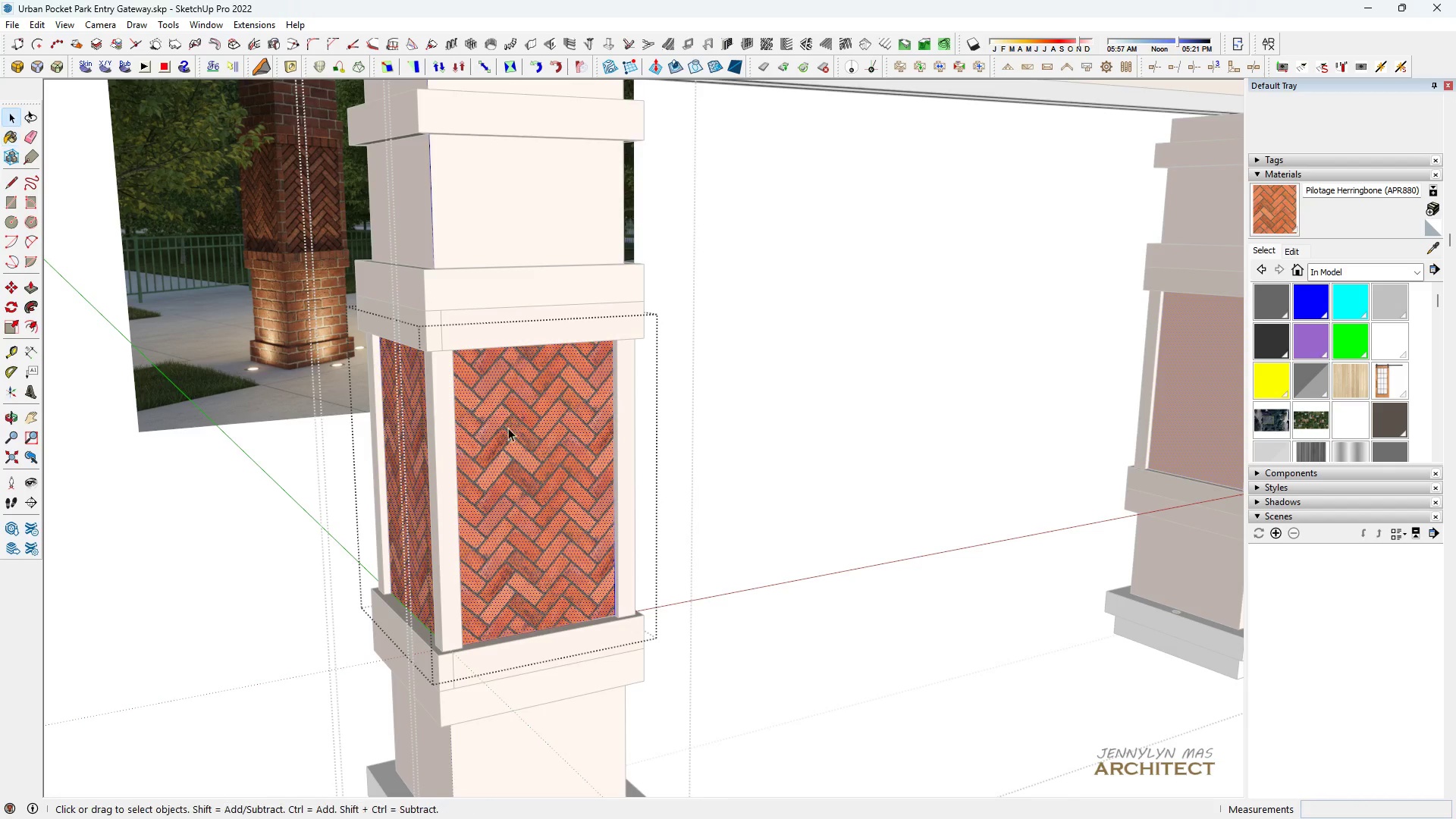 
type( HHHHH )
 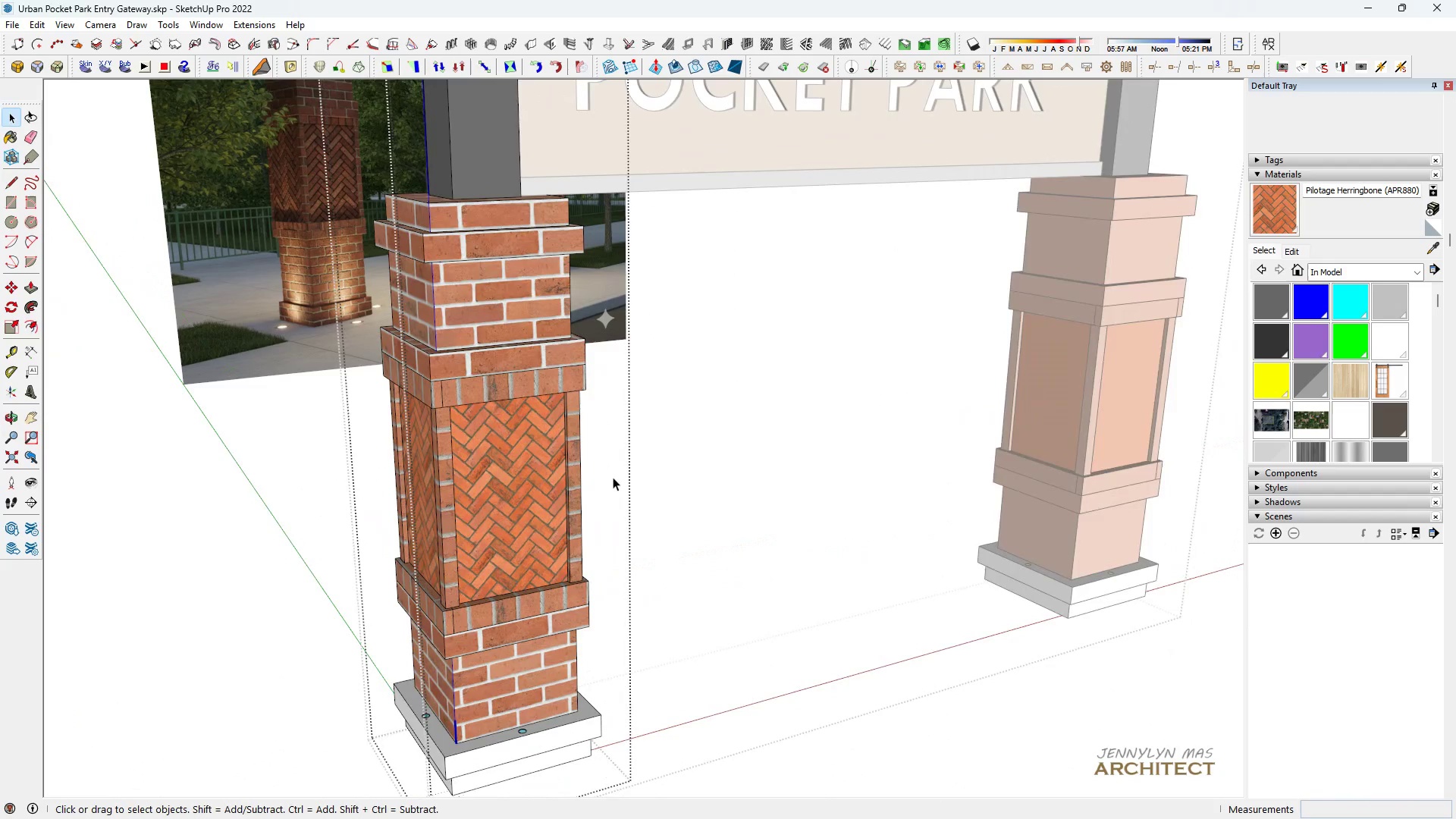 
scroll: coordinate [504, 445], scroll_direction: up, amount: 6.0
 